 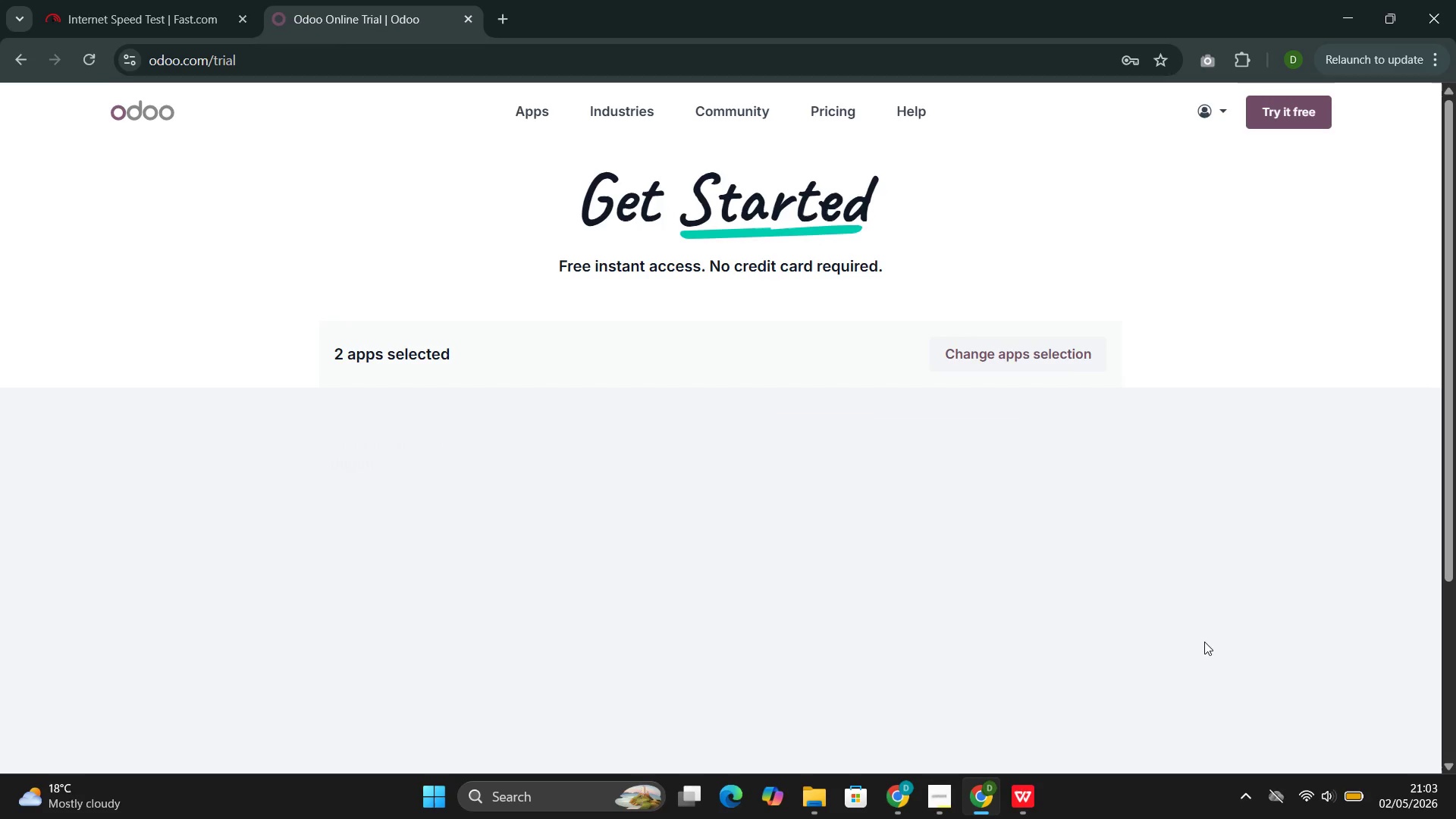 
left_click([579, 510])
 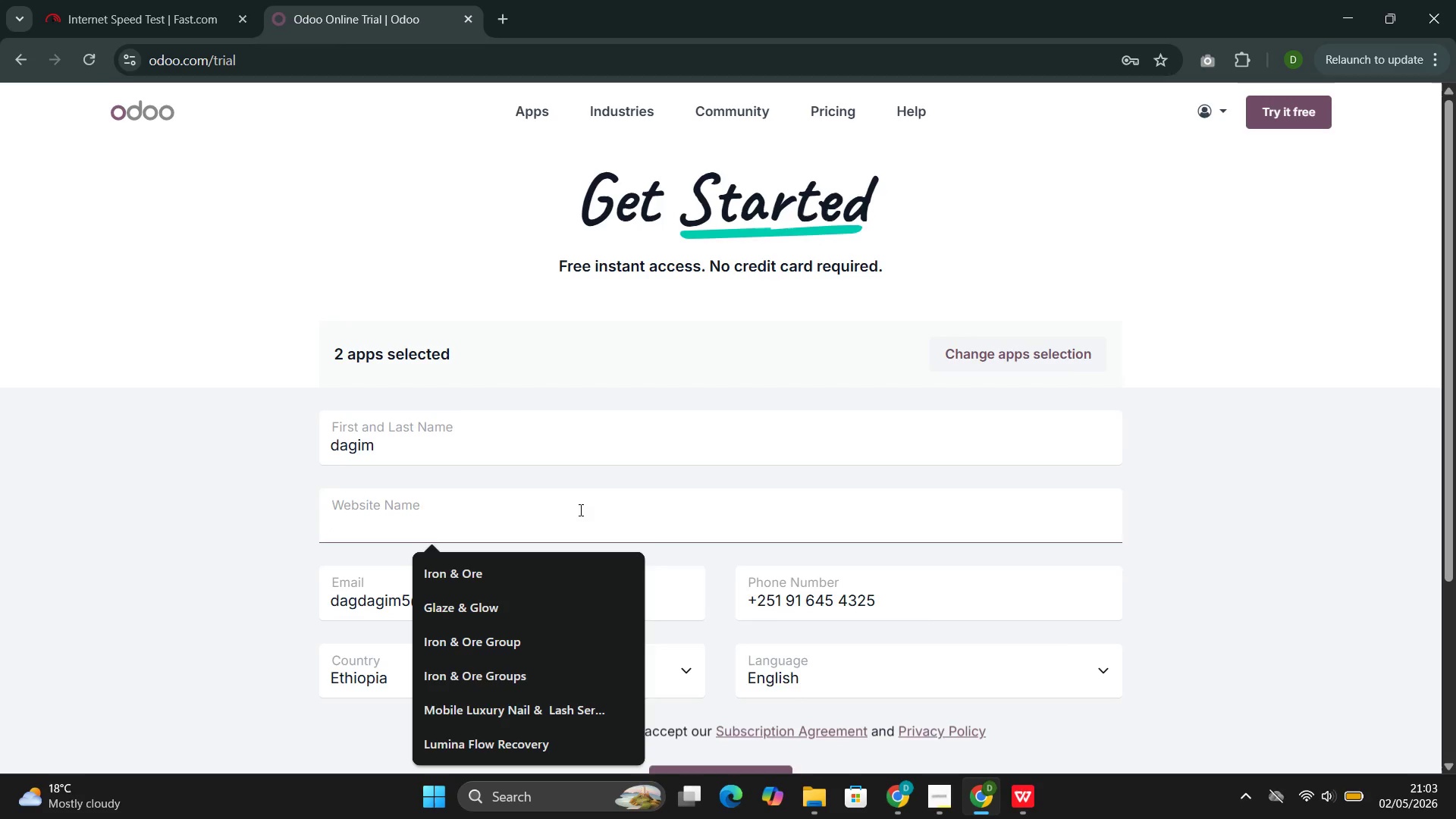 
key(Control+V)
 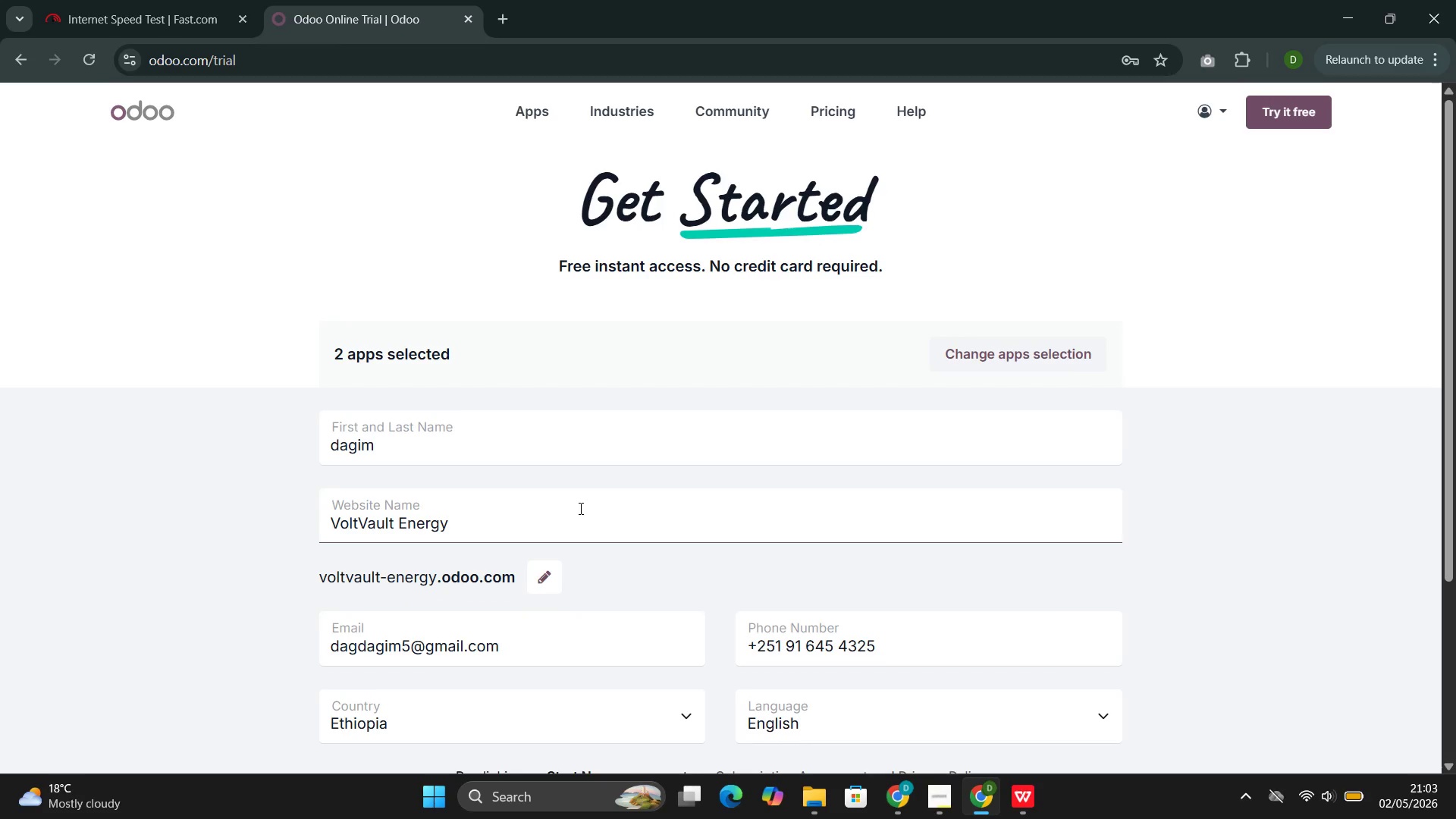 
scroll: coordinate [579, 510], scroll_direction: down, amount: 6.0
 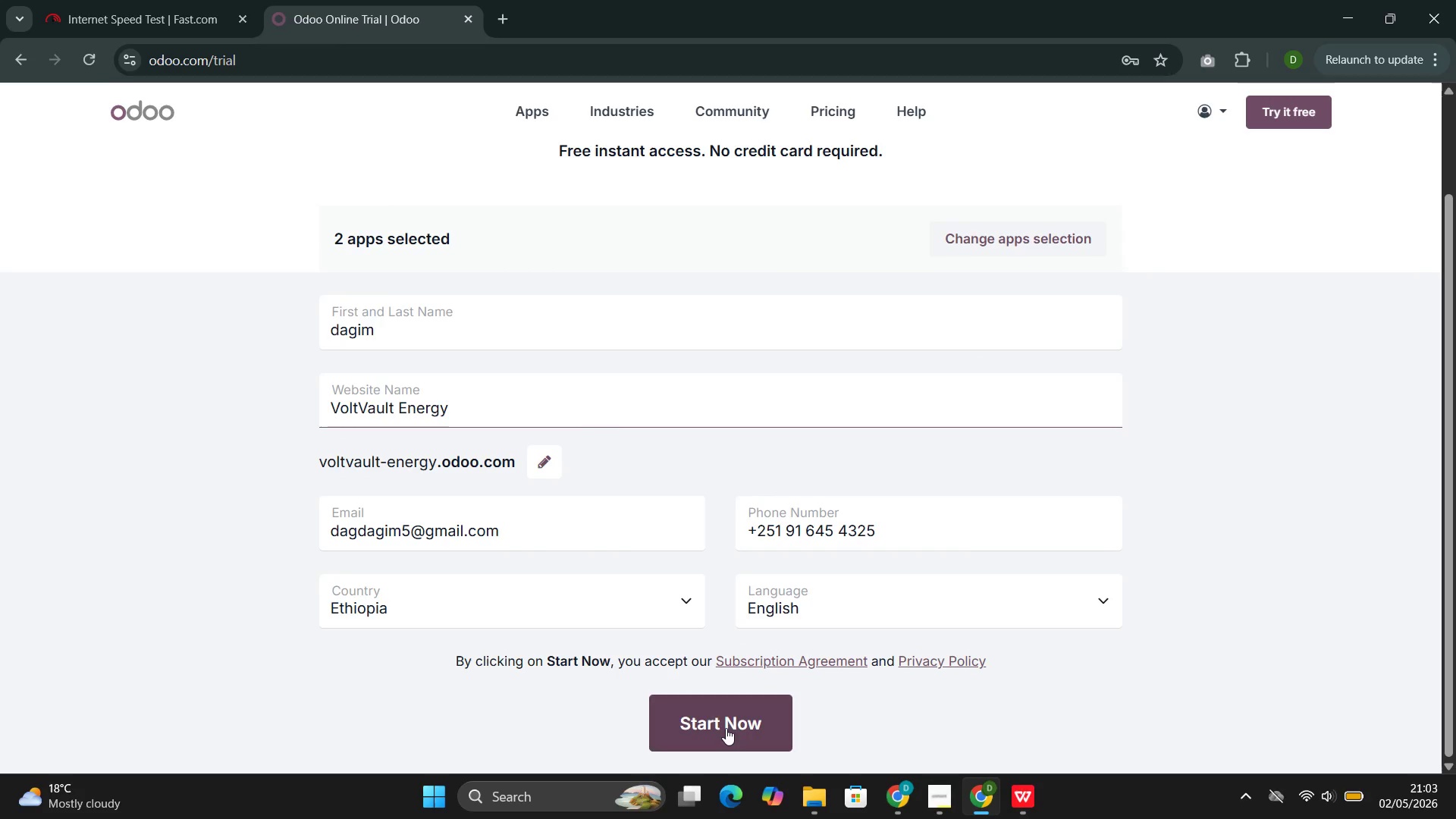 
left_click([726, 728])
 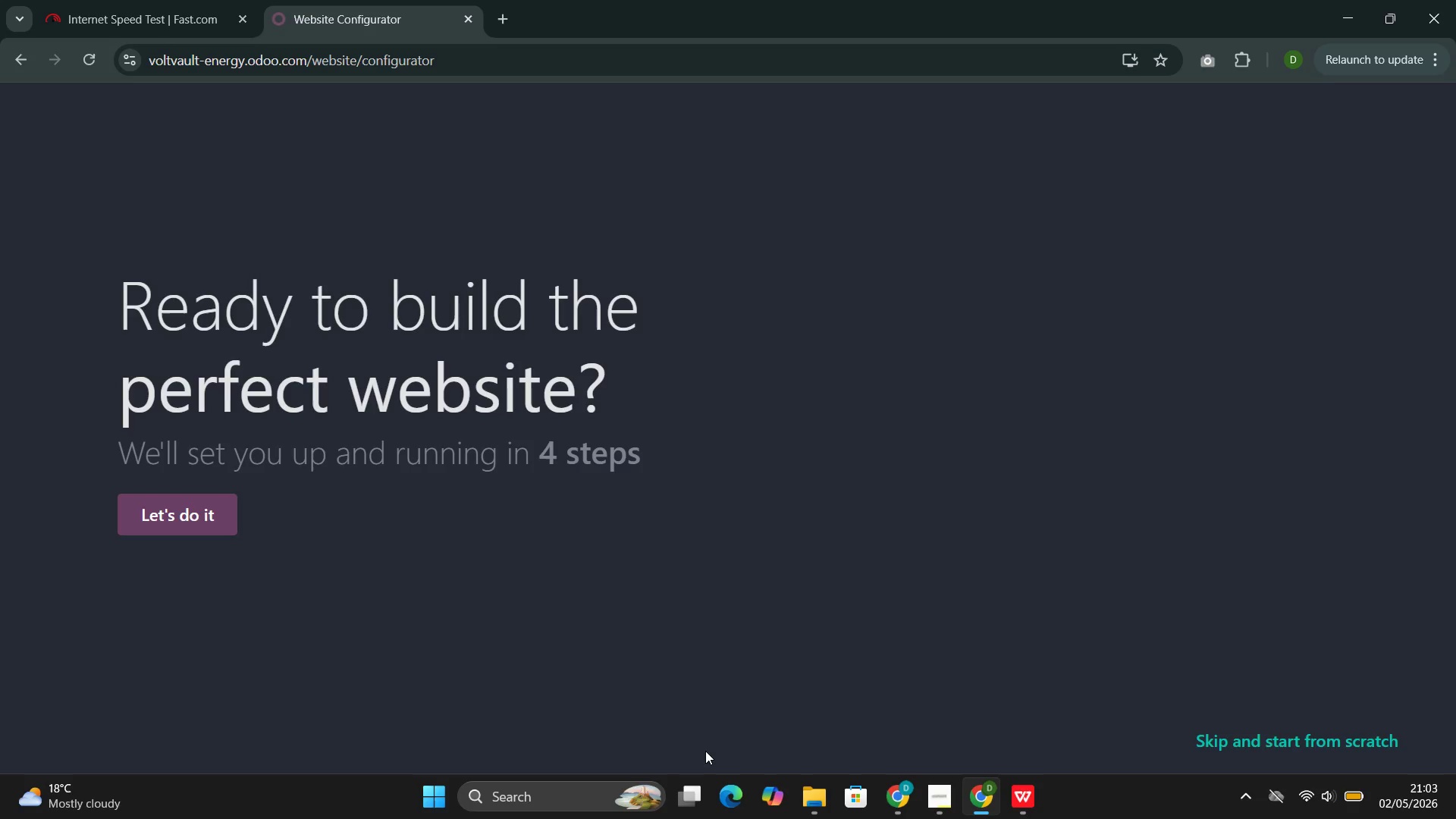 
wait(30.44)
 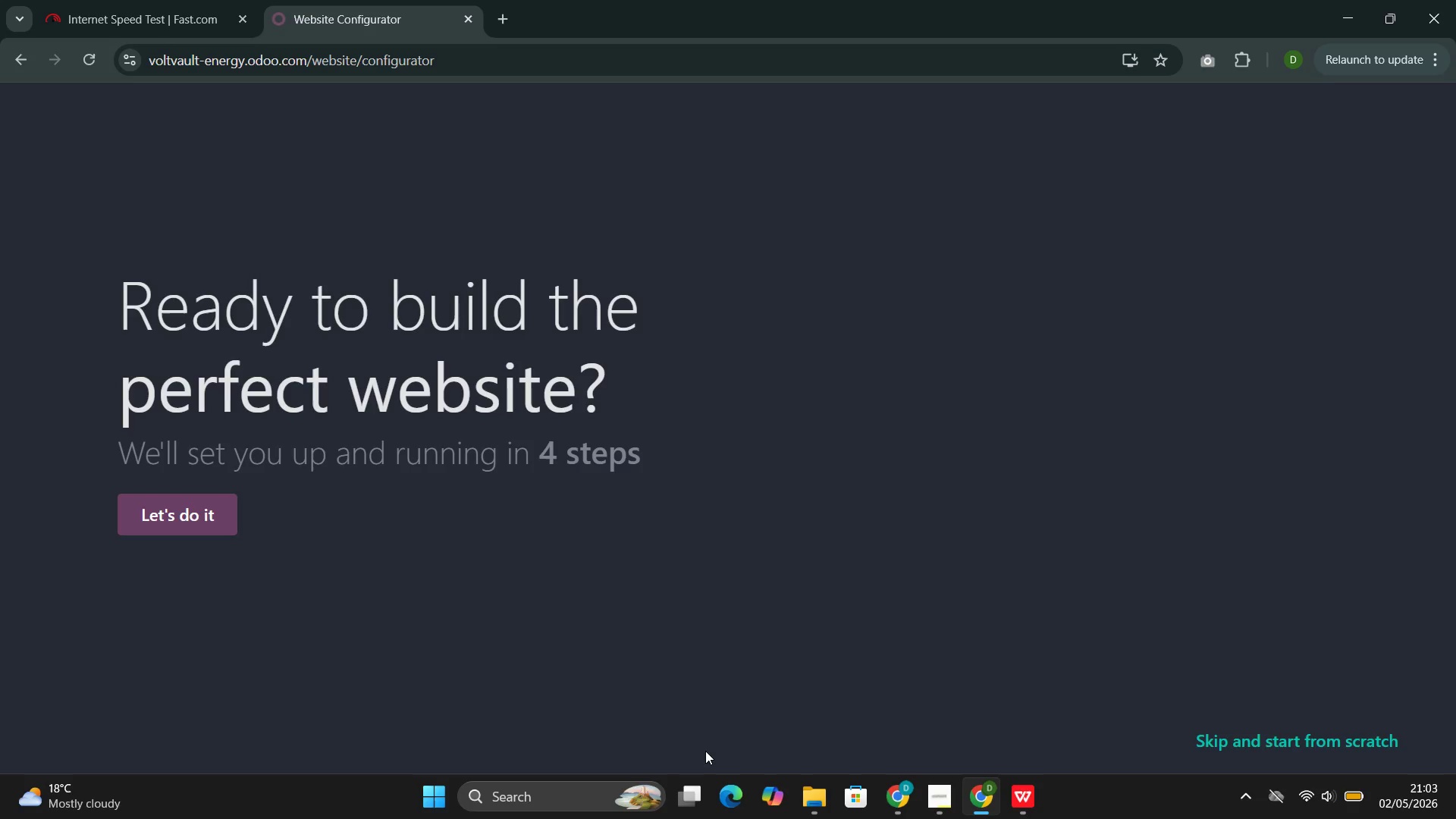 
left_click([190, 509])
 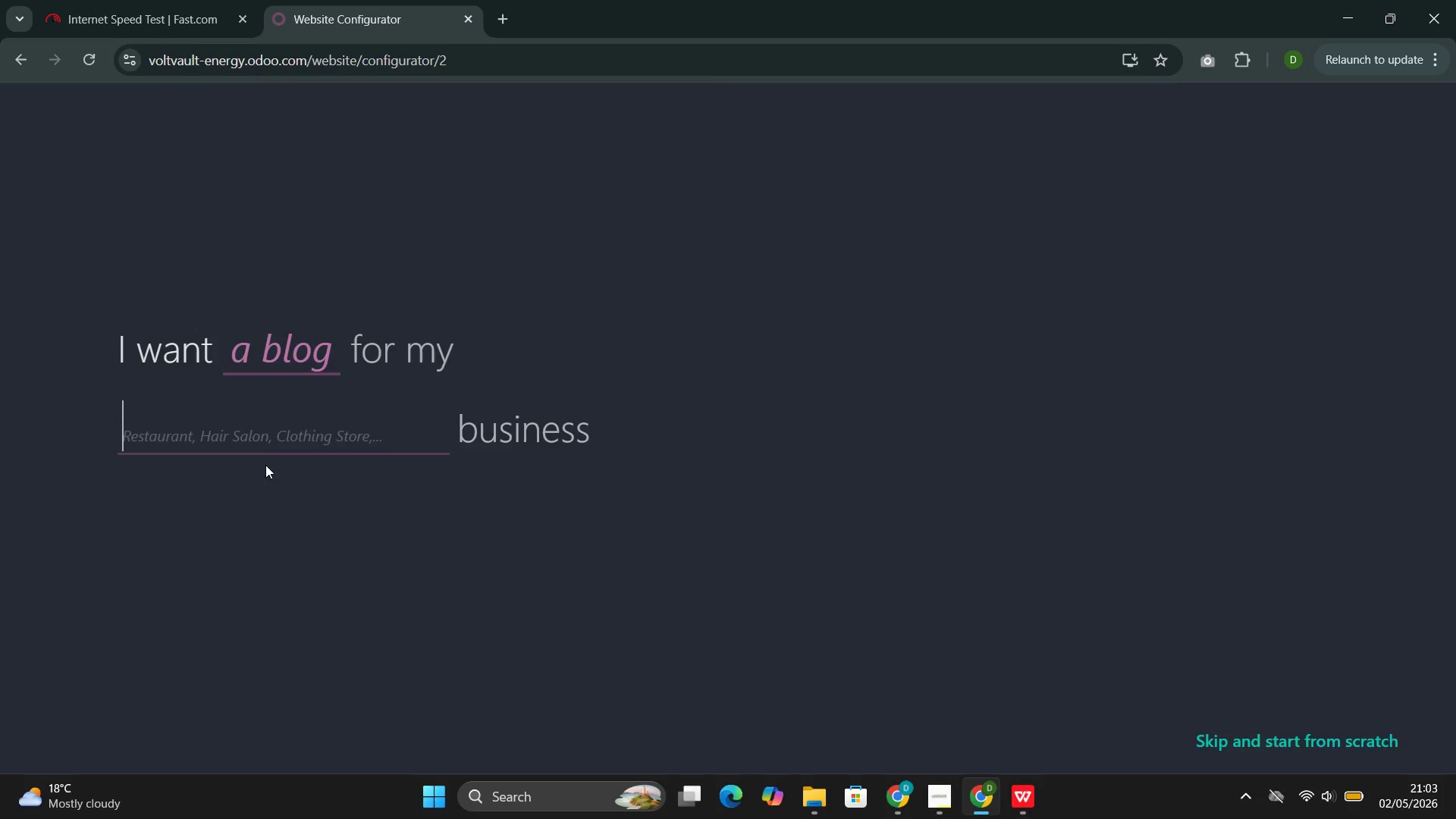 
wait(6.92)
 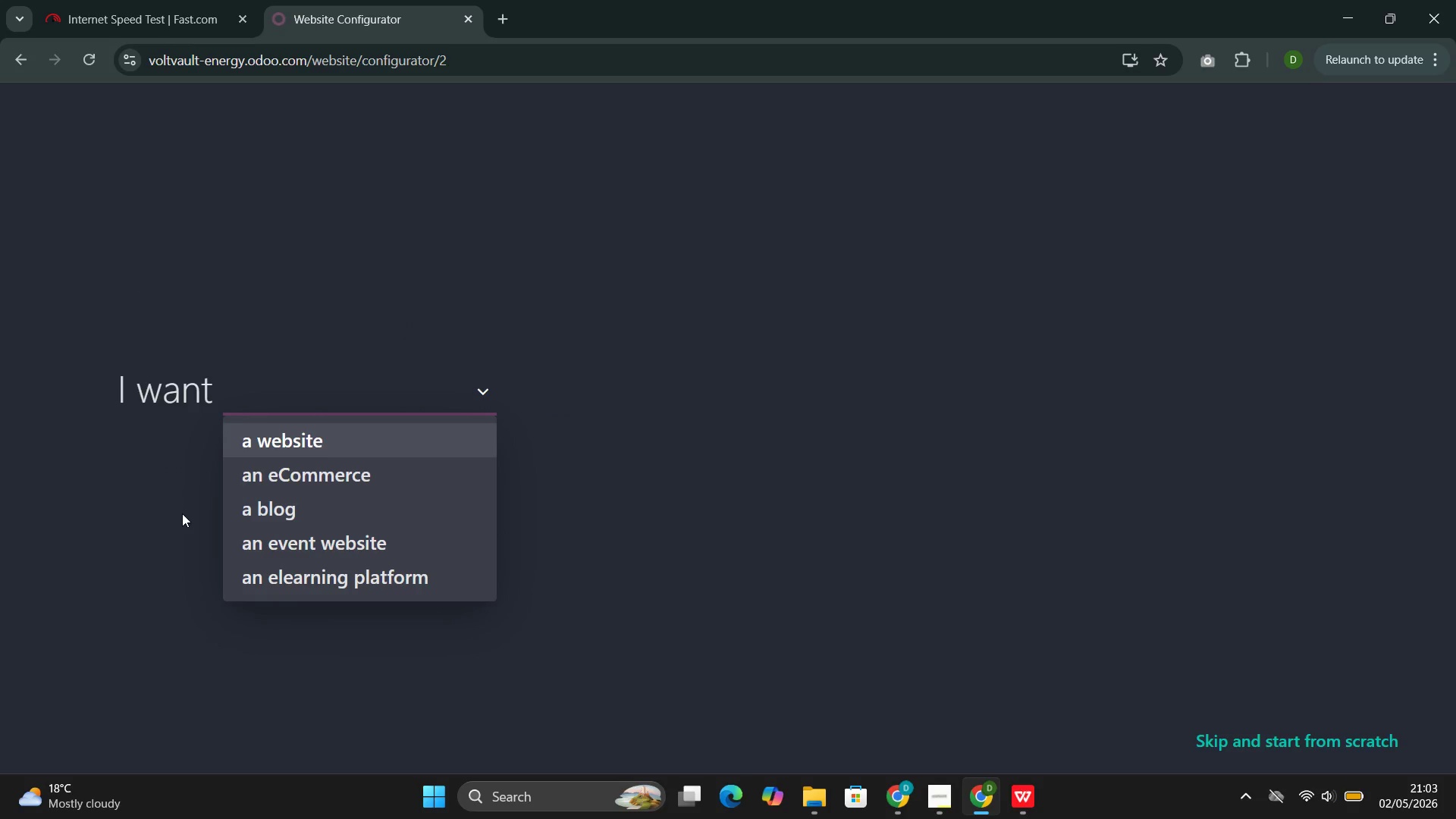 
key(3)
 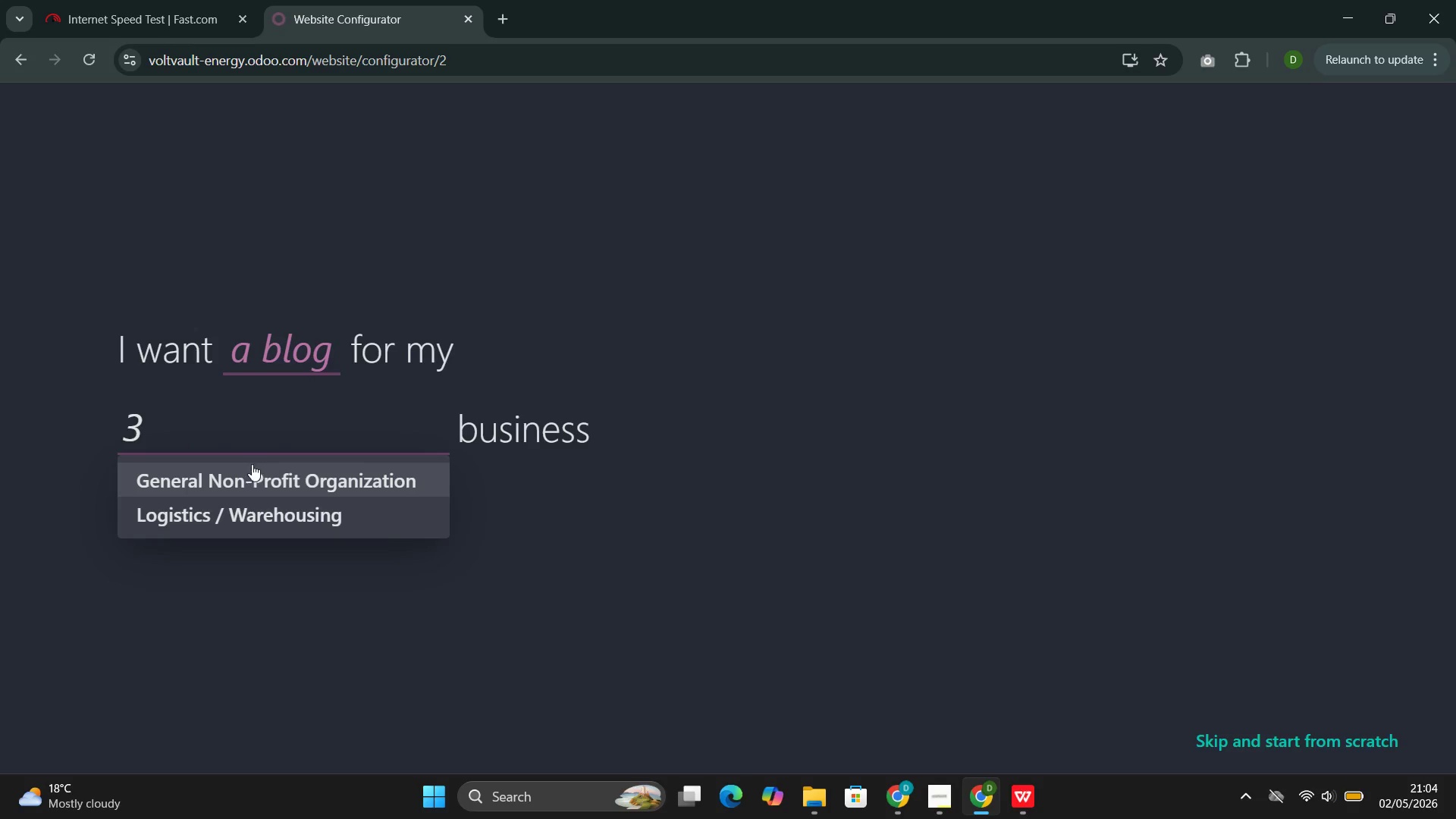 
key(Backspace)
 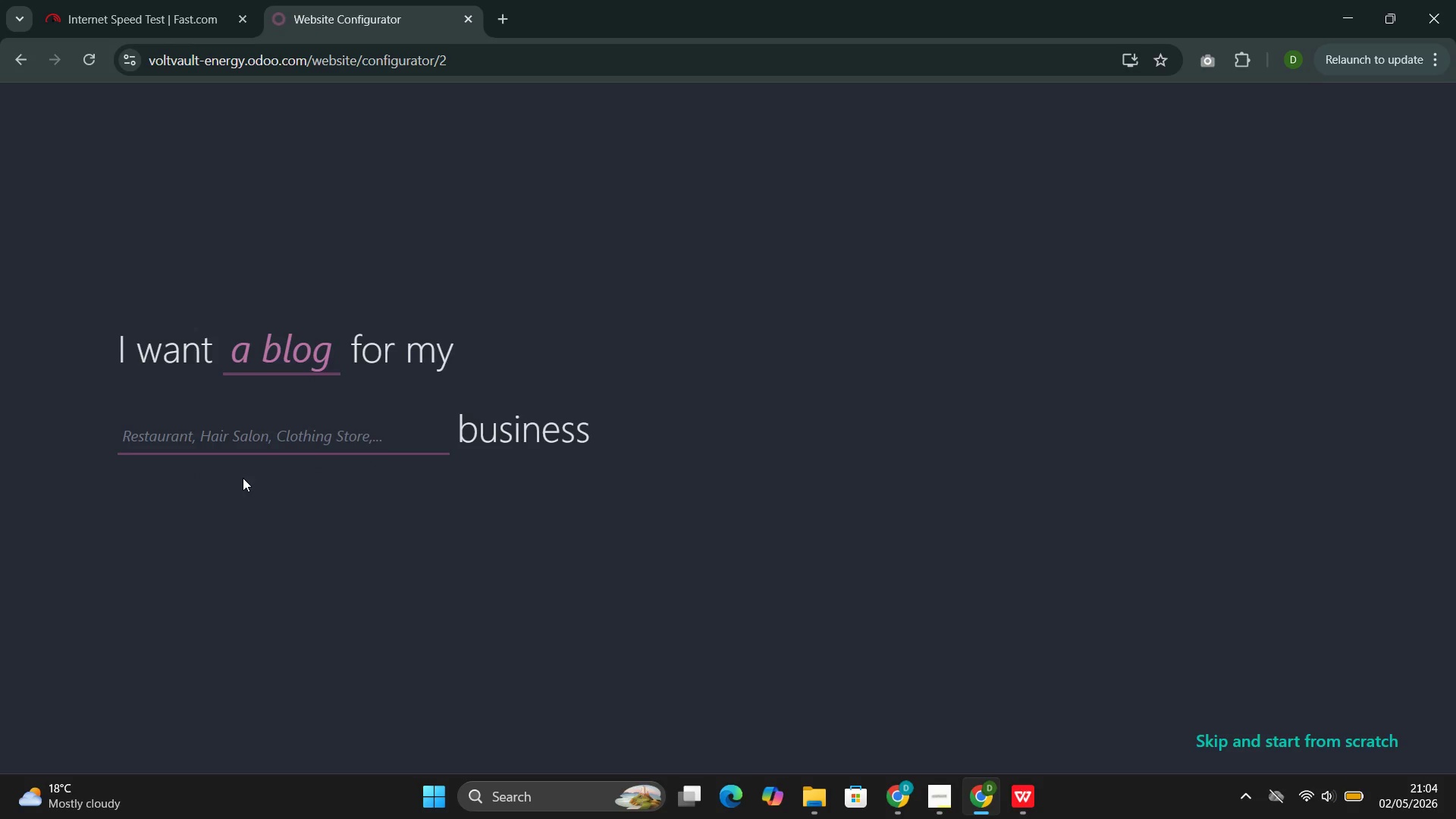 
key(E)
 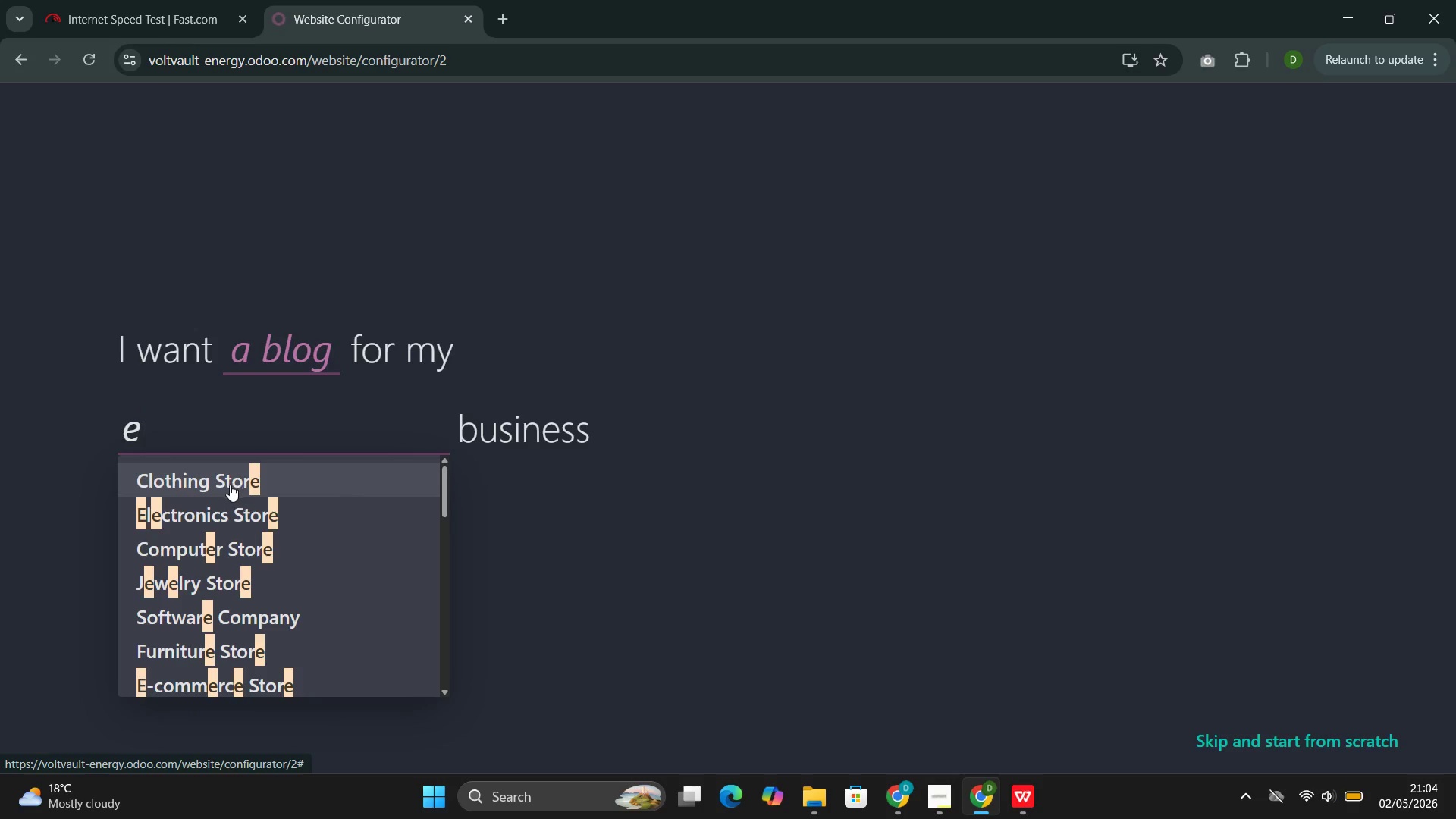 
key(Backspace)
 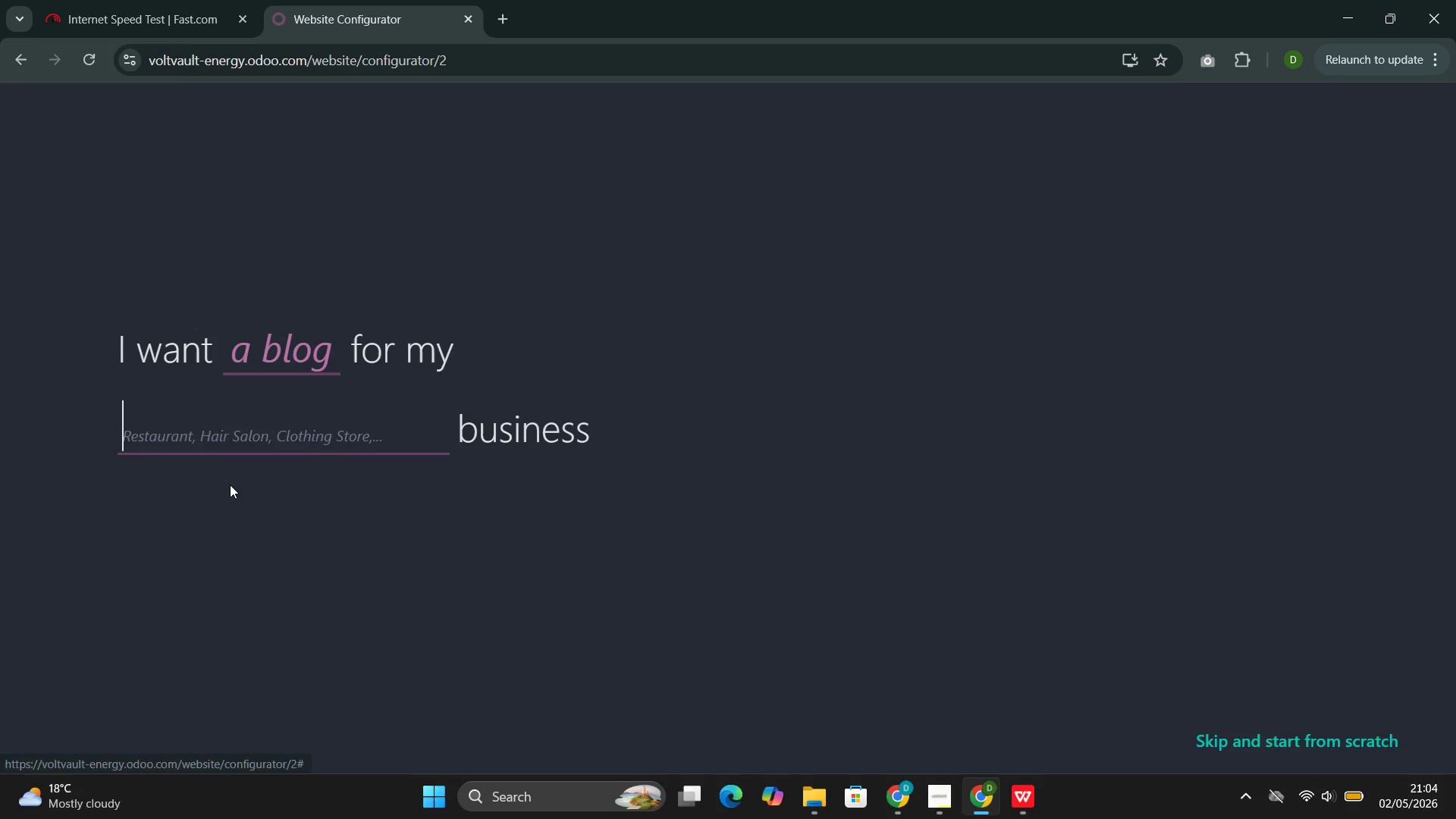 
key(B)
 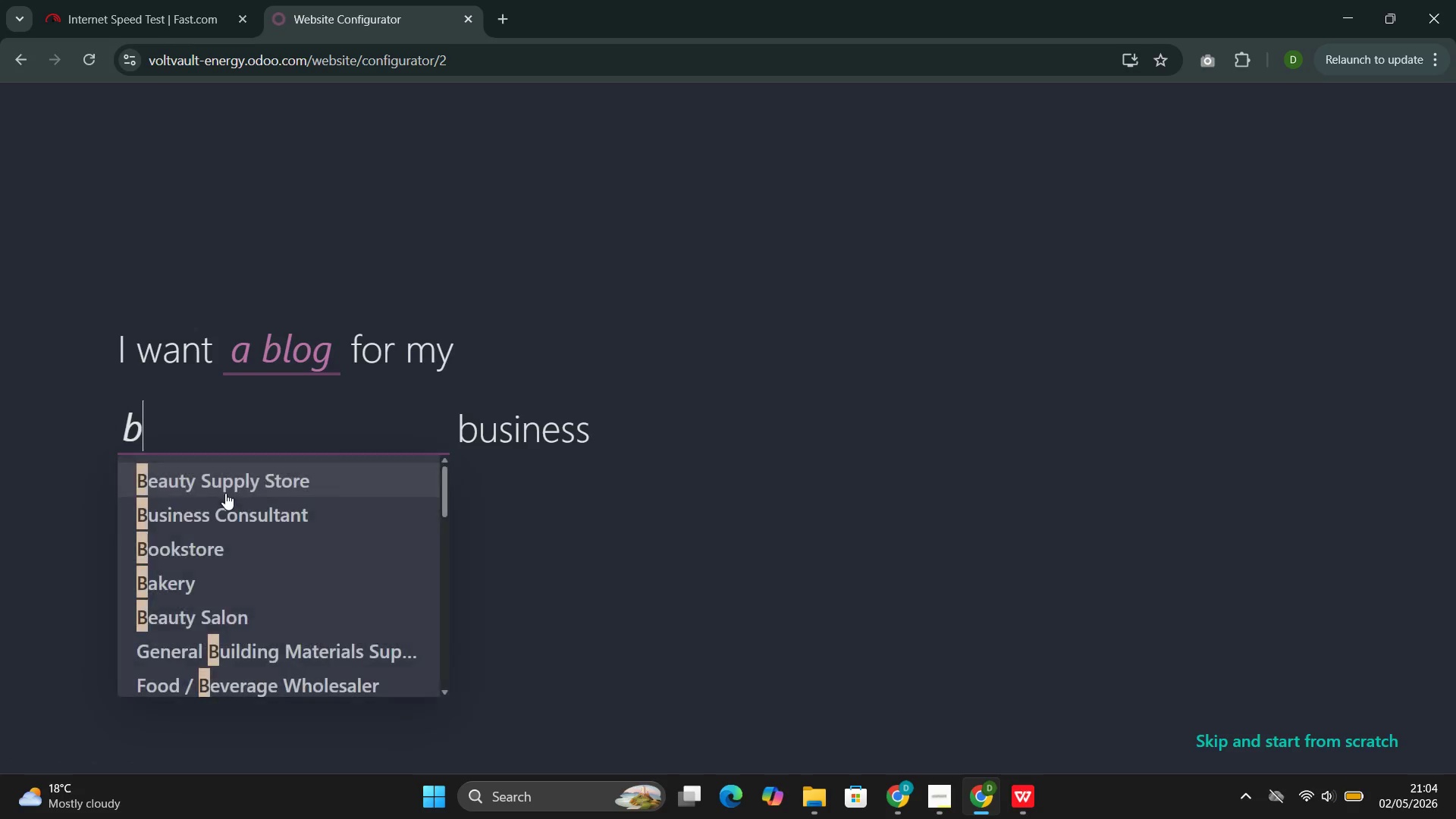 
type(att)
 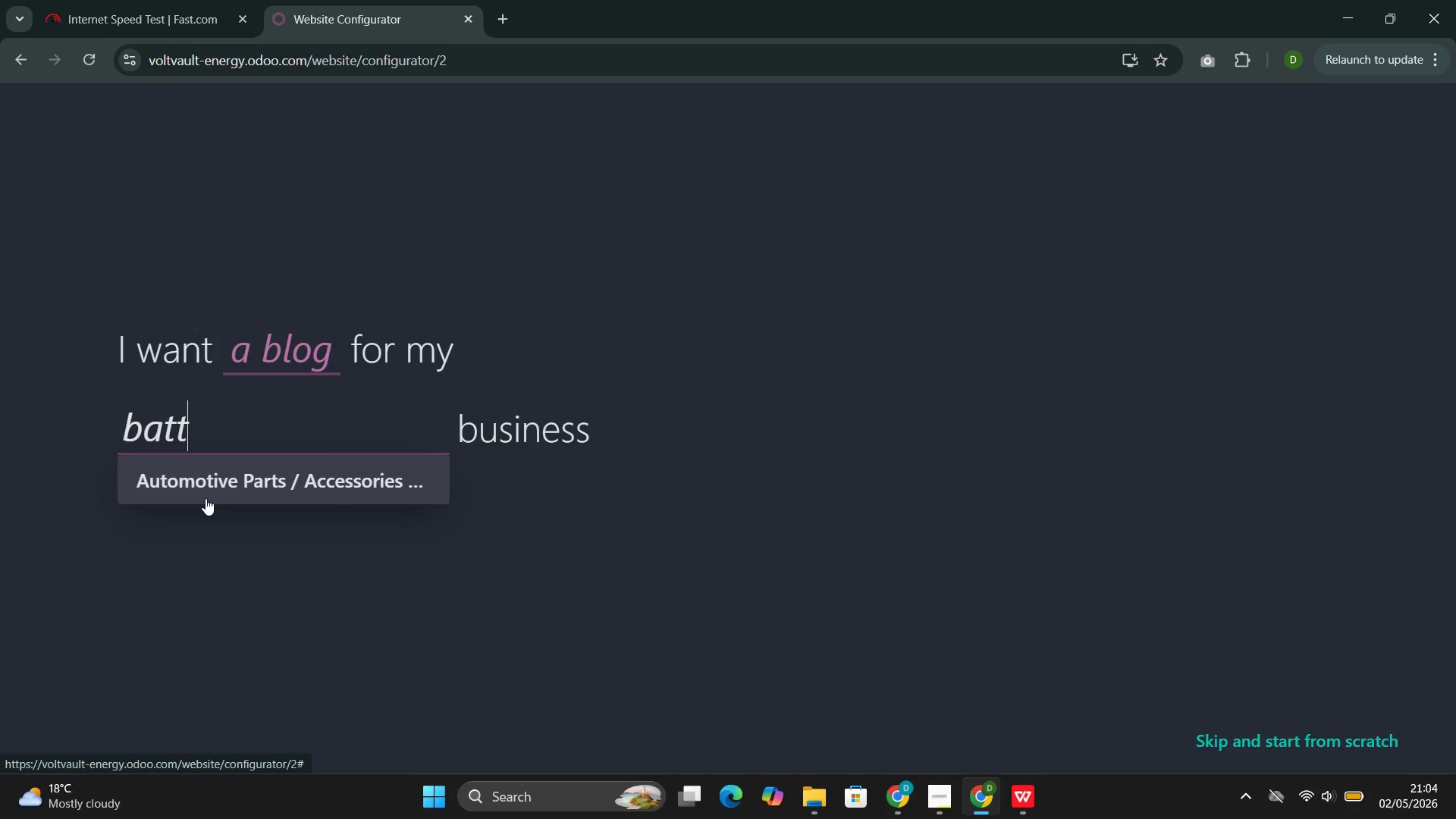 
key(Backspace)
 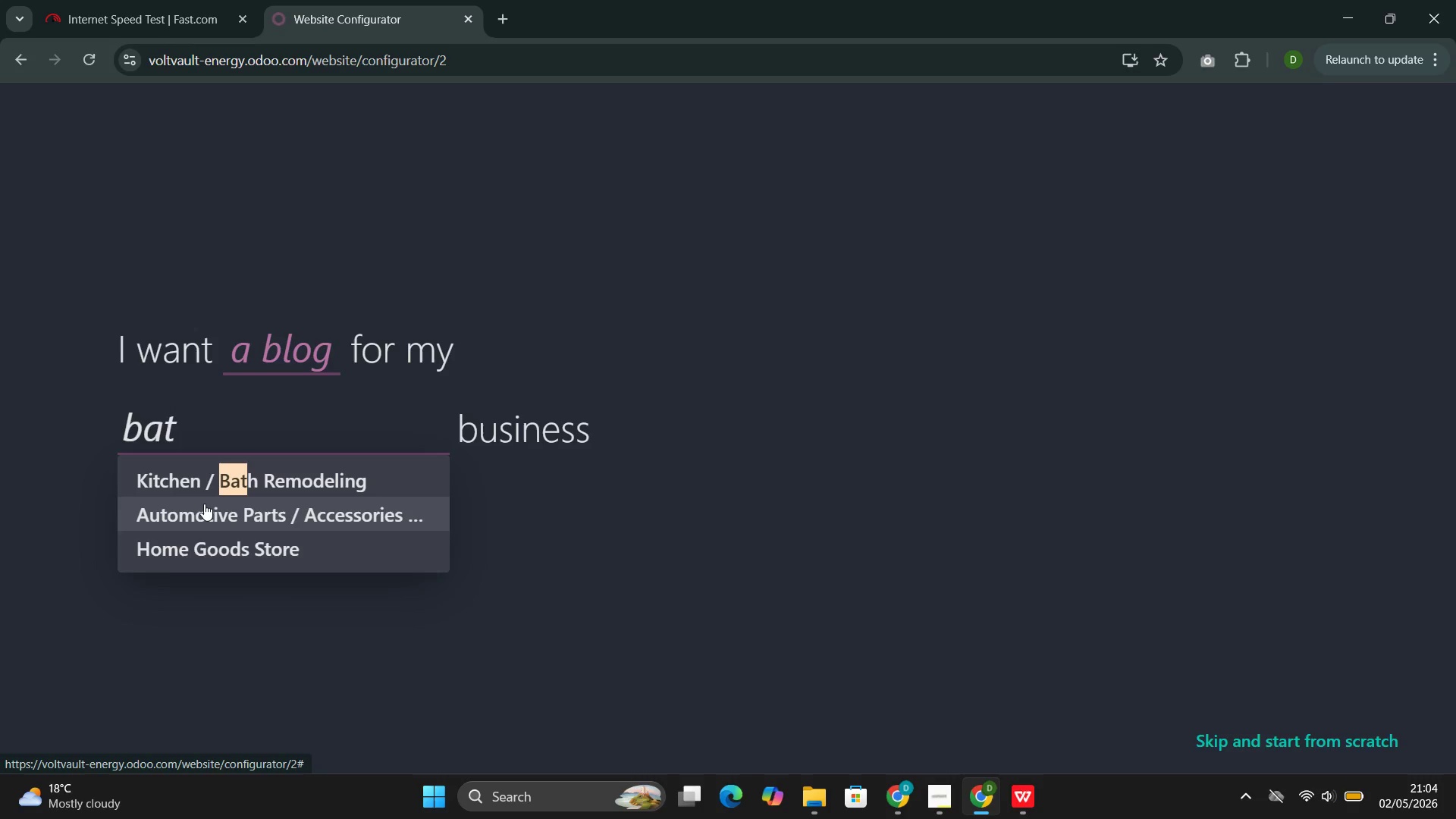 
key(Backspace)
 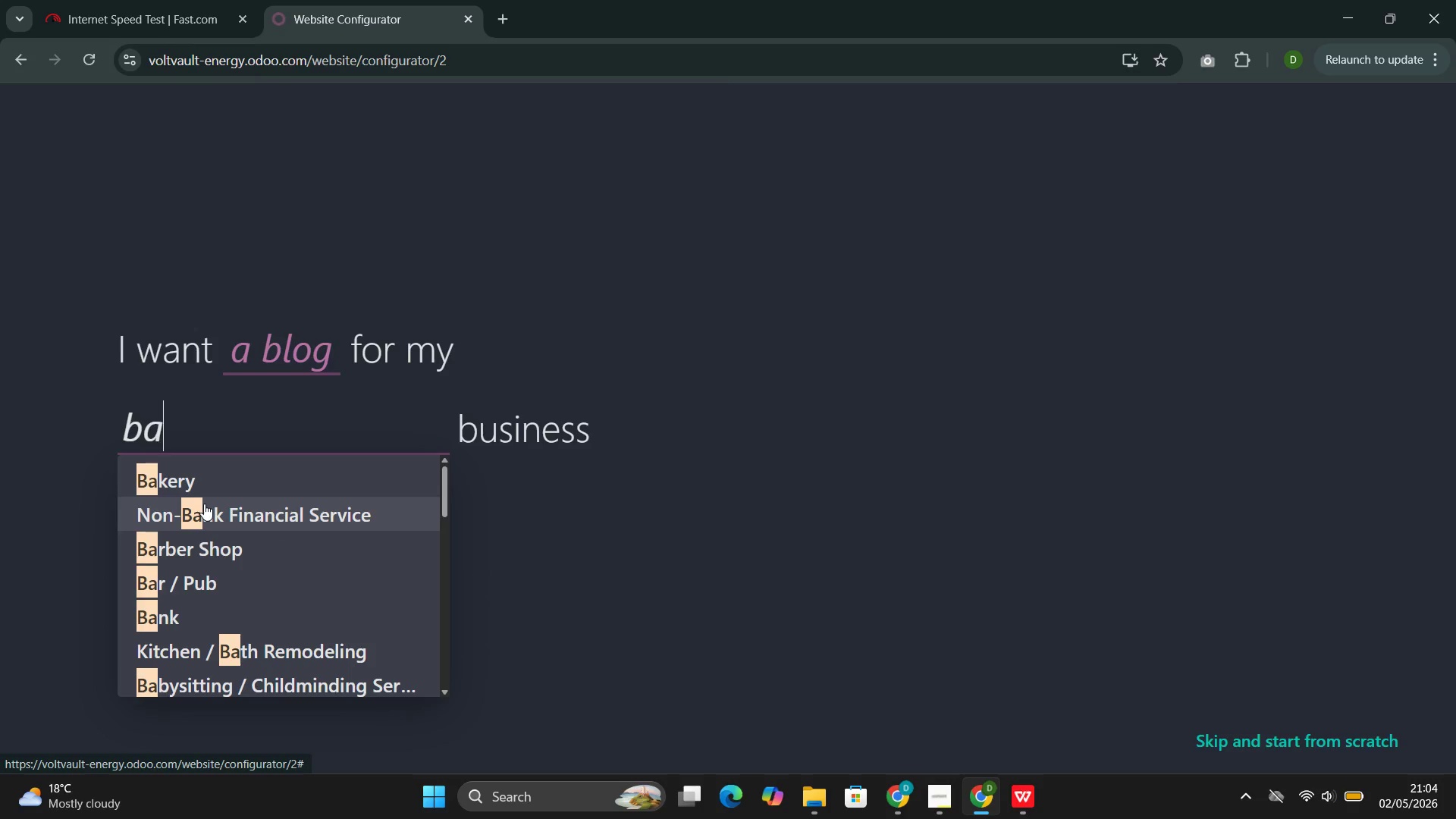 
key(Backspace)
 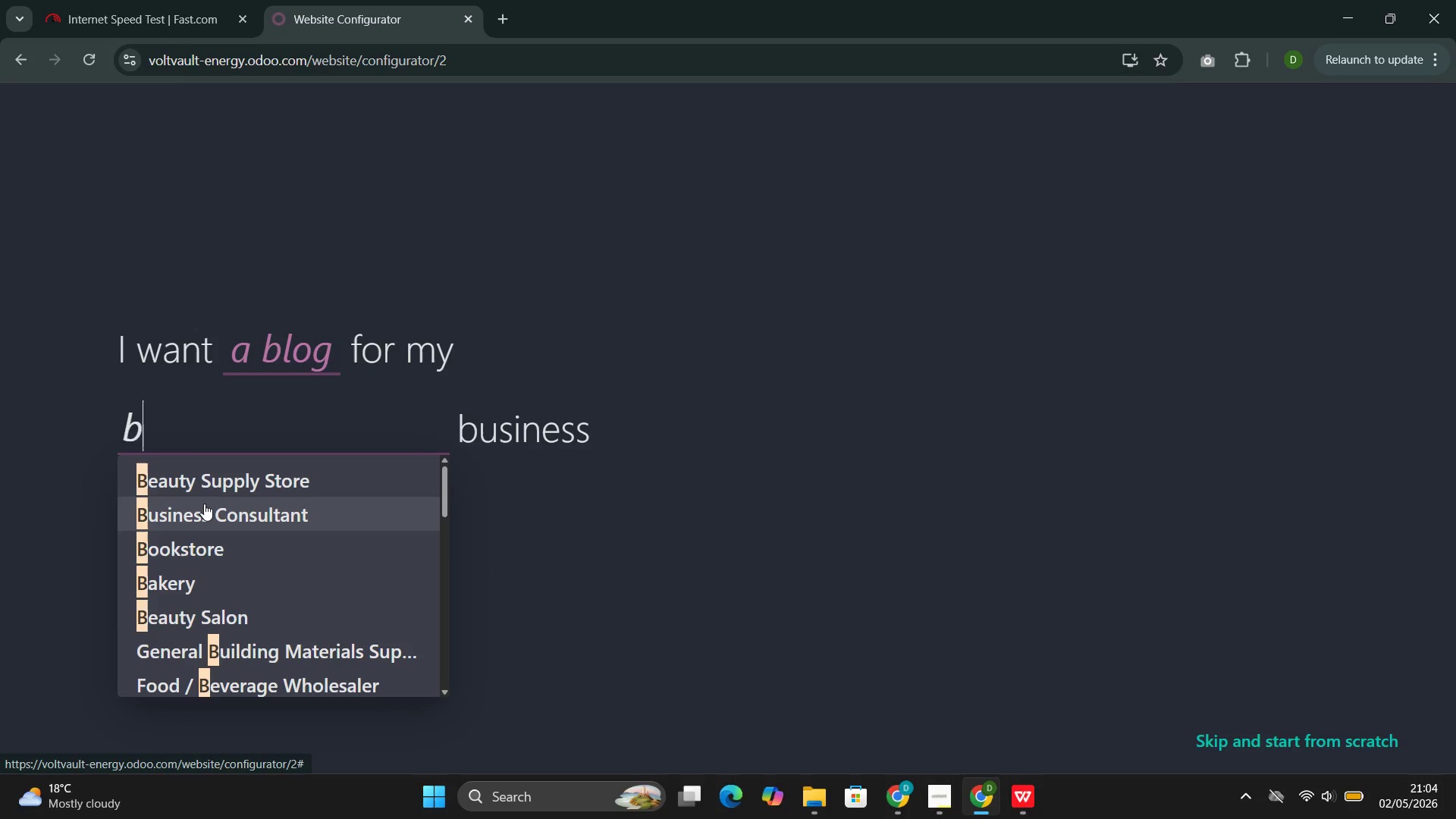 
key(Backspace)
 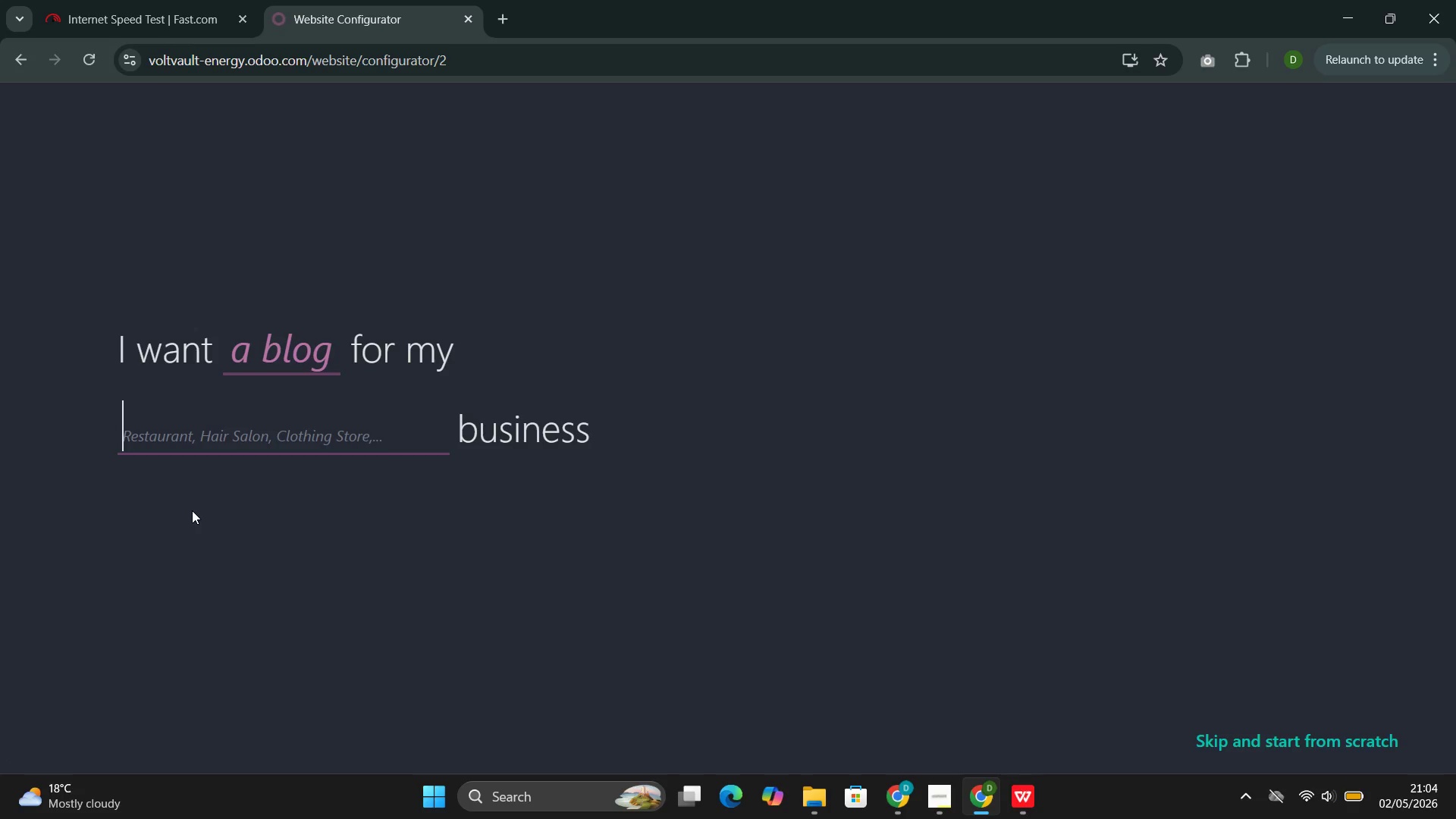 
type(ener)
 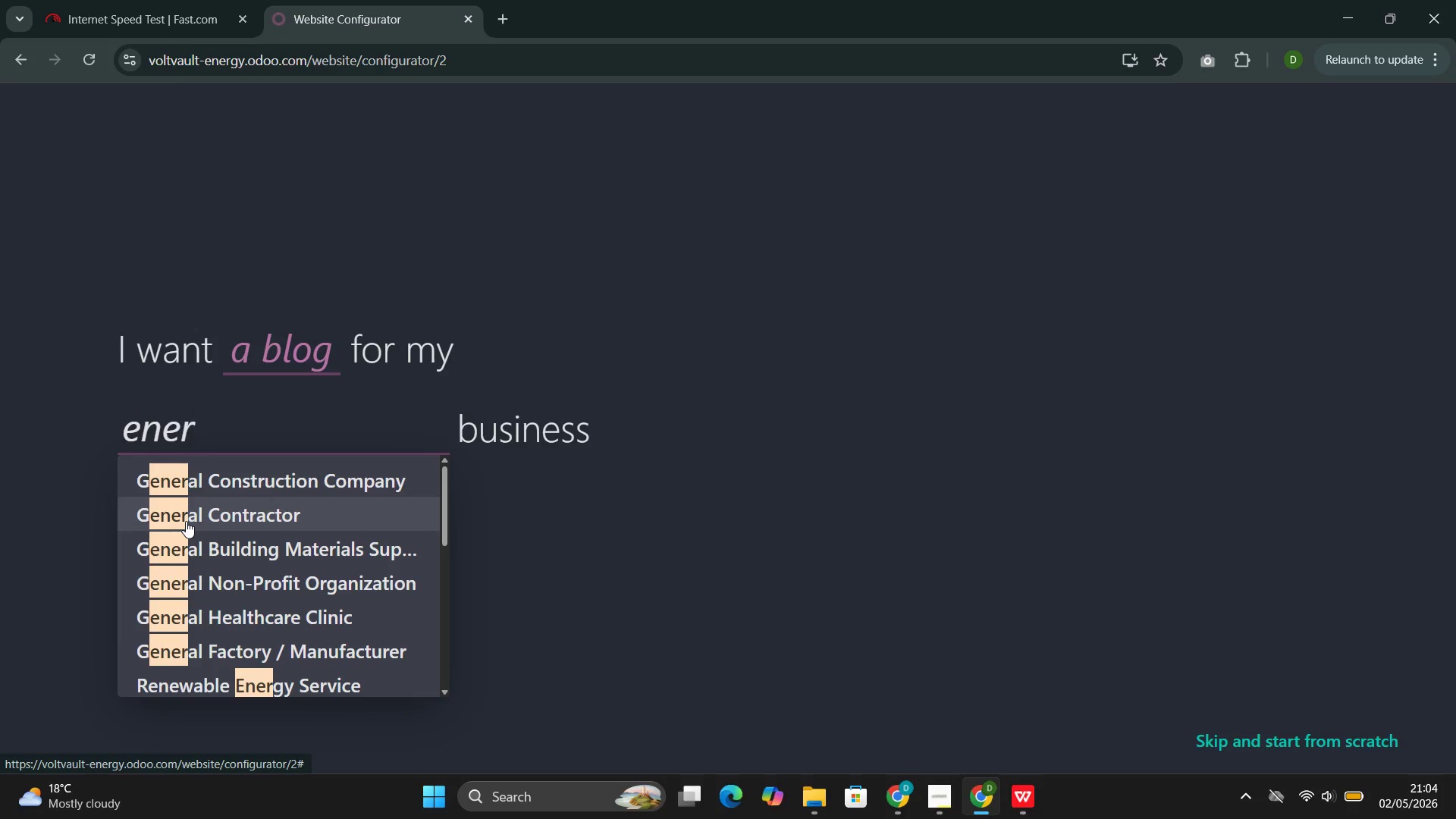 
key(G)
 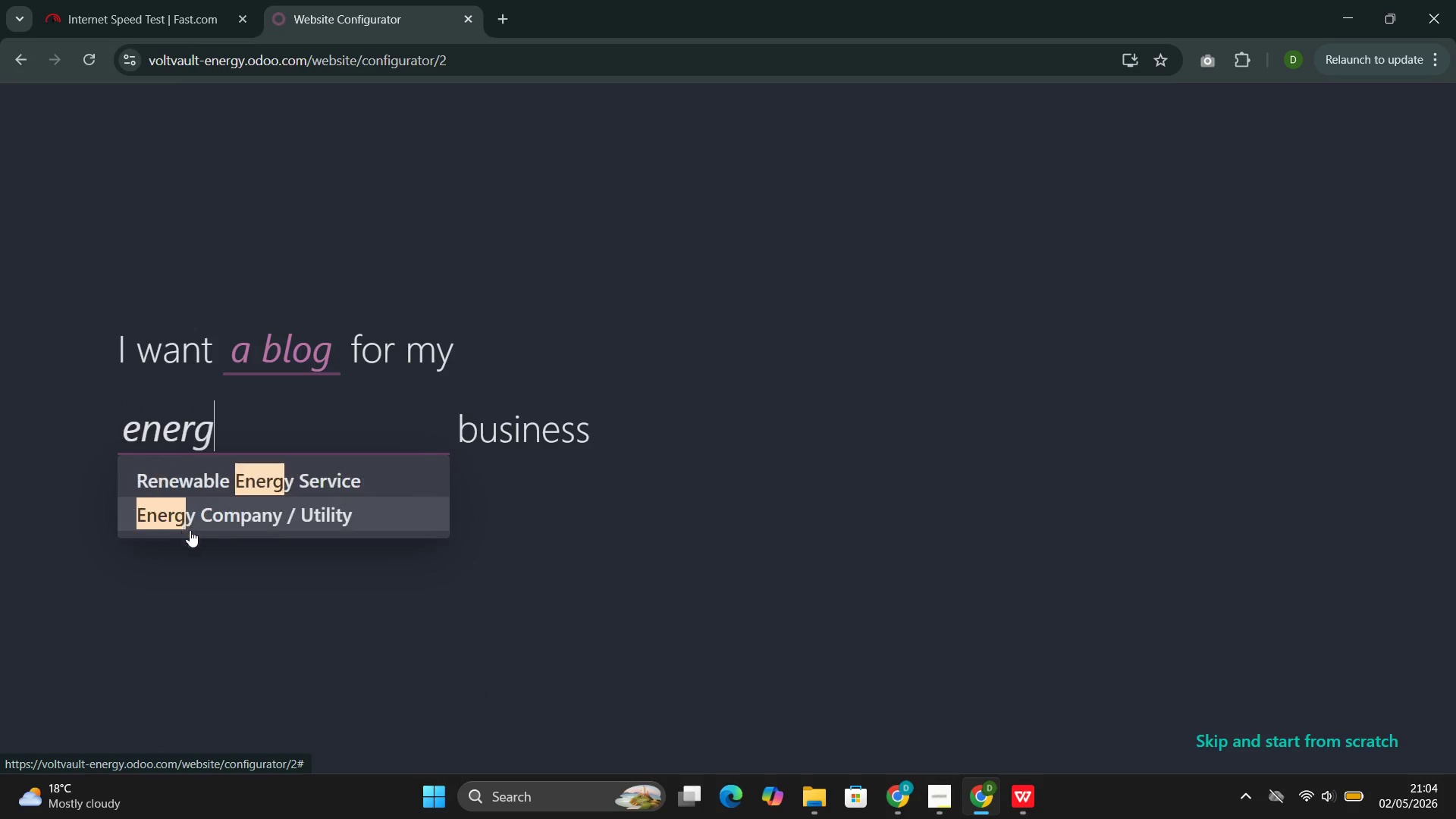 
key(Y)
 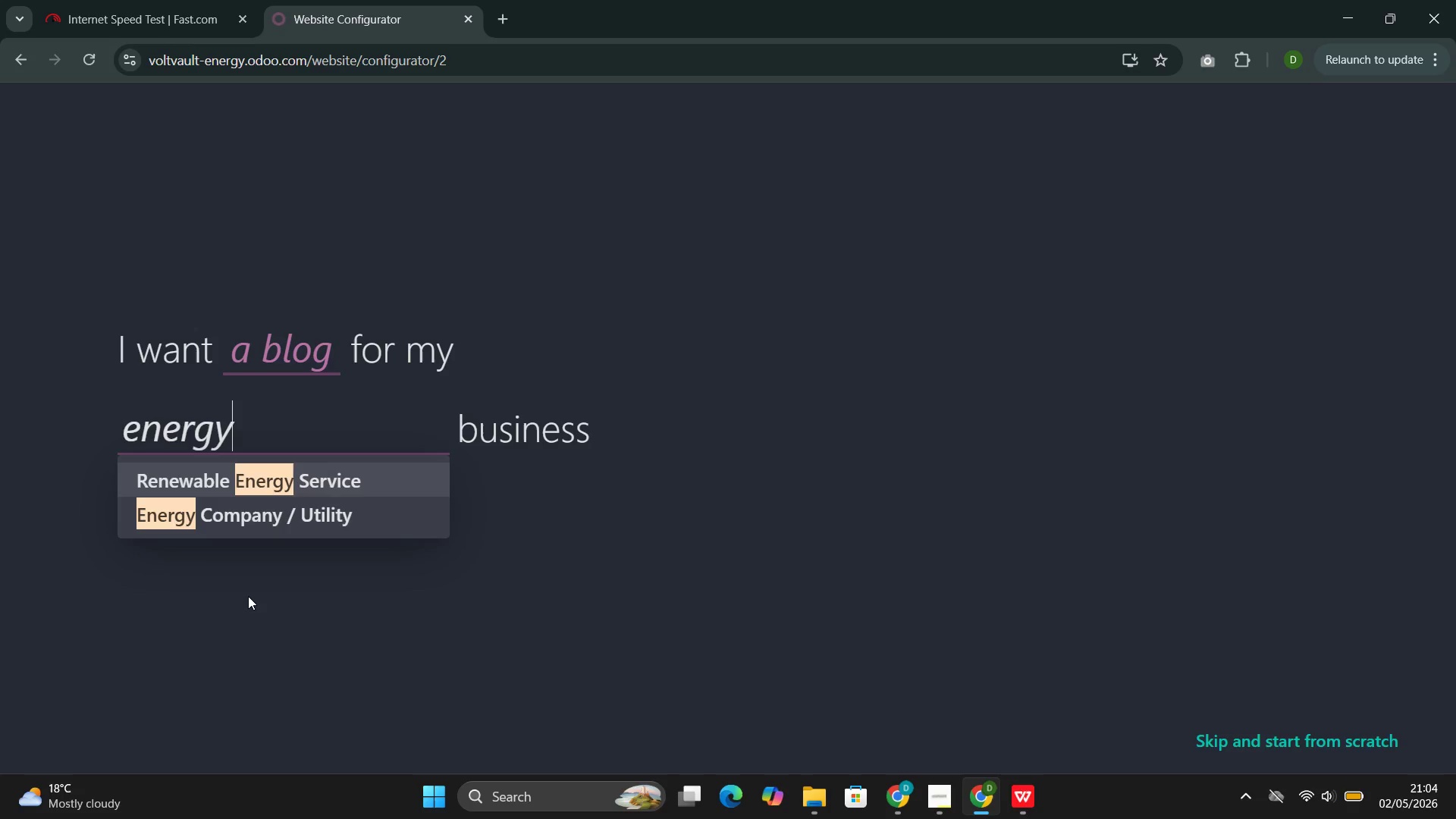 
wait(7.22)
 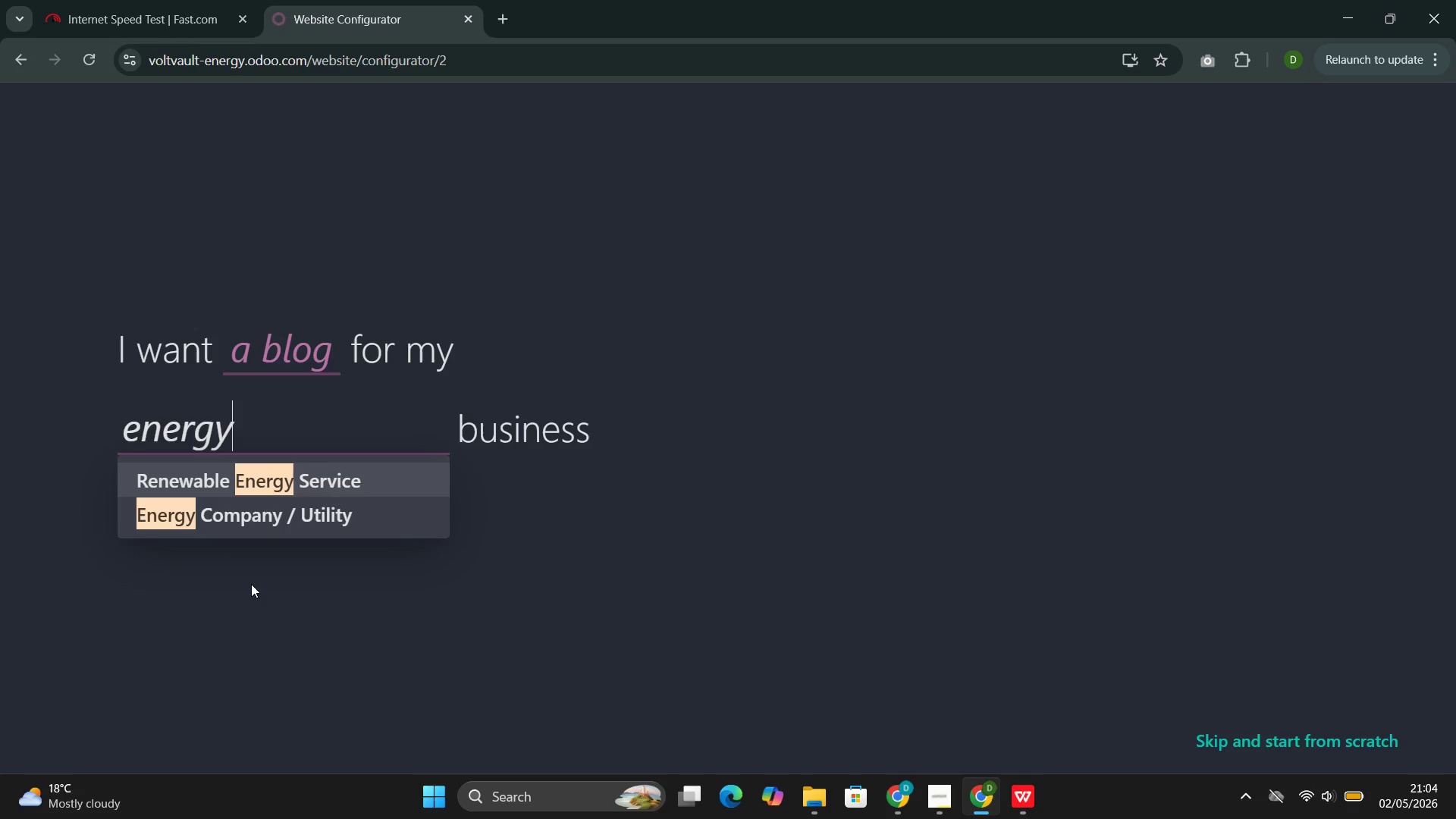 
left_click([257, 504])
 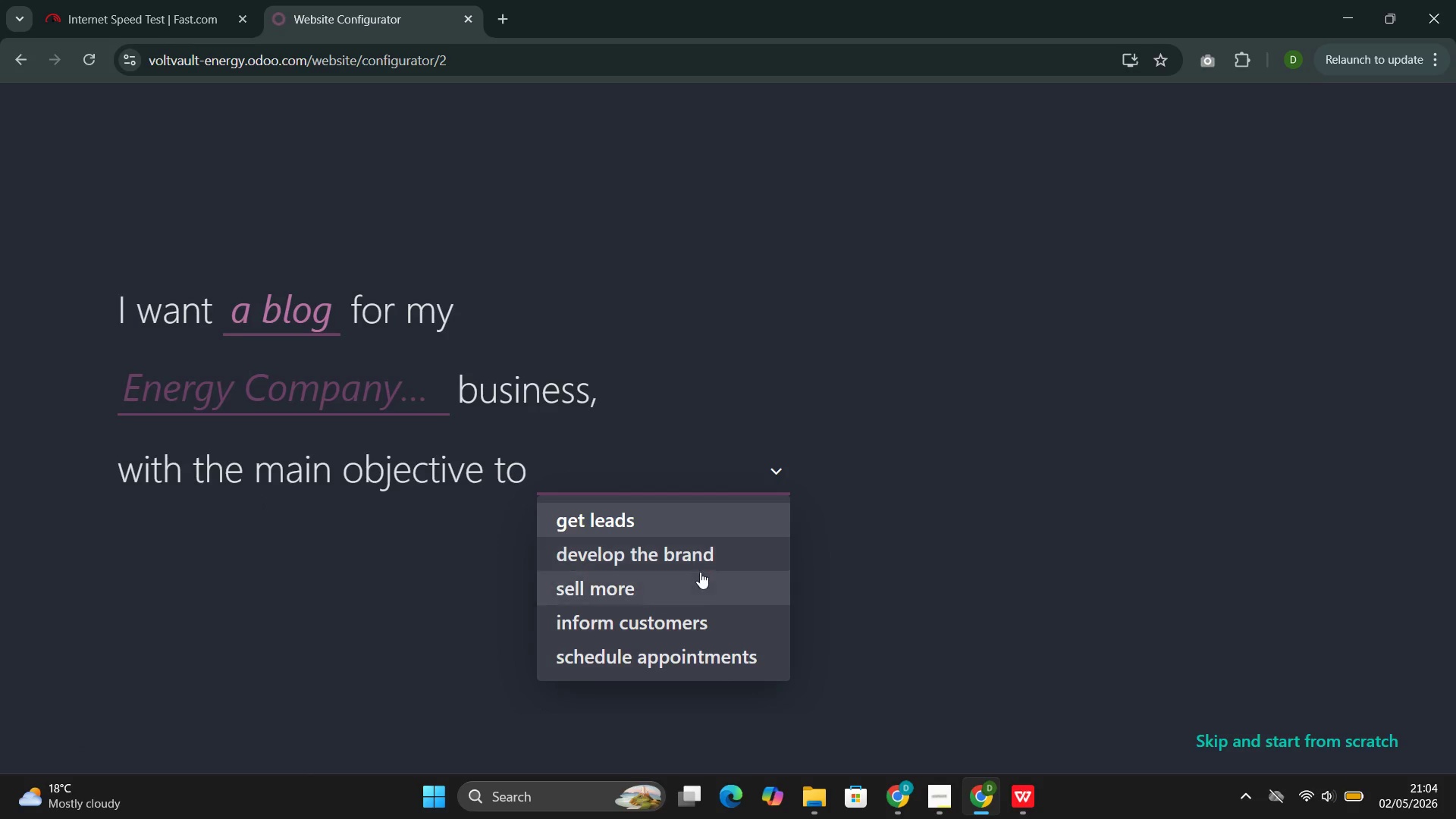 
left_click([691, 513])
 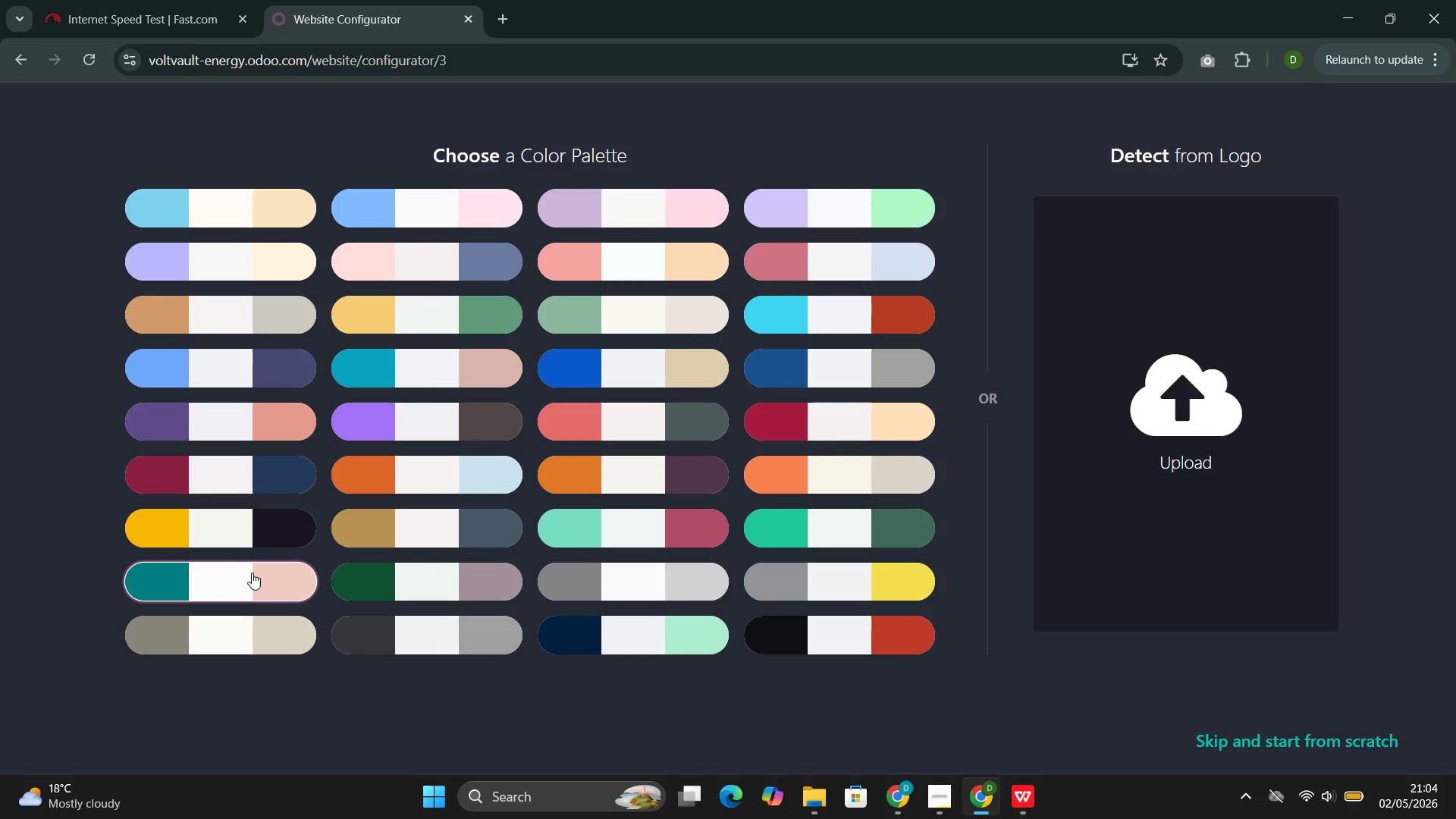 
wait(7.69)
 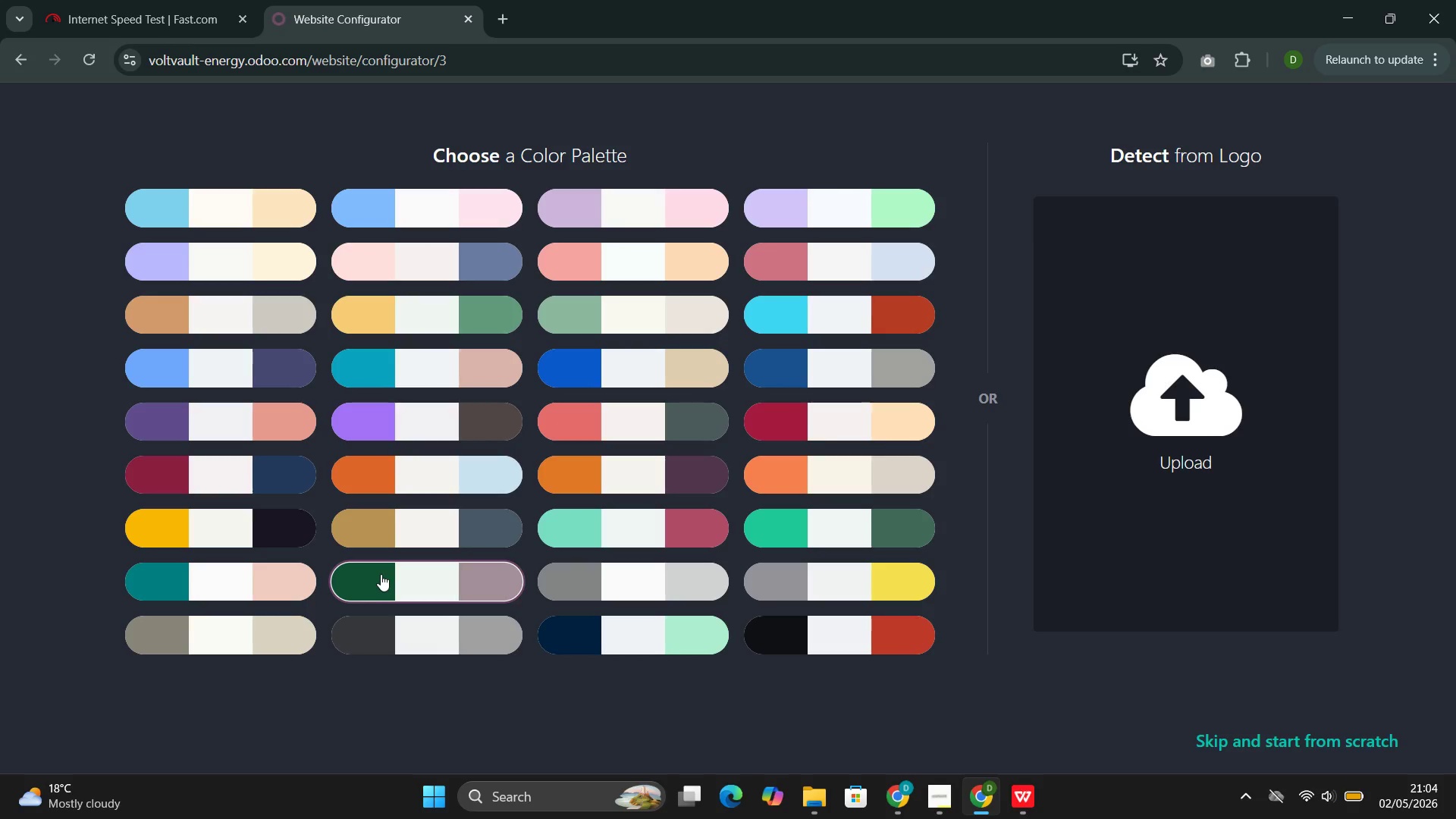 
left_click([195, 372])
 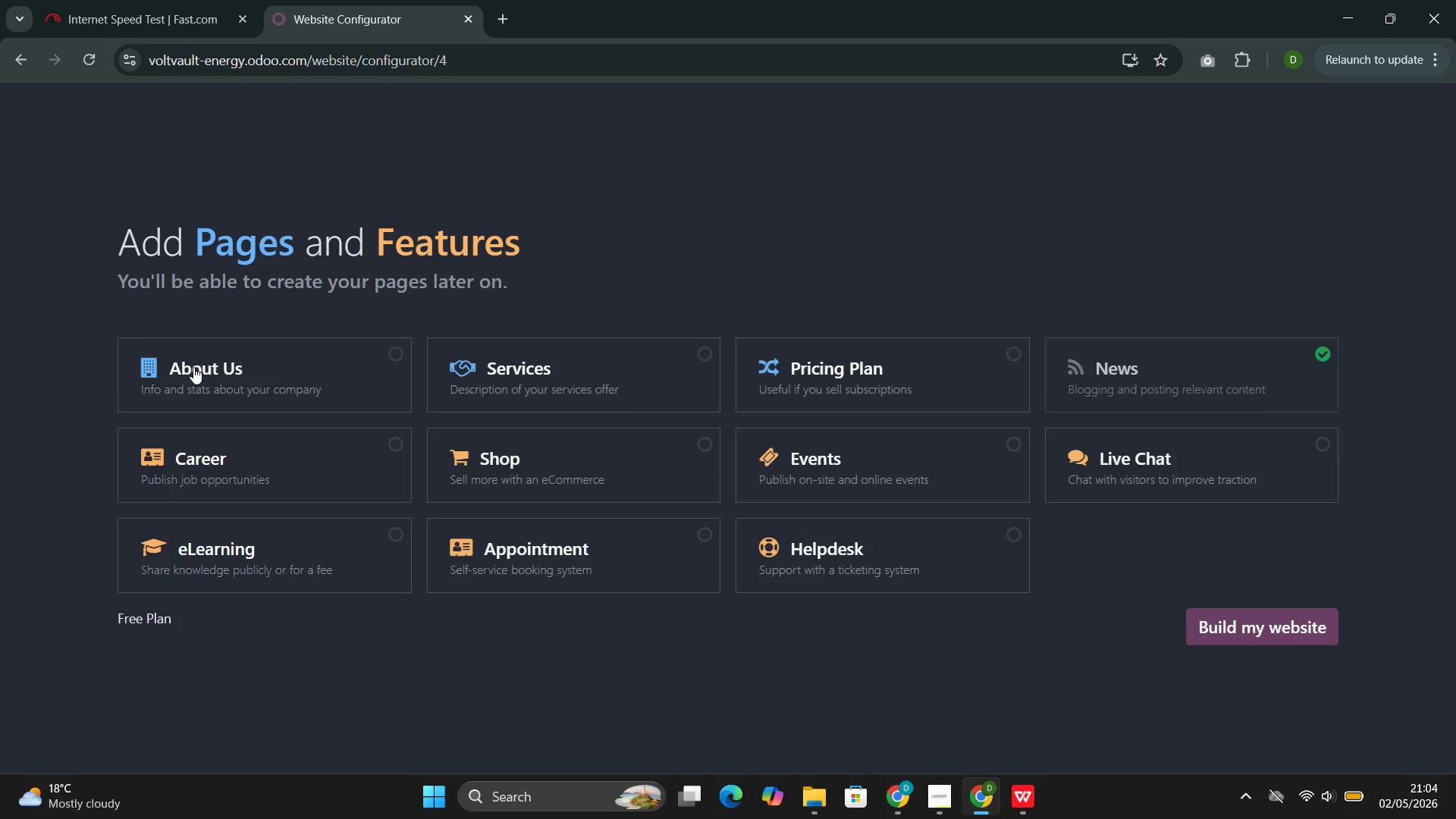 
left_click([236, 376])
 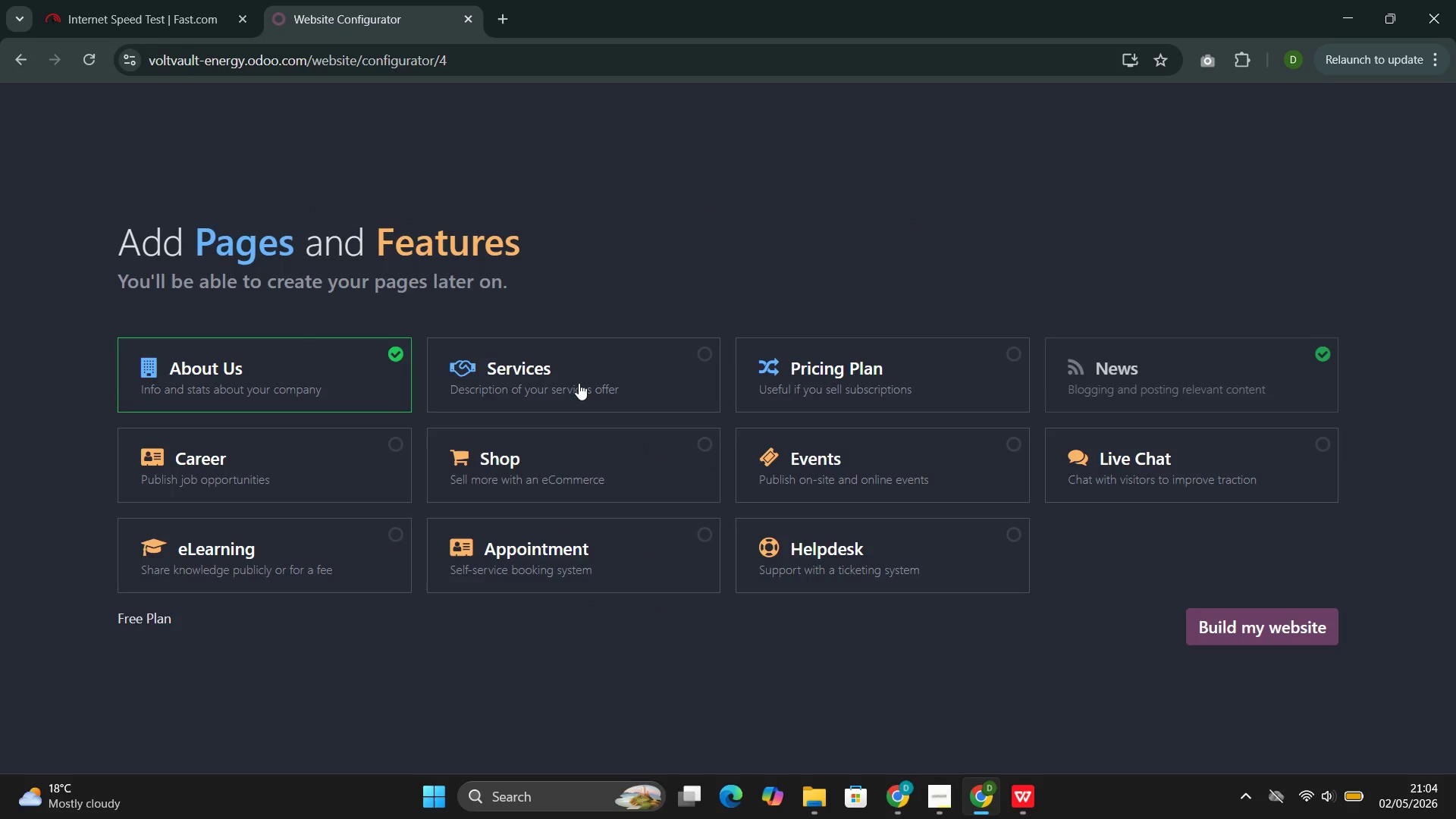 
left_click([582, 371])
 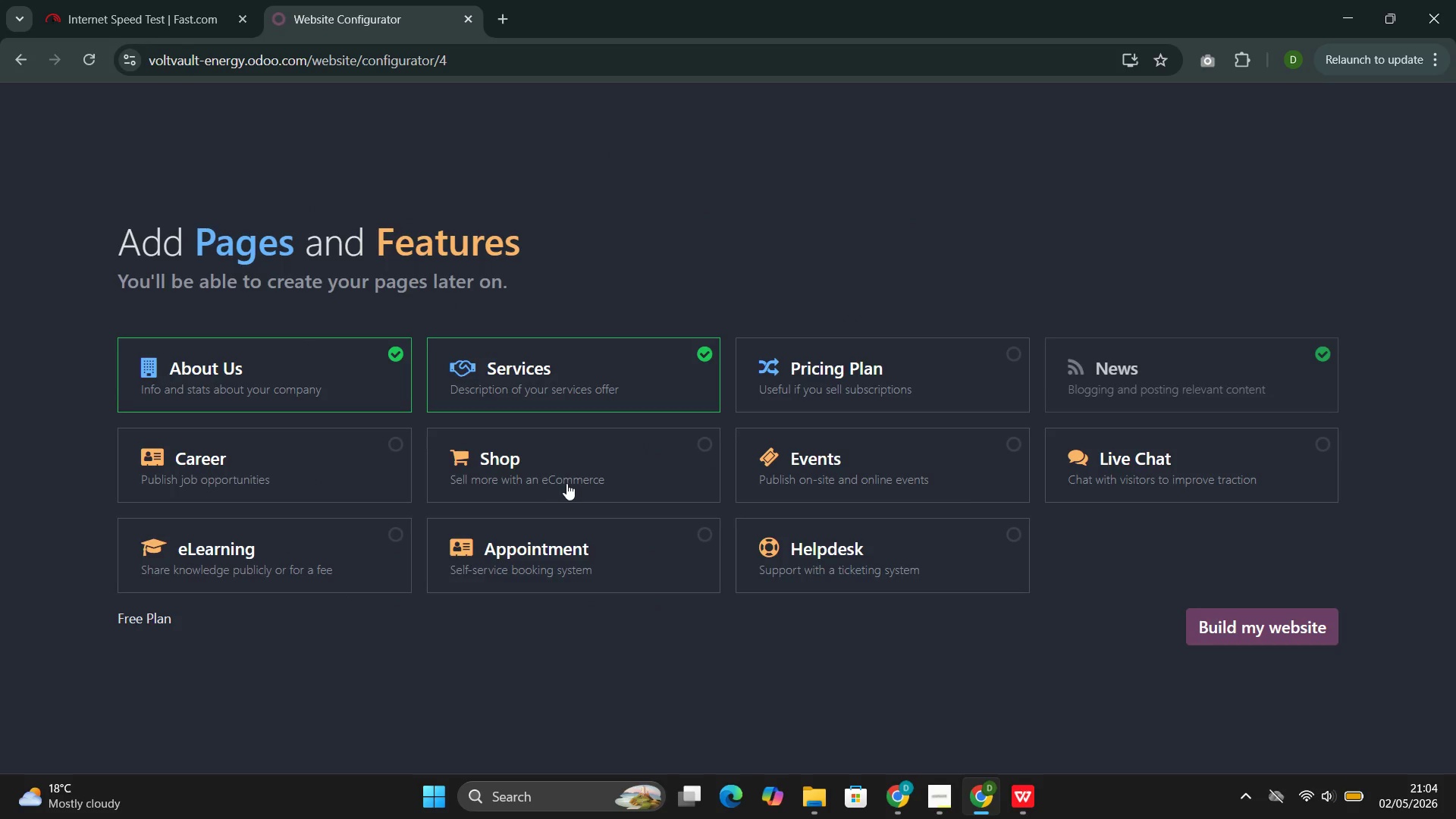 
left_click([566, 485])
 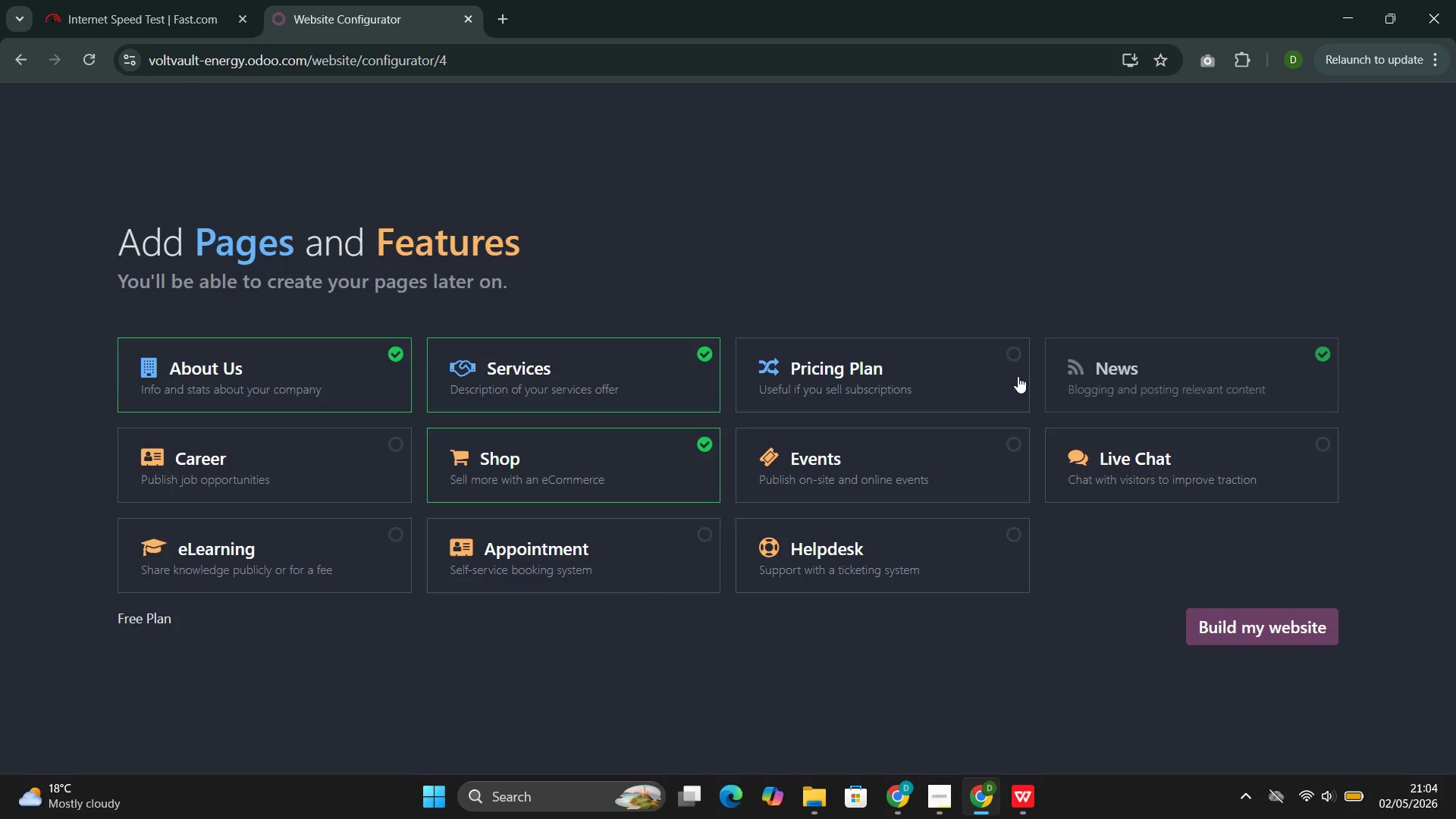 
left_click([982, 375])
 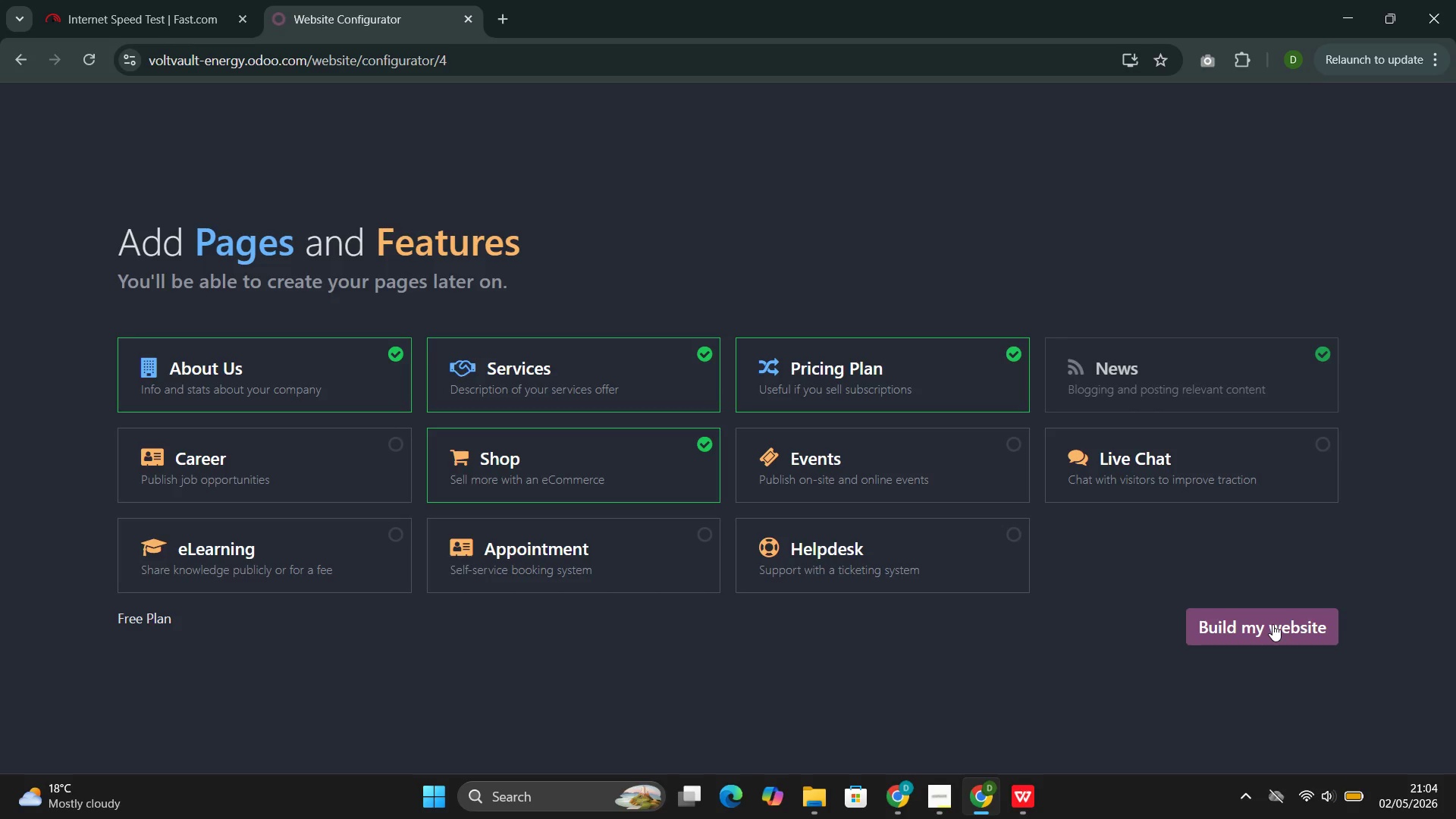 
left_click([1272, 619])
 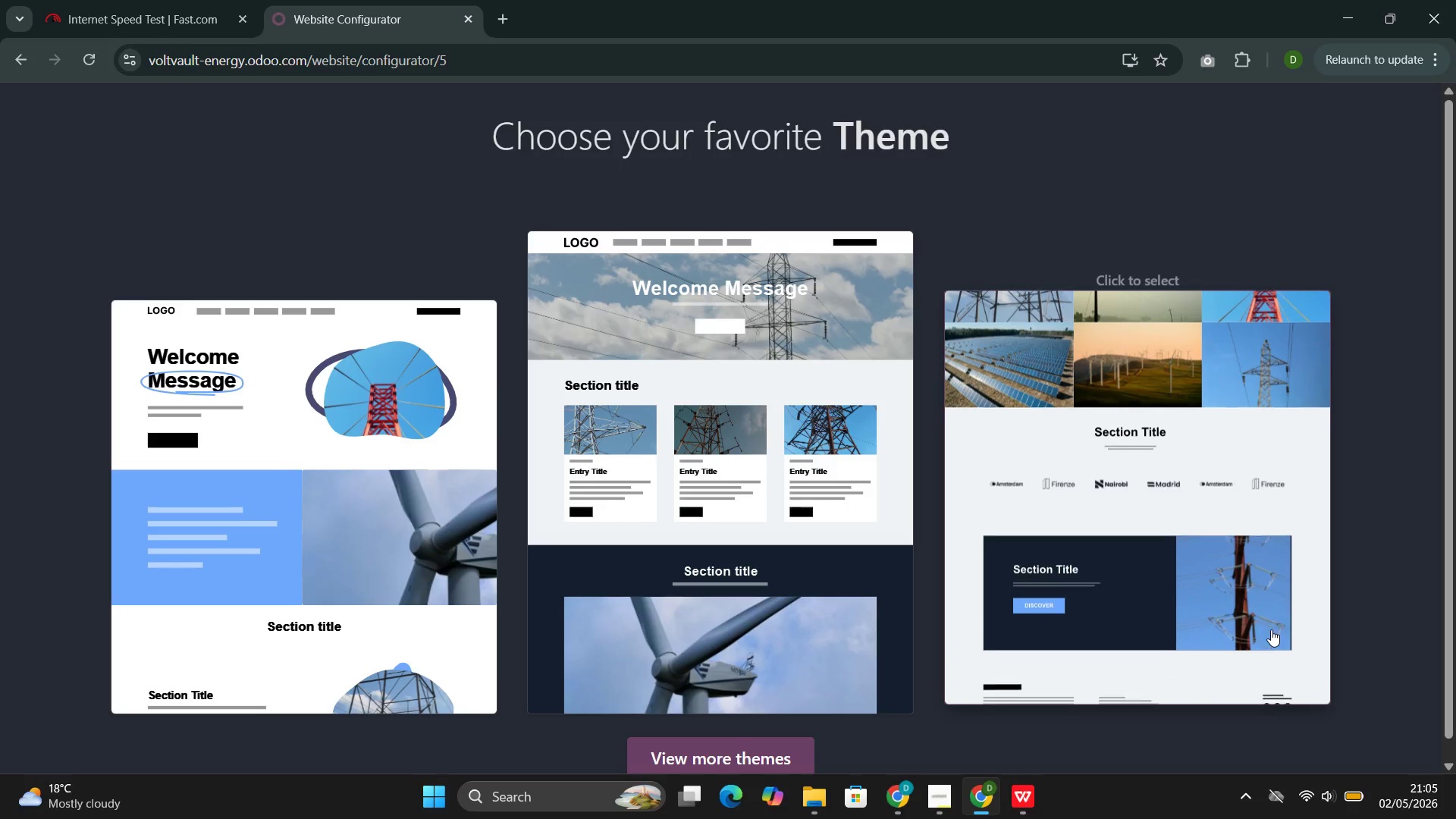 
wait(23.77)
 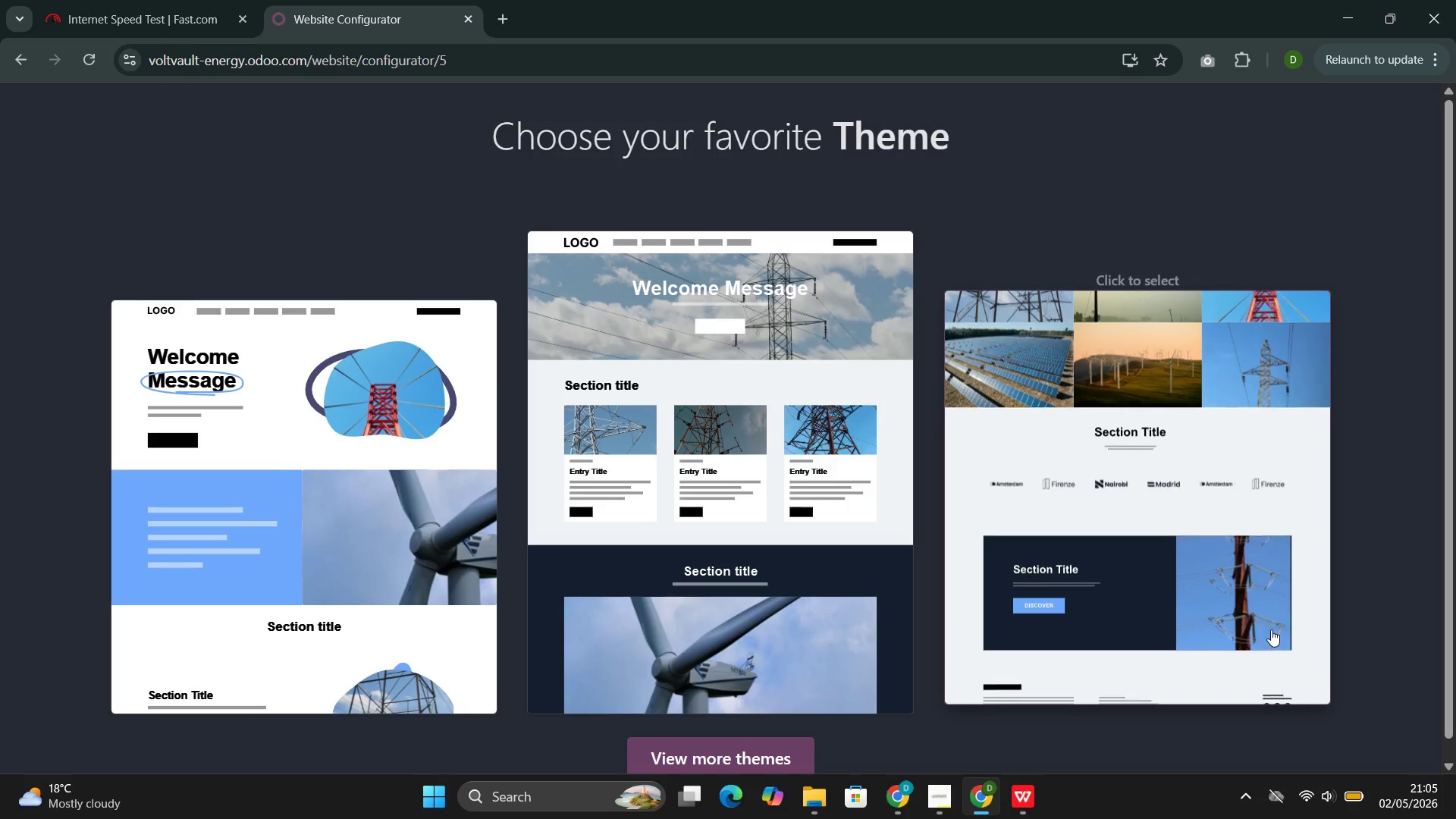 
left_click([640, 514])
 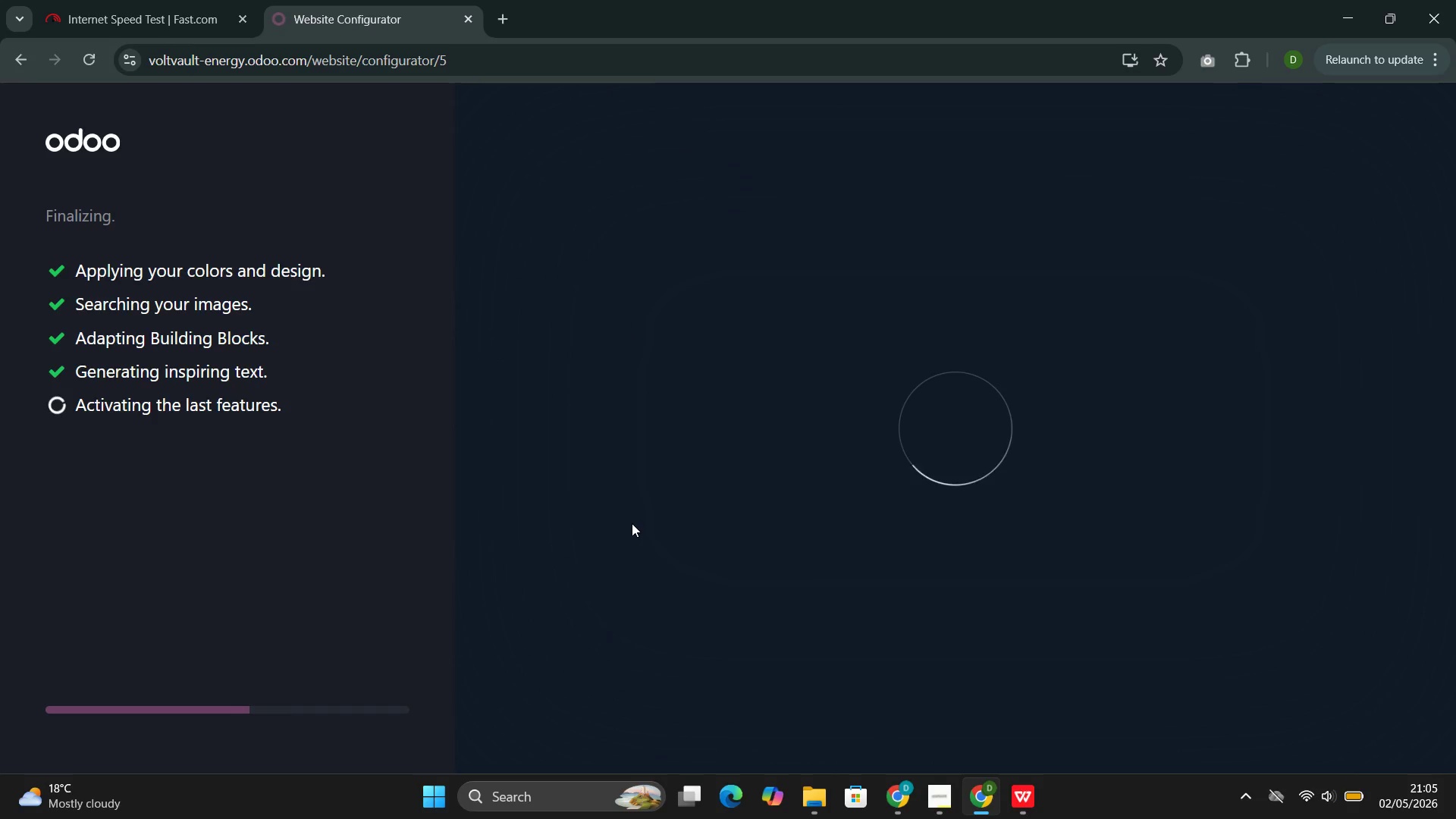 
wait(27.56)
 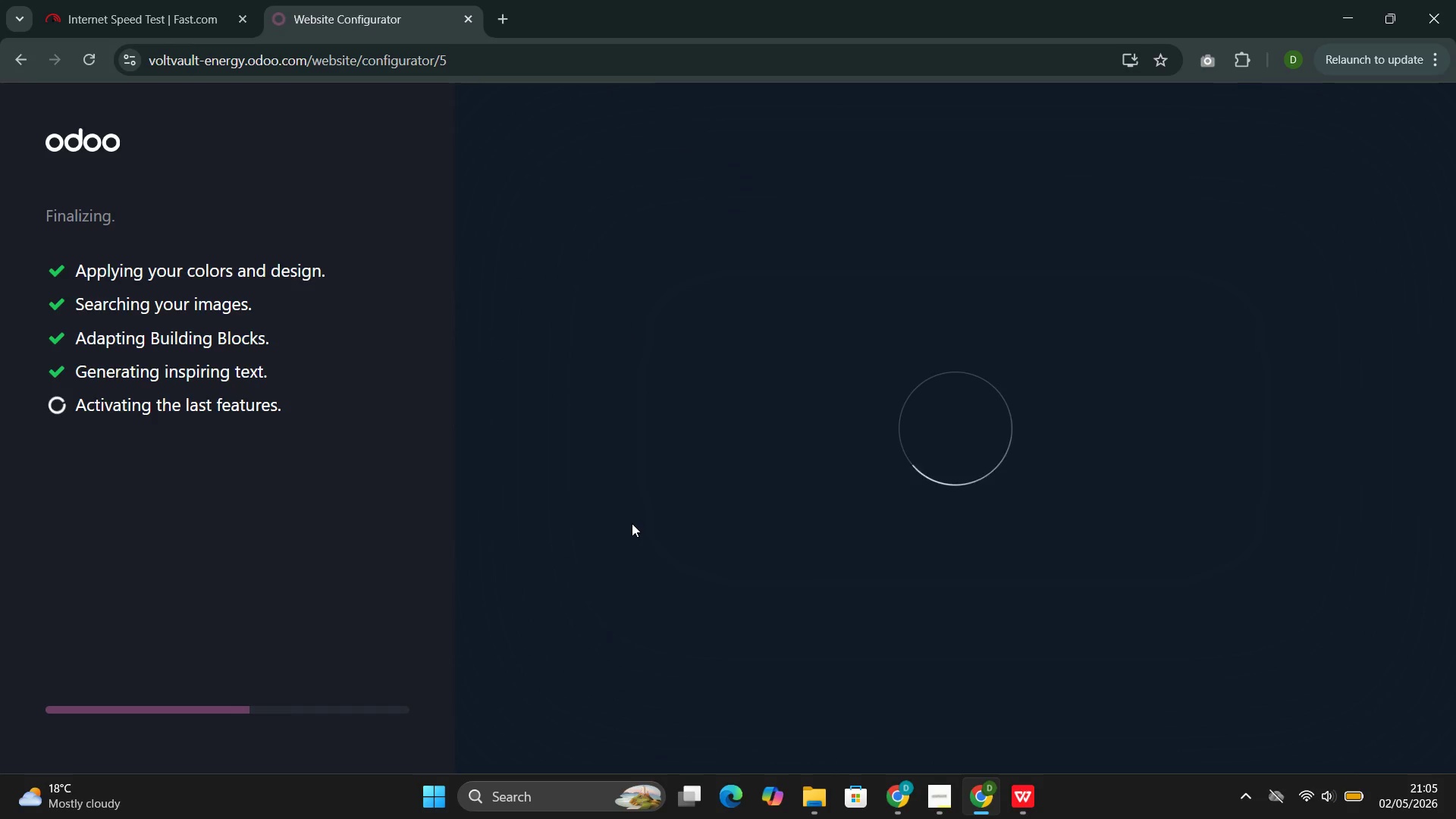 
left_click([632, 523])
 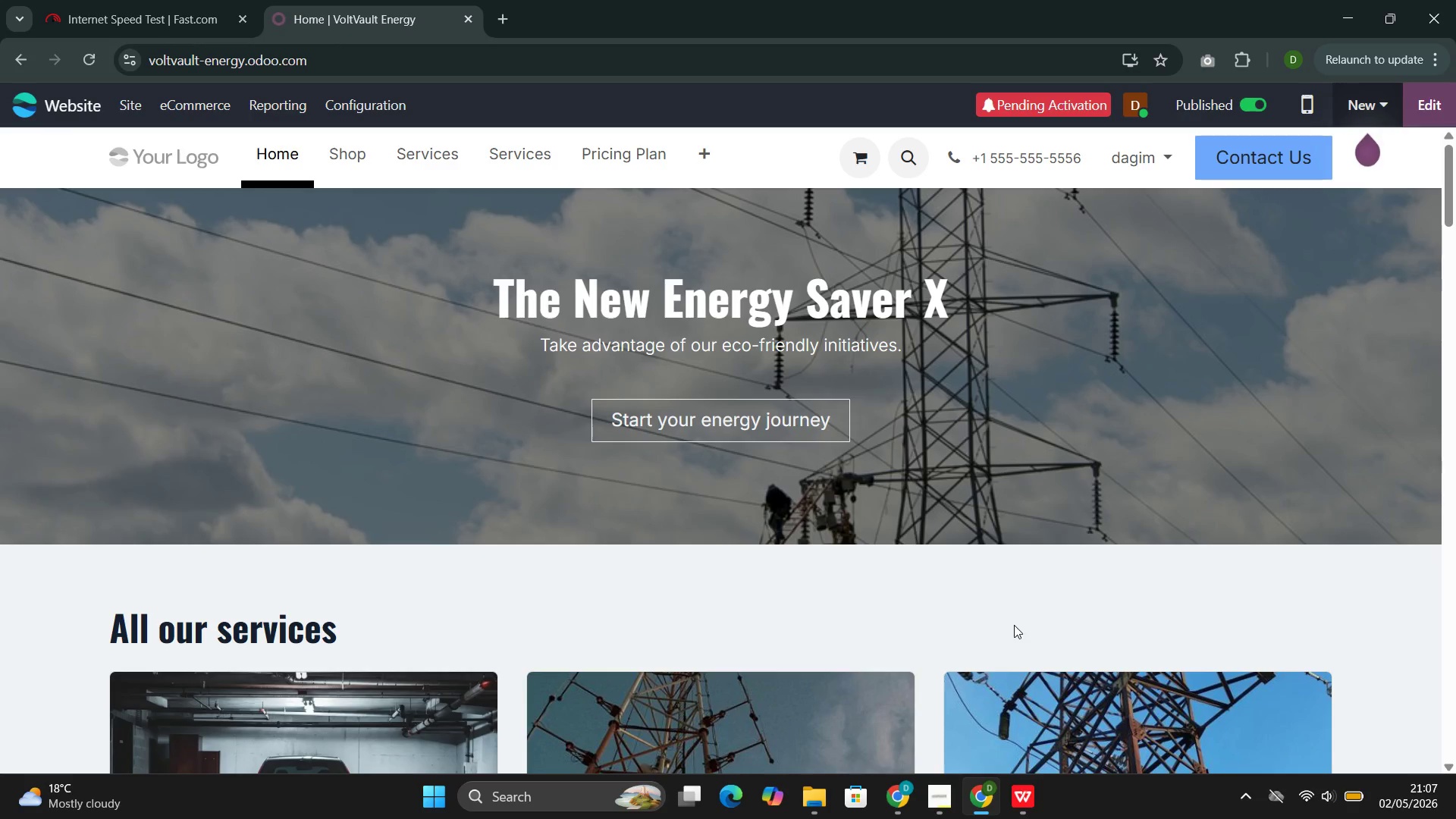 
wait(92.02)
 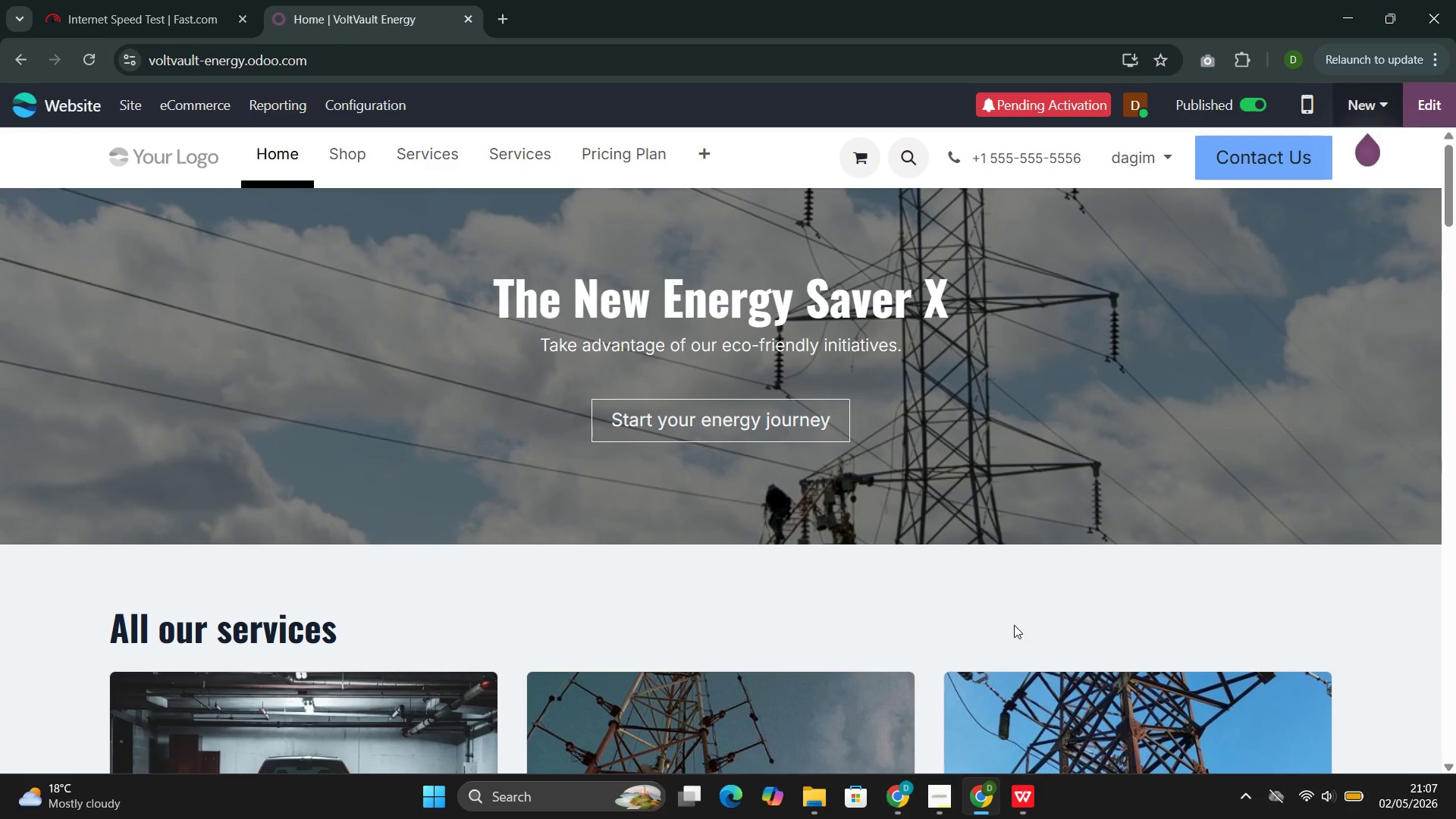 
scroll: coordinate [347, 400], scroll_direction: up, amount: 3.0
 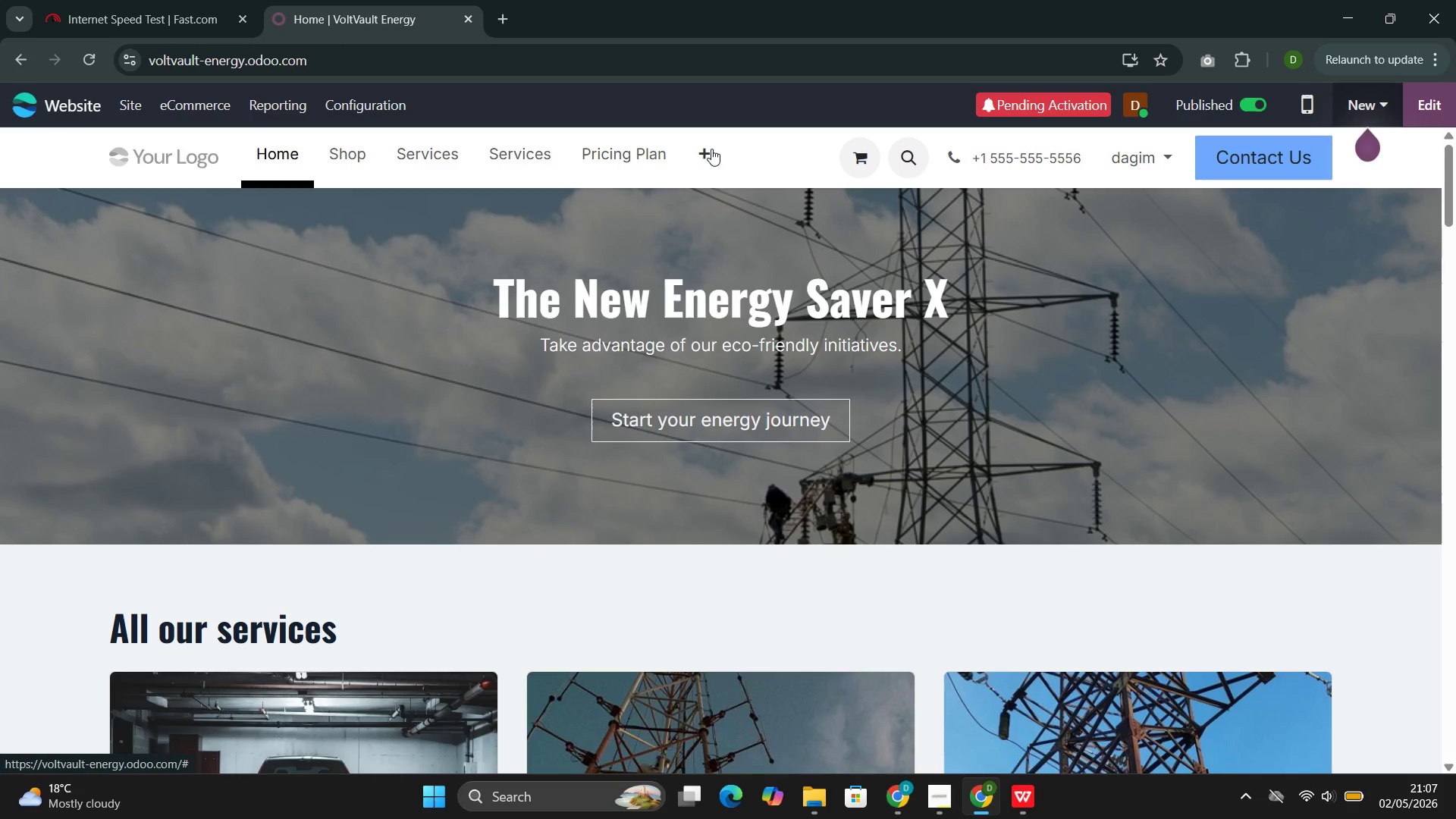 
left_click([701, 160])
 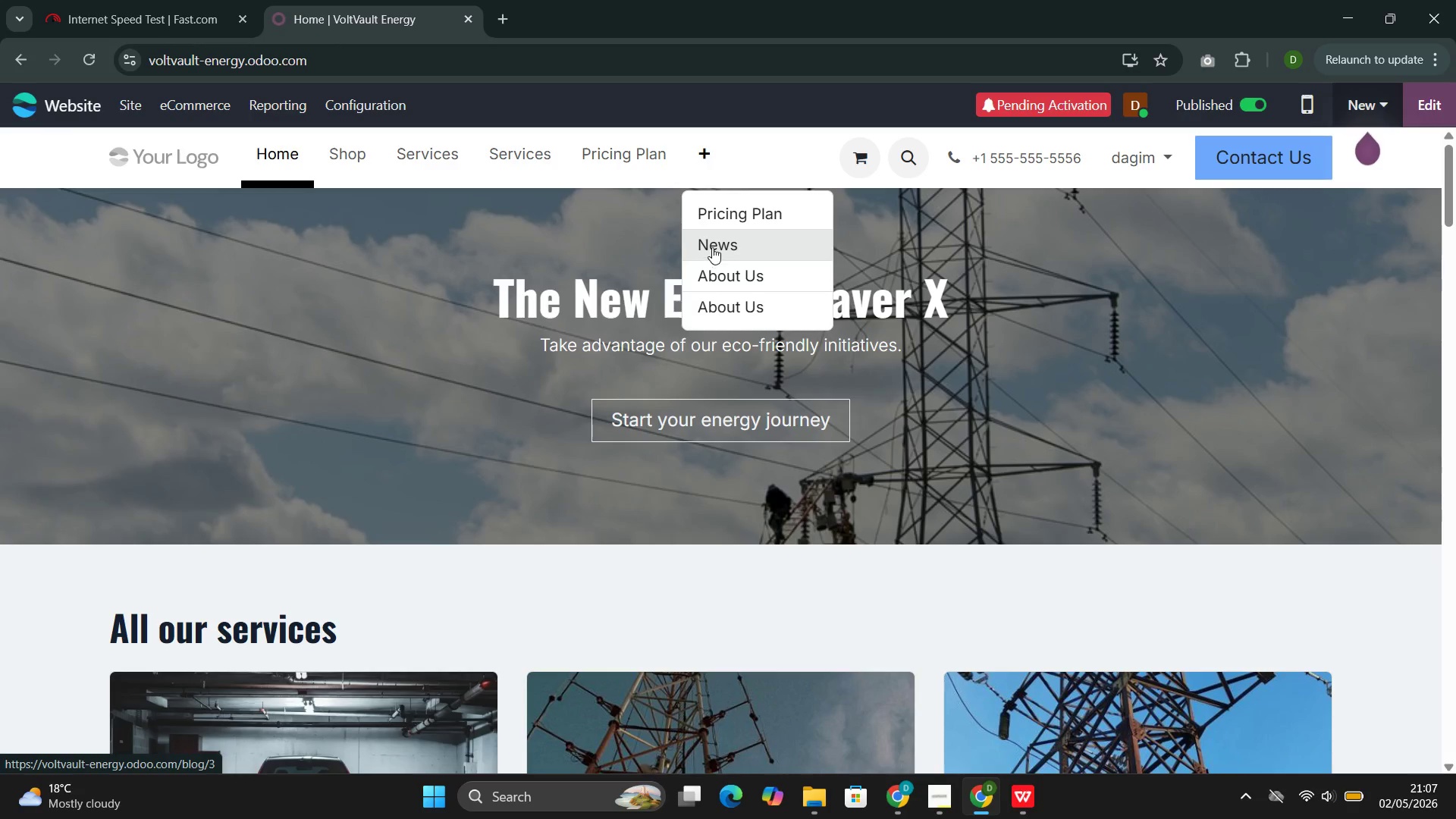 
left_click([714, 247])
 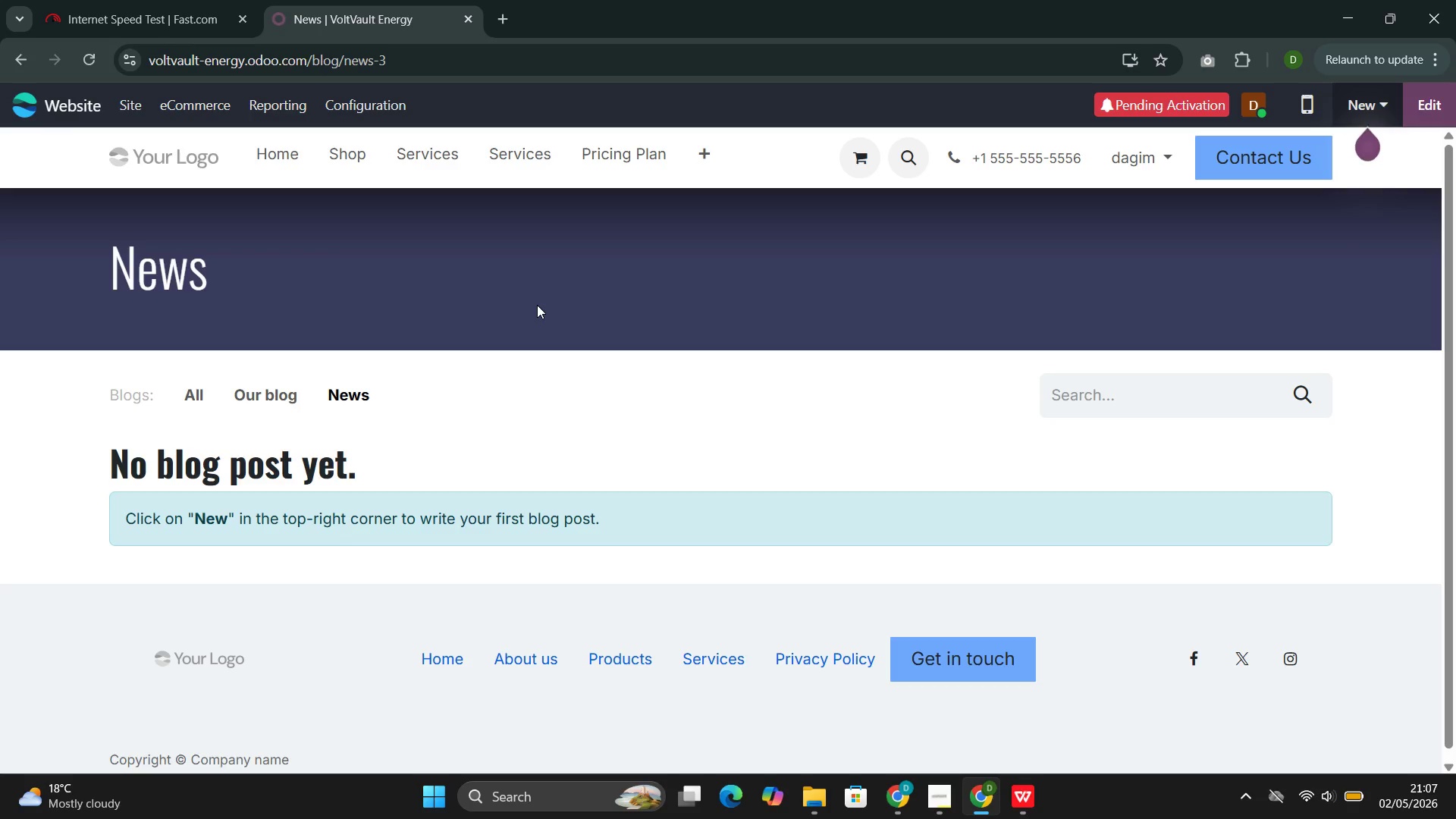 
wait(16.14)
 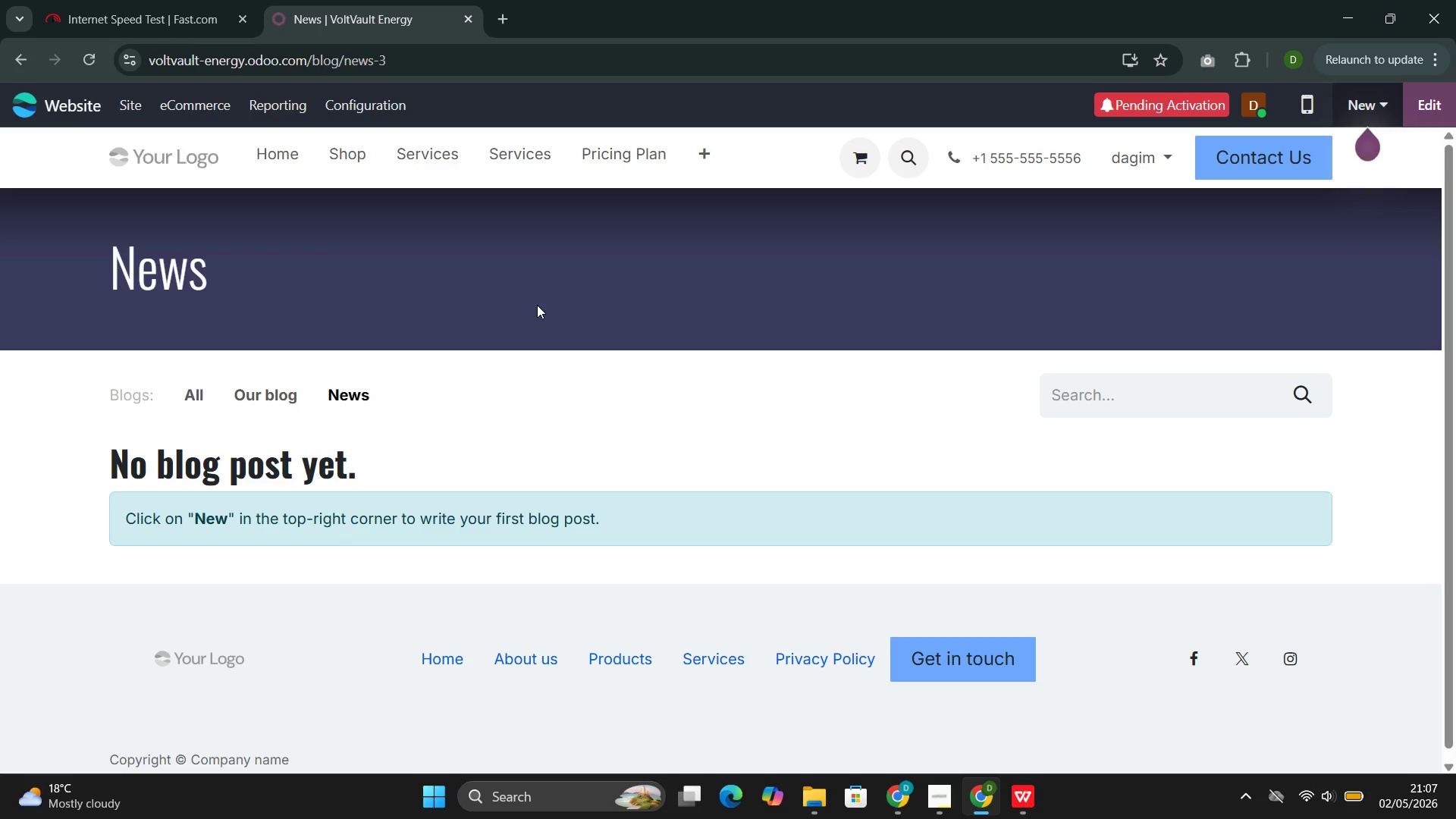 
mouse_move([337, 129])
 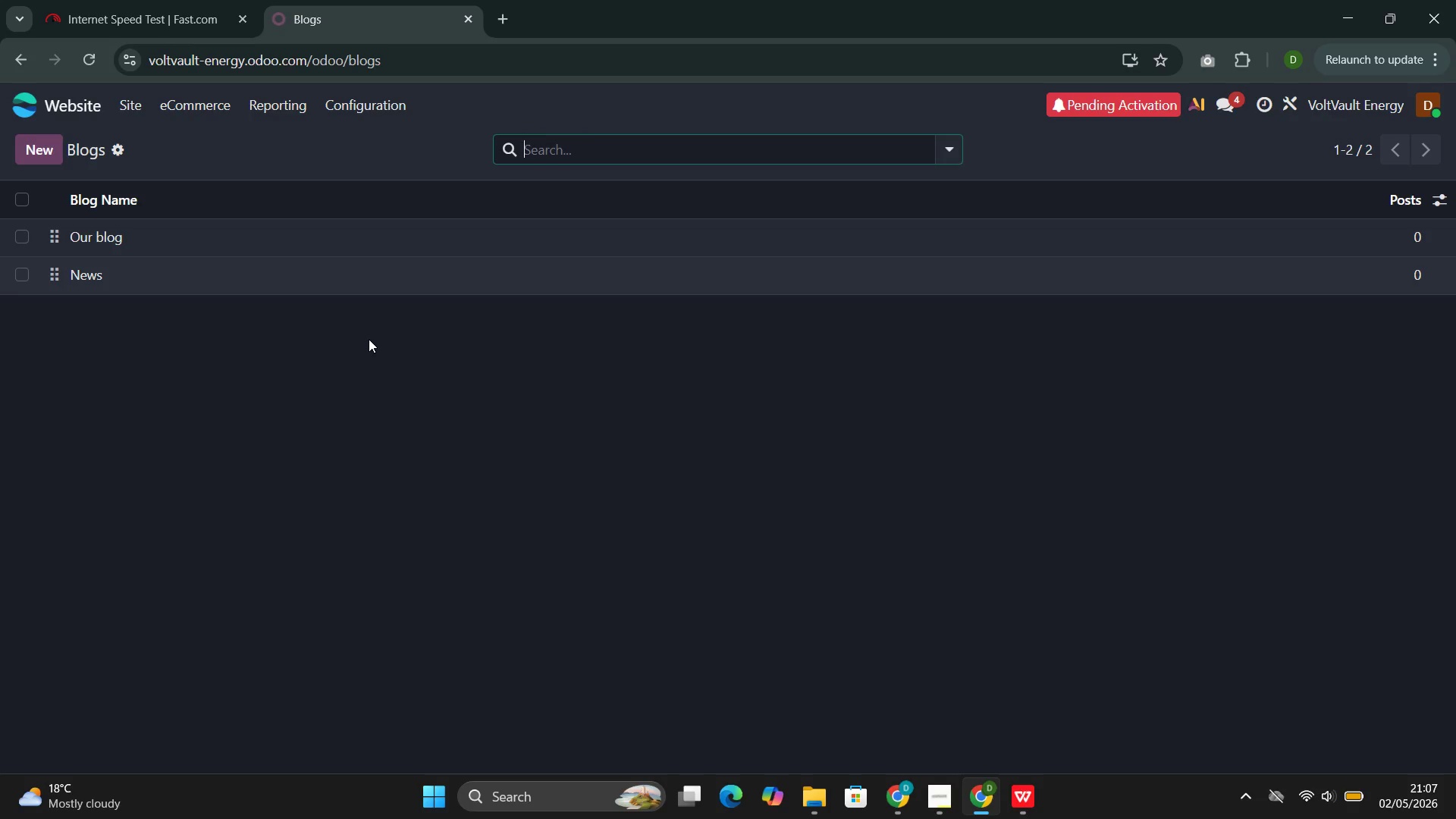 
wait(24.78)
 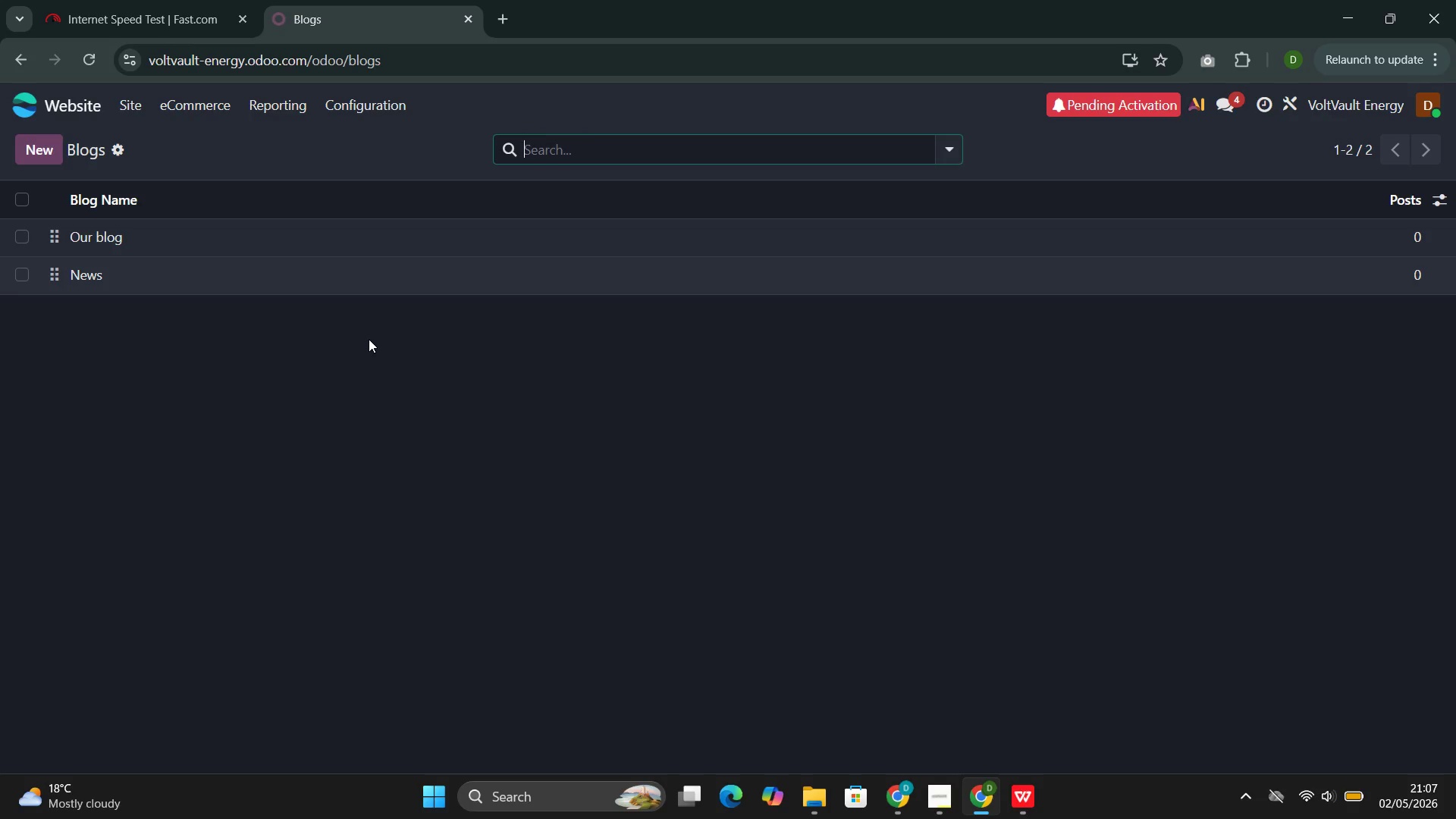 
left_click_drag(start_coordinate=[51, 156], to_coordinate=[49, 163])
 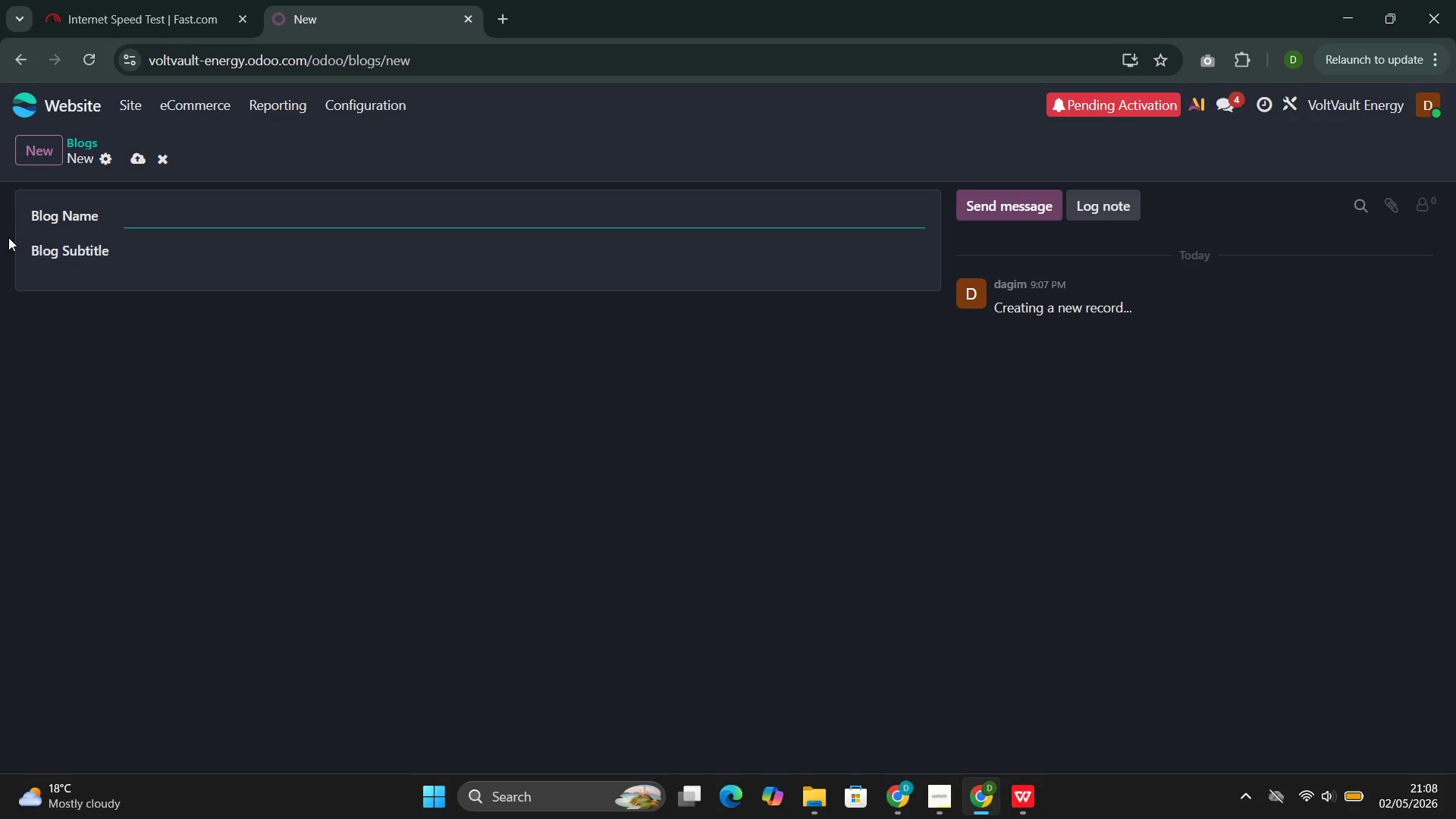 
wait(29.19)
 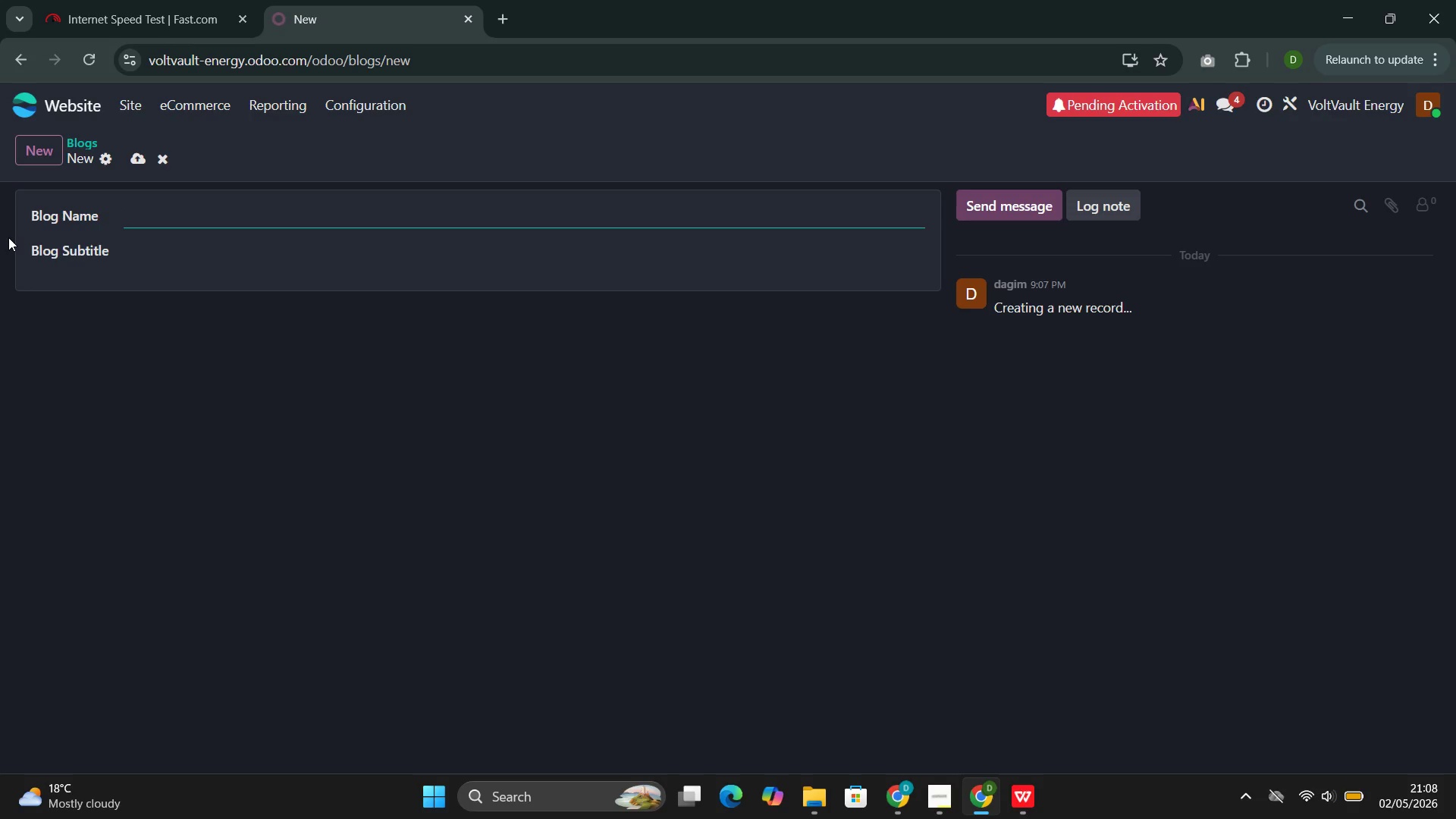 
left_click([304, 222])
 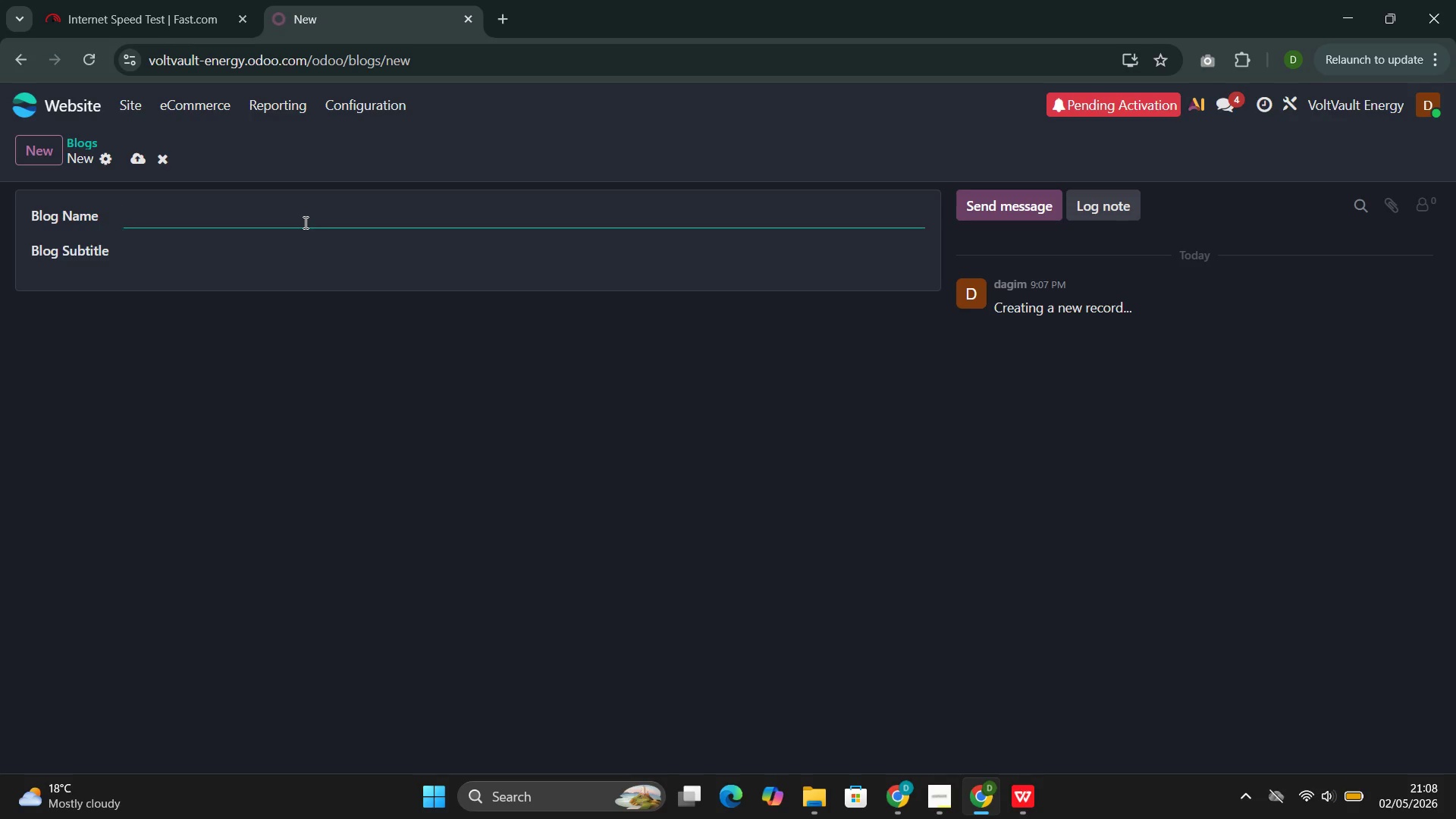 
wait(6.28)
 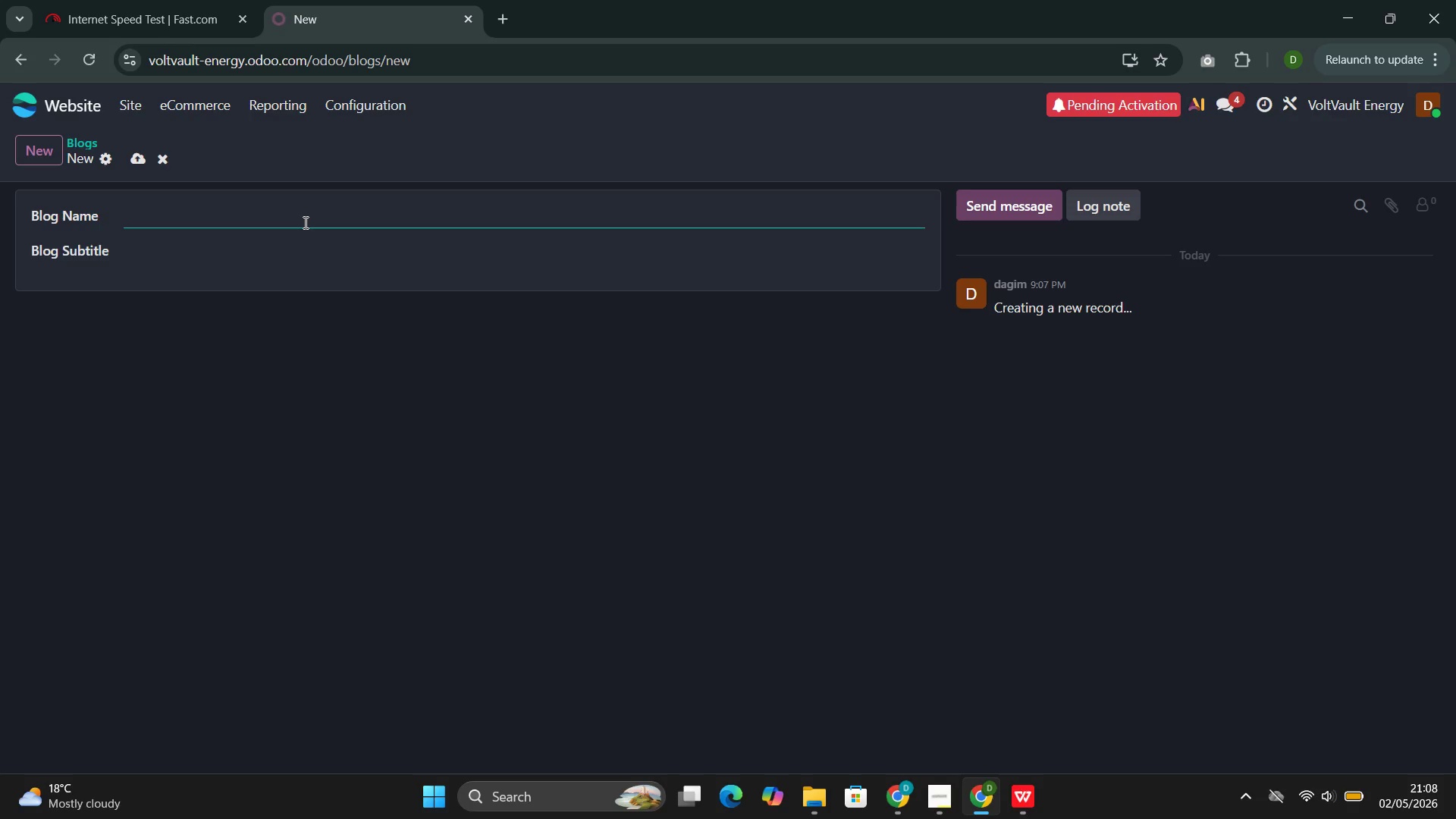 
key(Shift+E)
 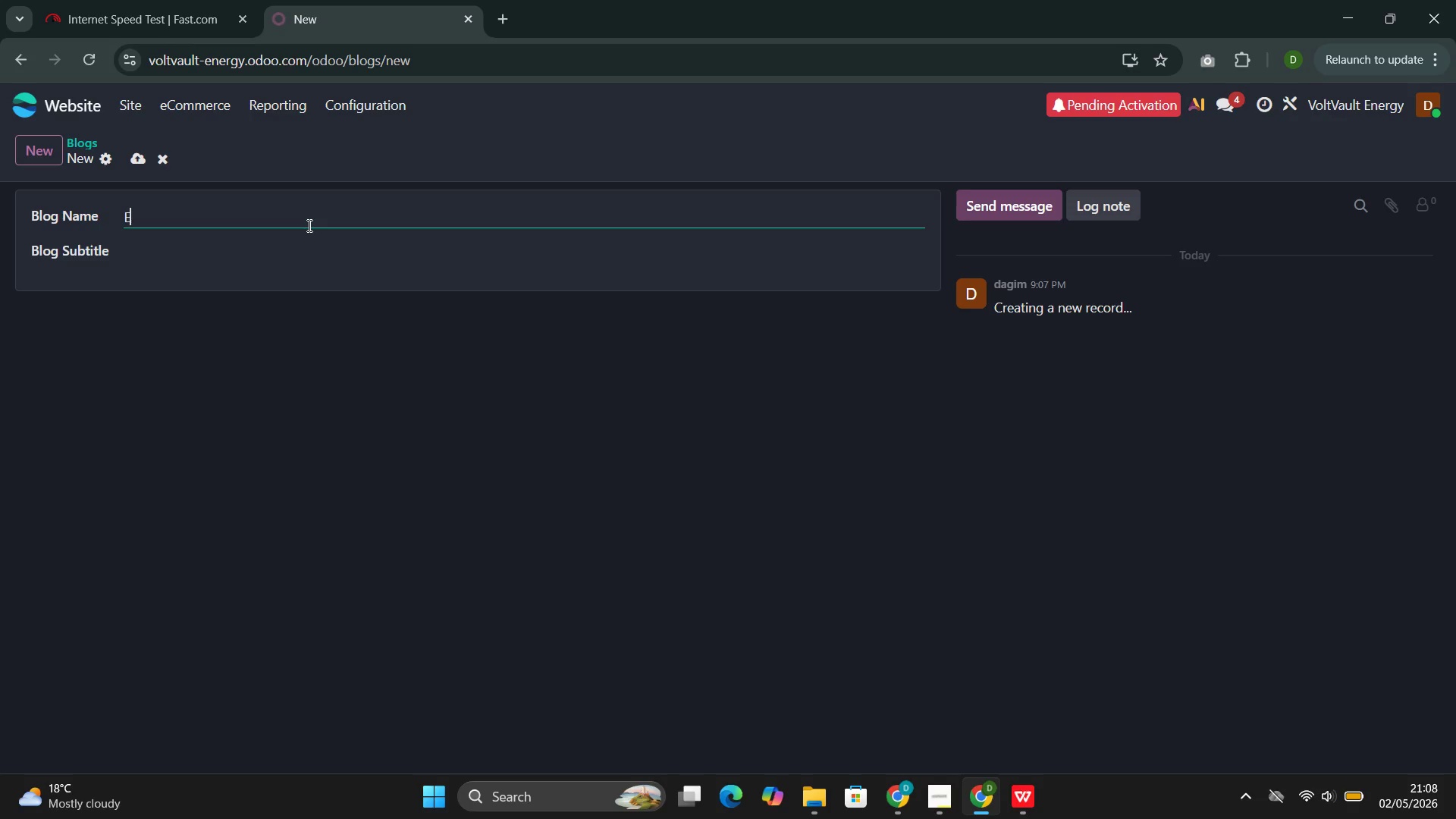 
wait(6.28)
 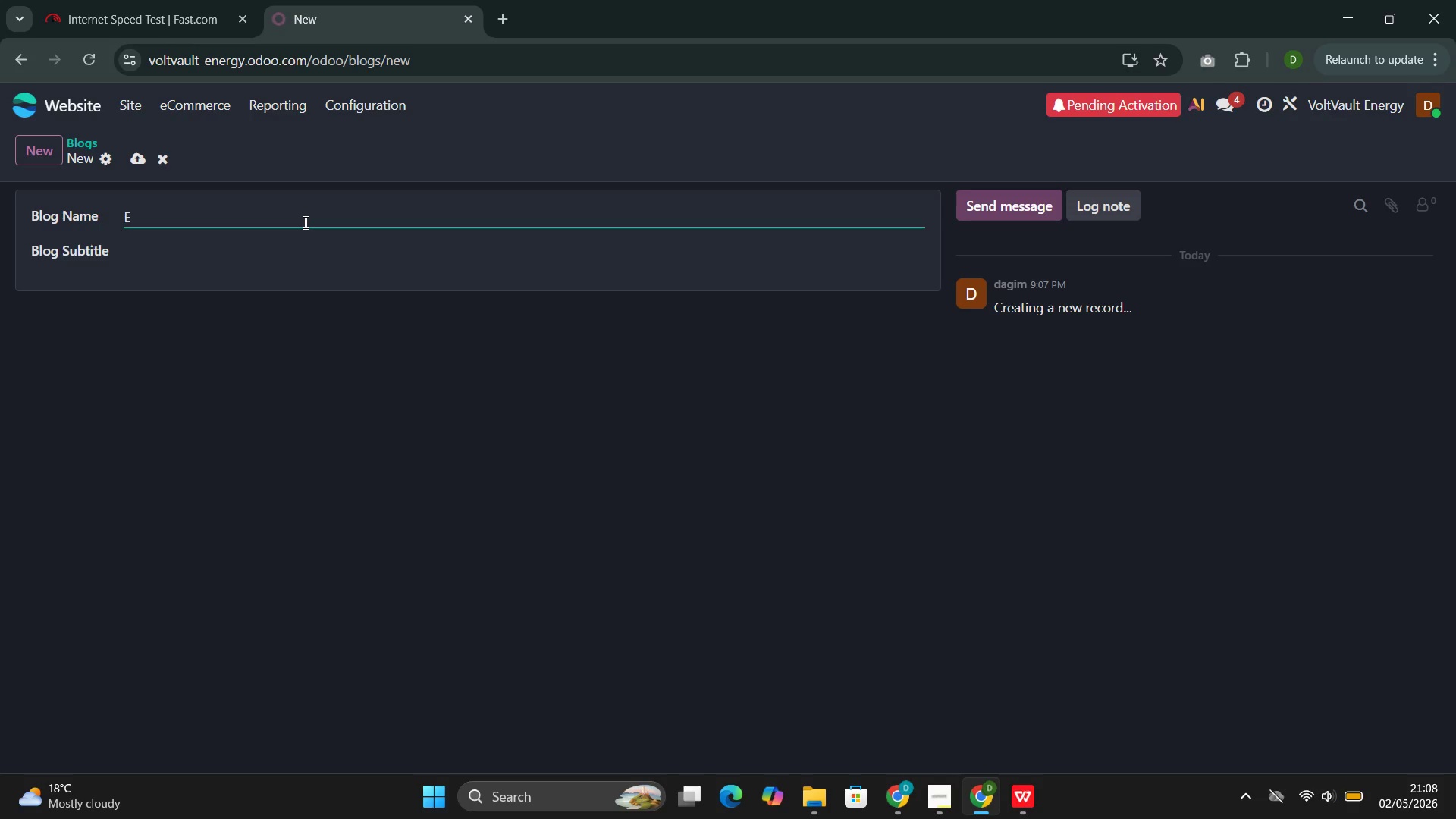 
type(NE)
 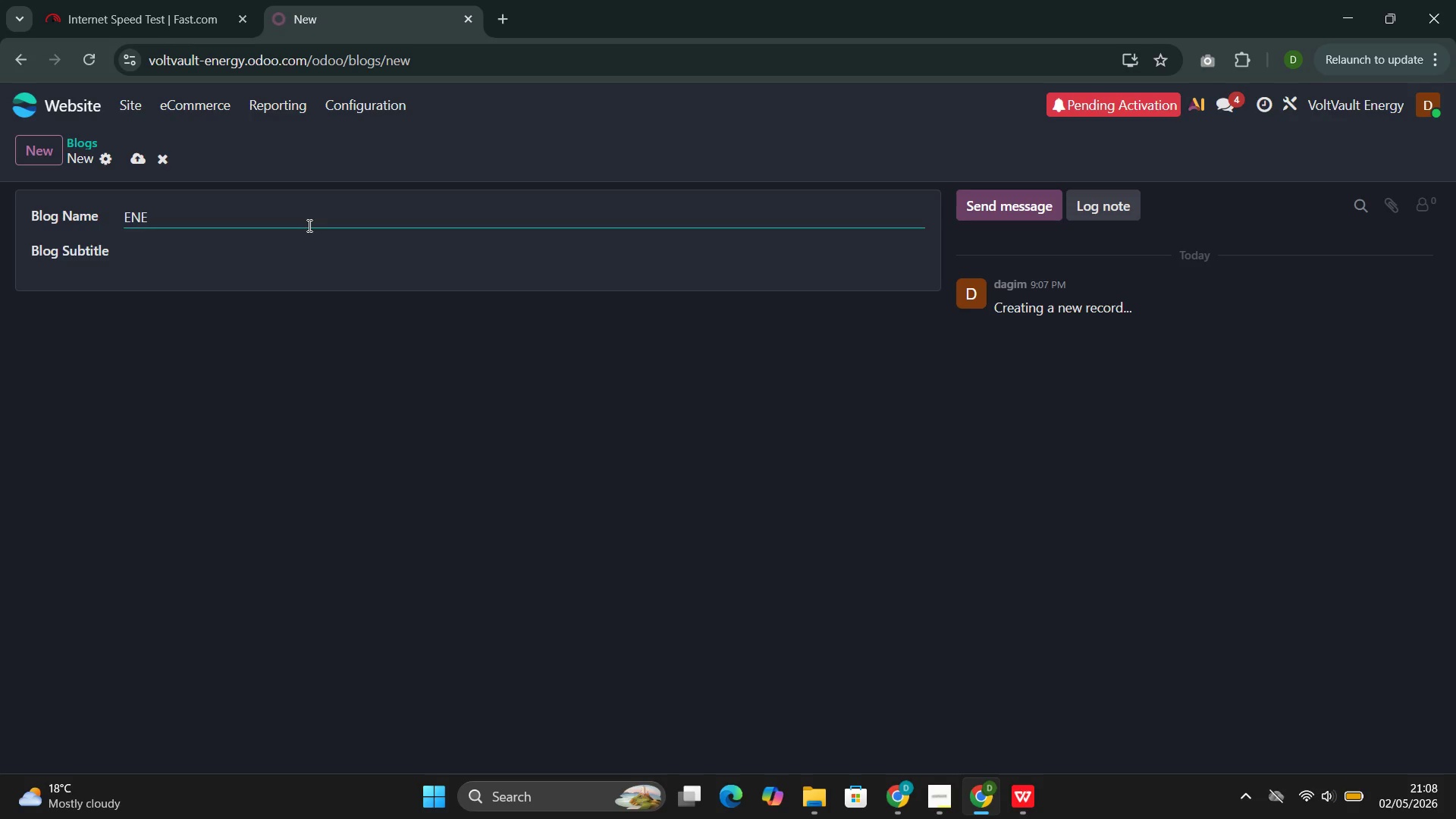 
left_click_drag(start_coordinate=[253, 818], to_coordinate=[0, 818])
 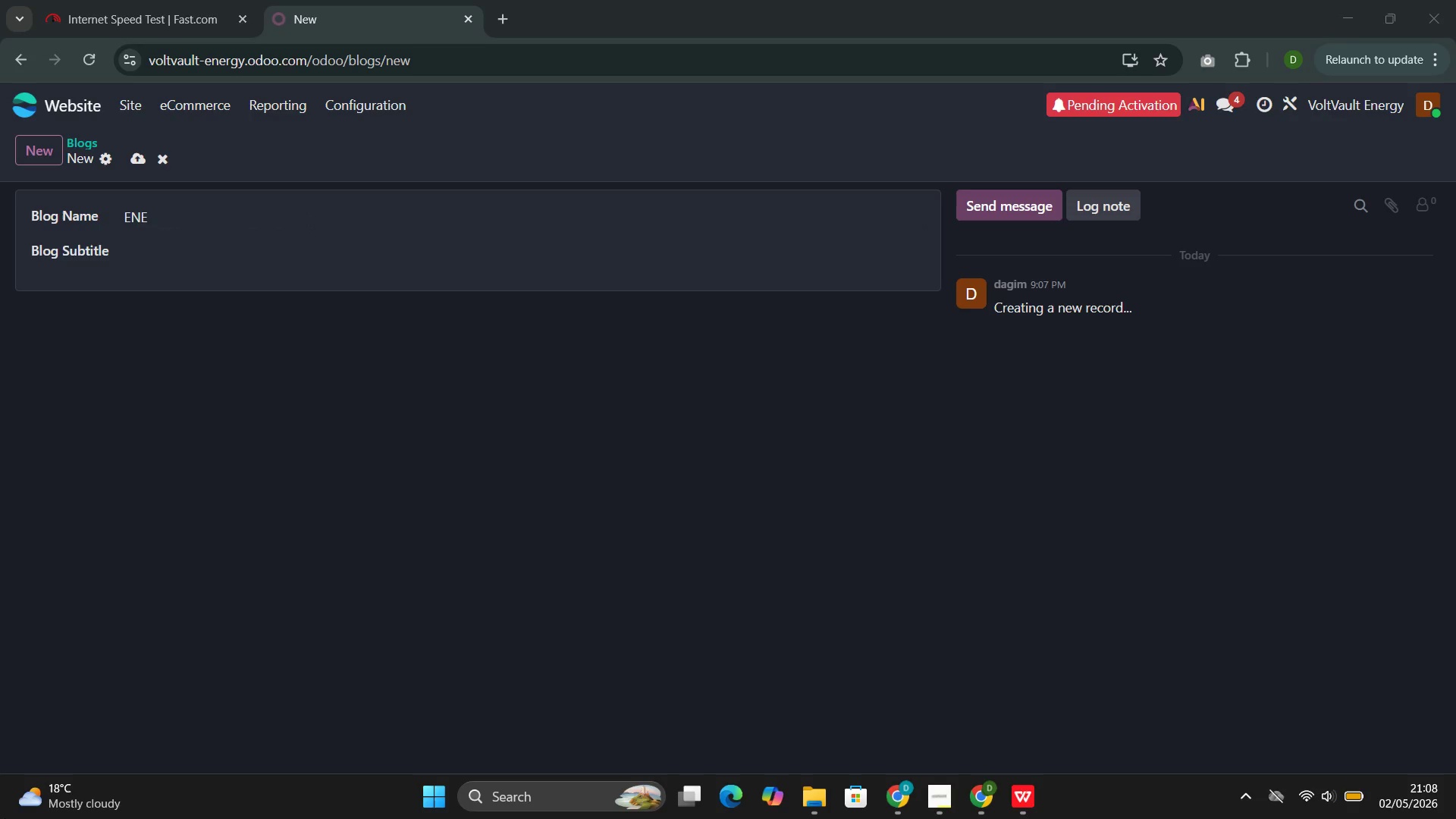 
wait(8.27)
 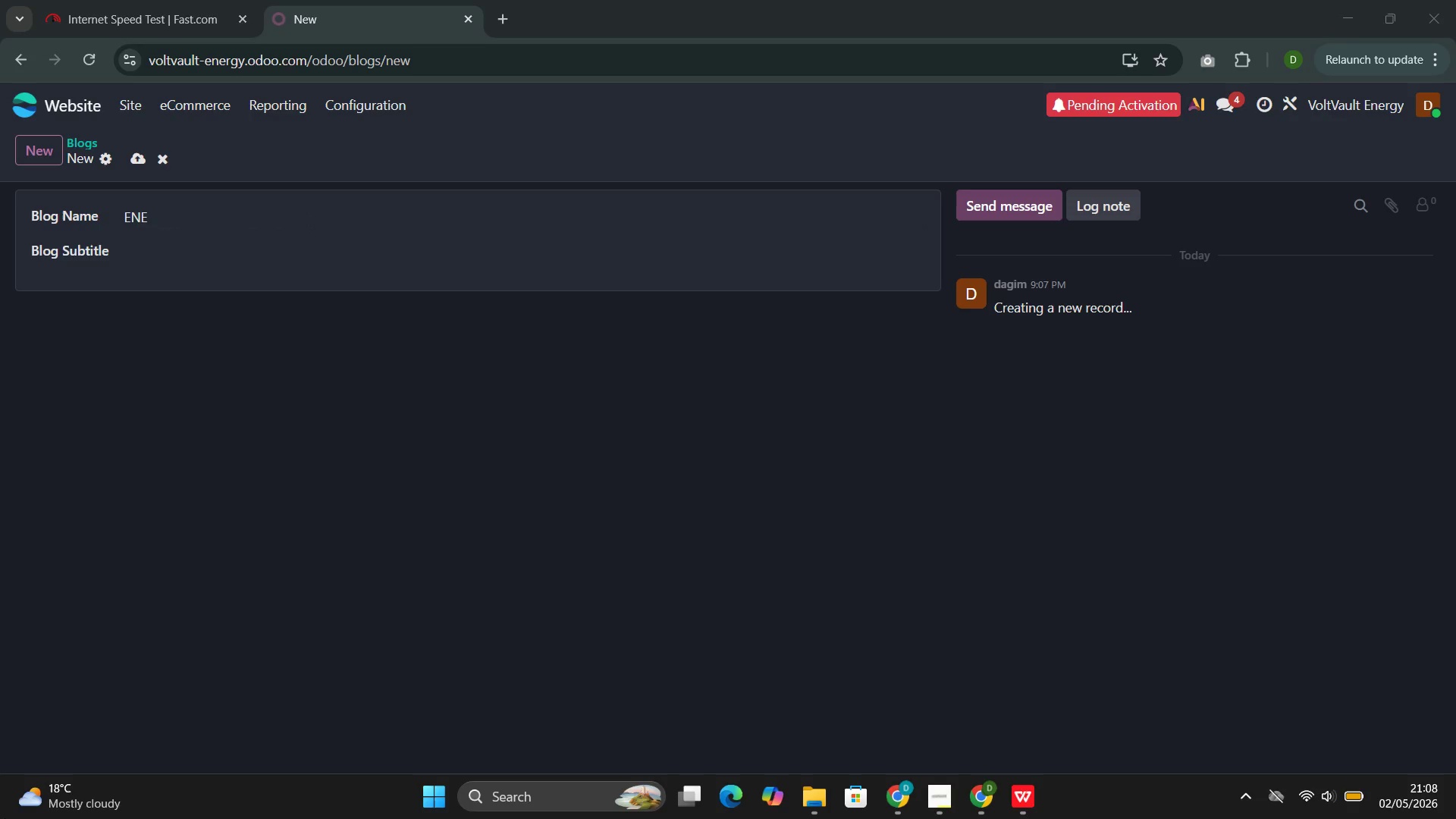 
key(Backspace)
 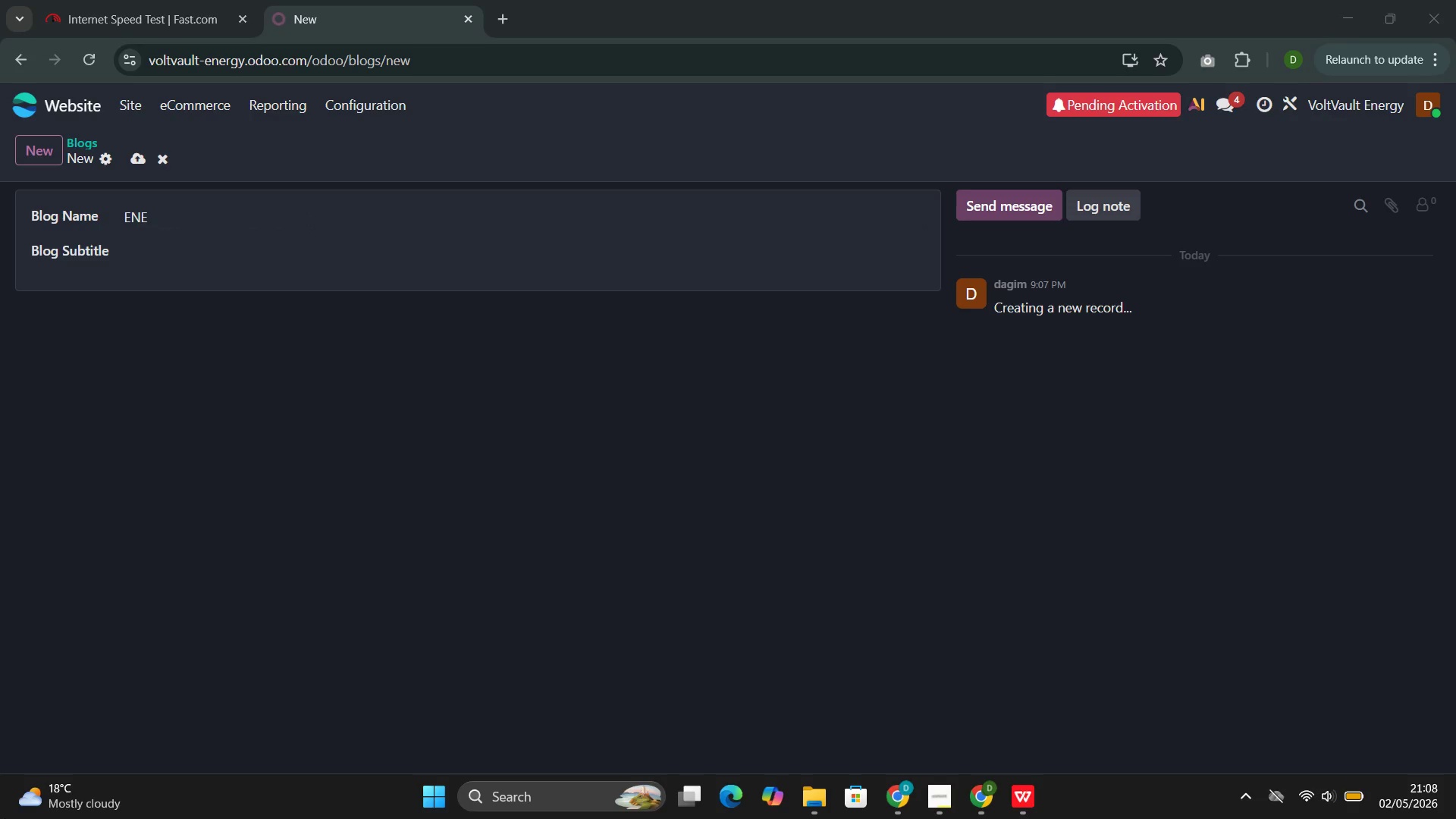 
key(Backspace)
 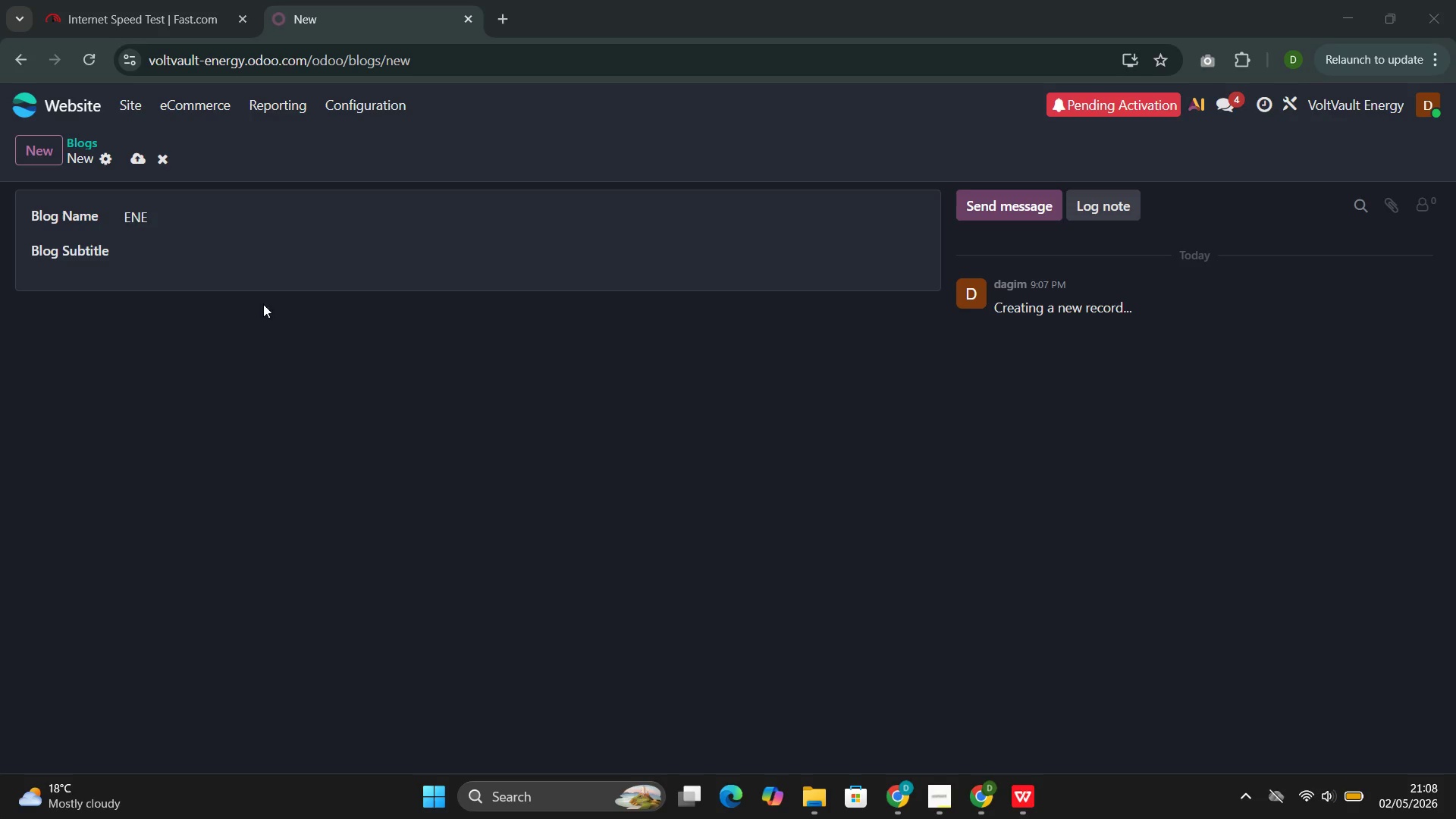 
left_click([292, 228])
 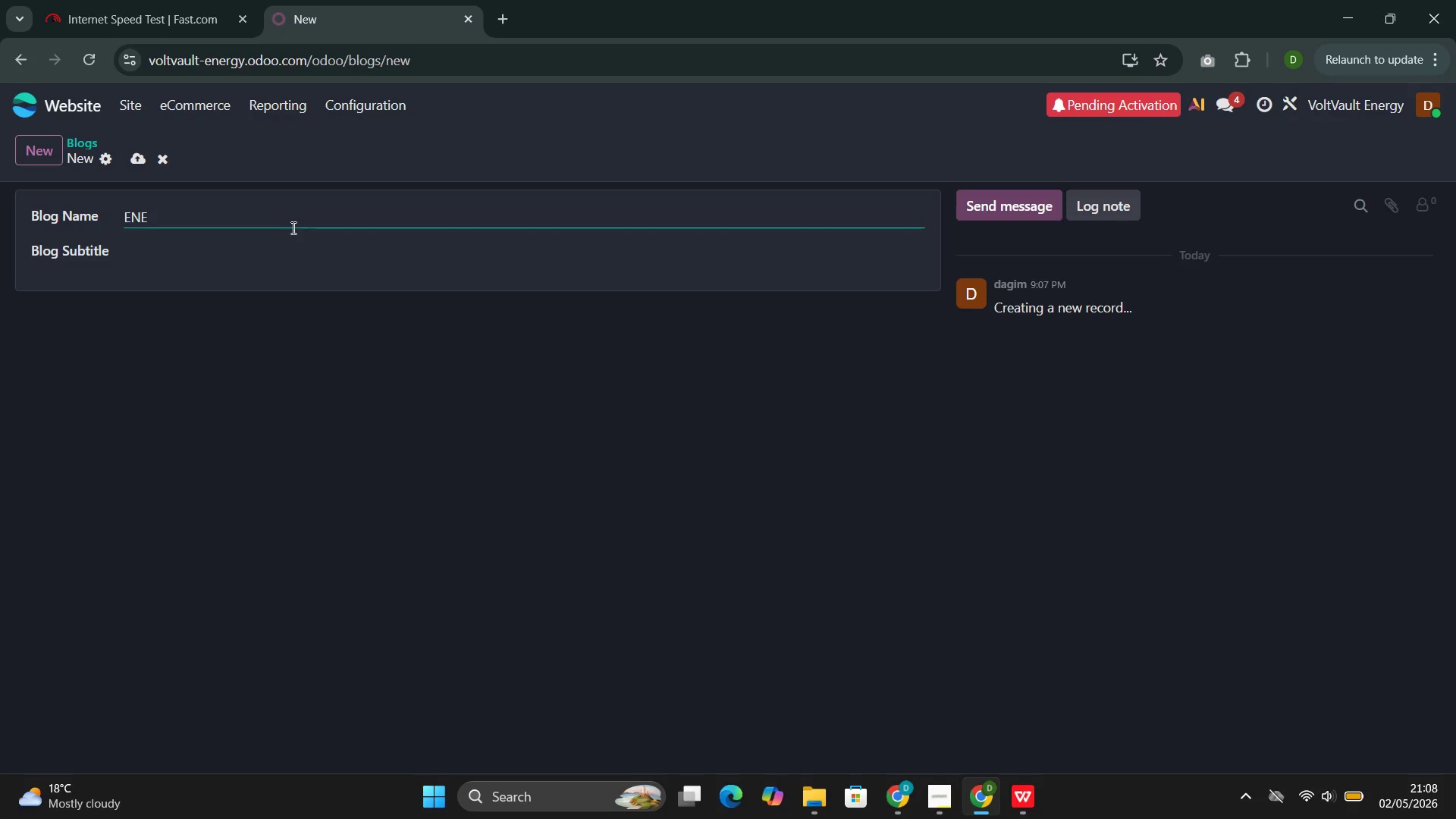 
key(Backspace)
 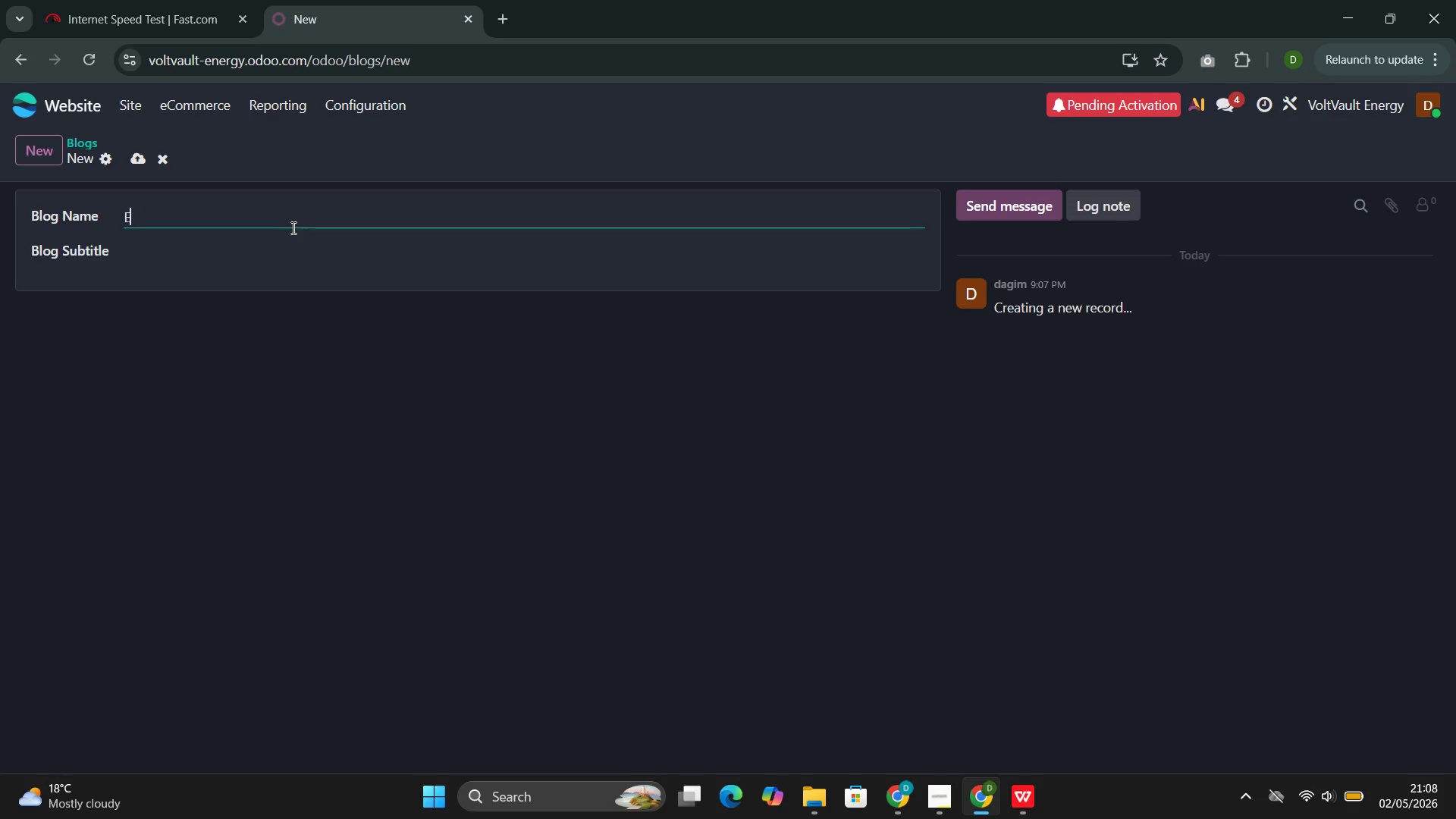 
key(Backspace)
 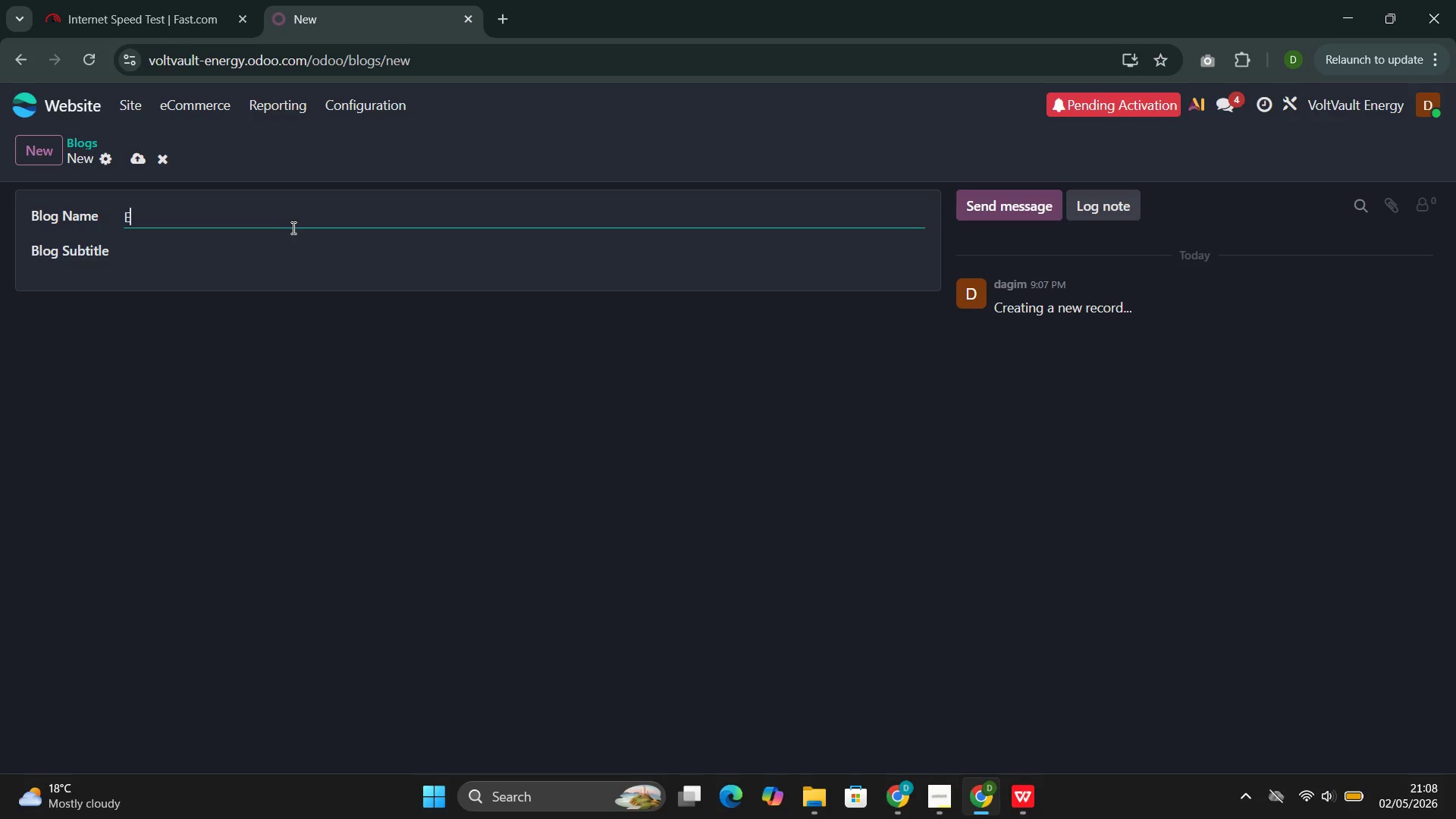 
type(nergy Ine)
key(Backspace)
type(ependence)
 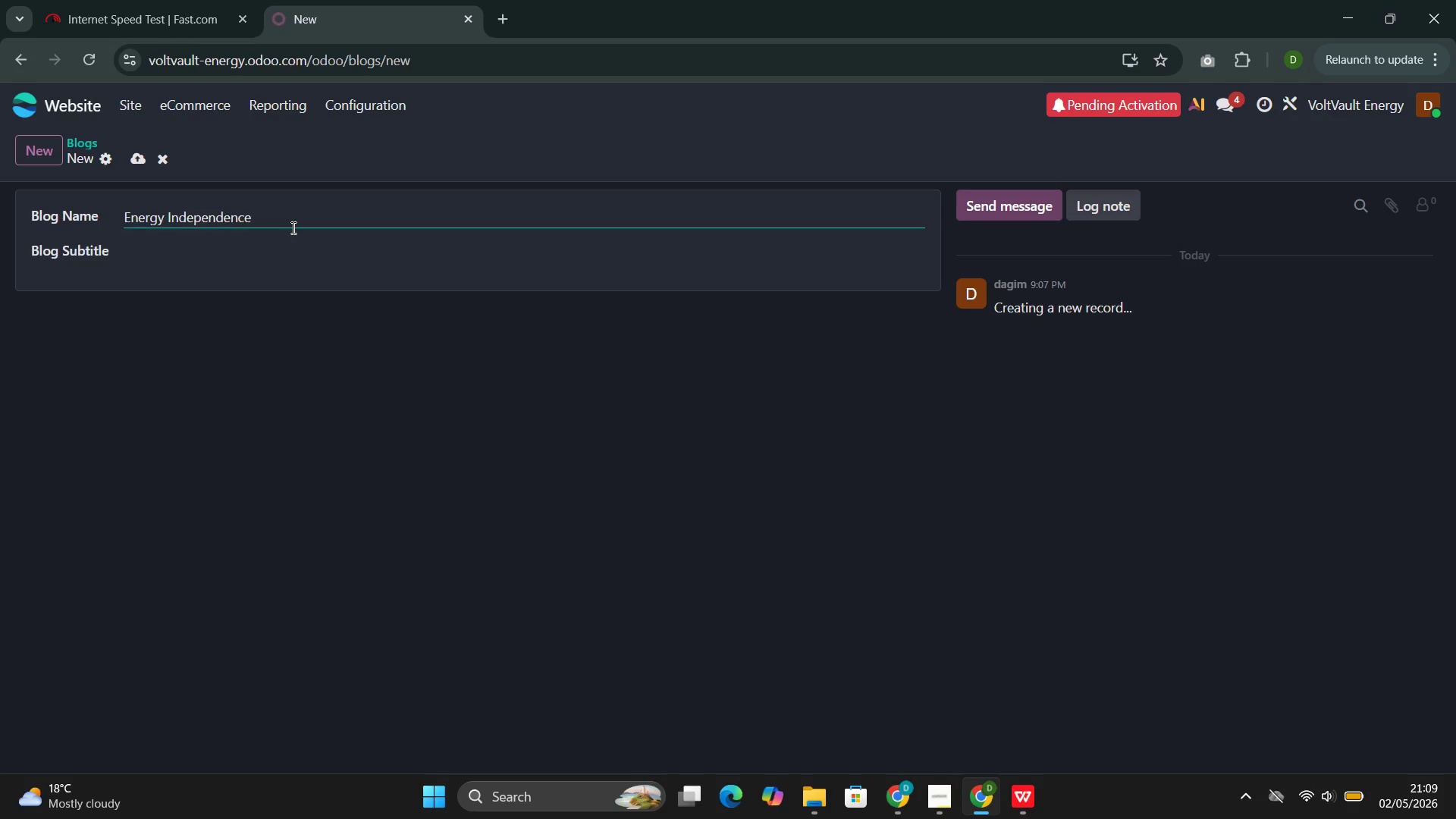 
left_click([237, 259])
 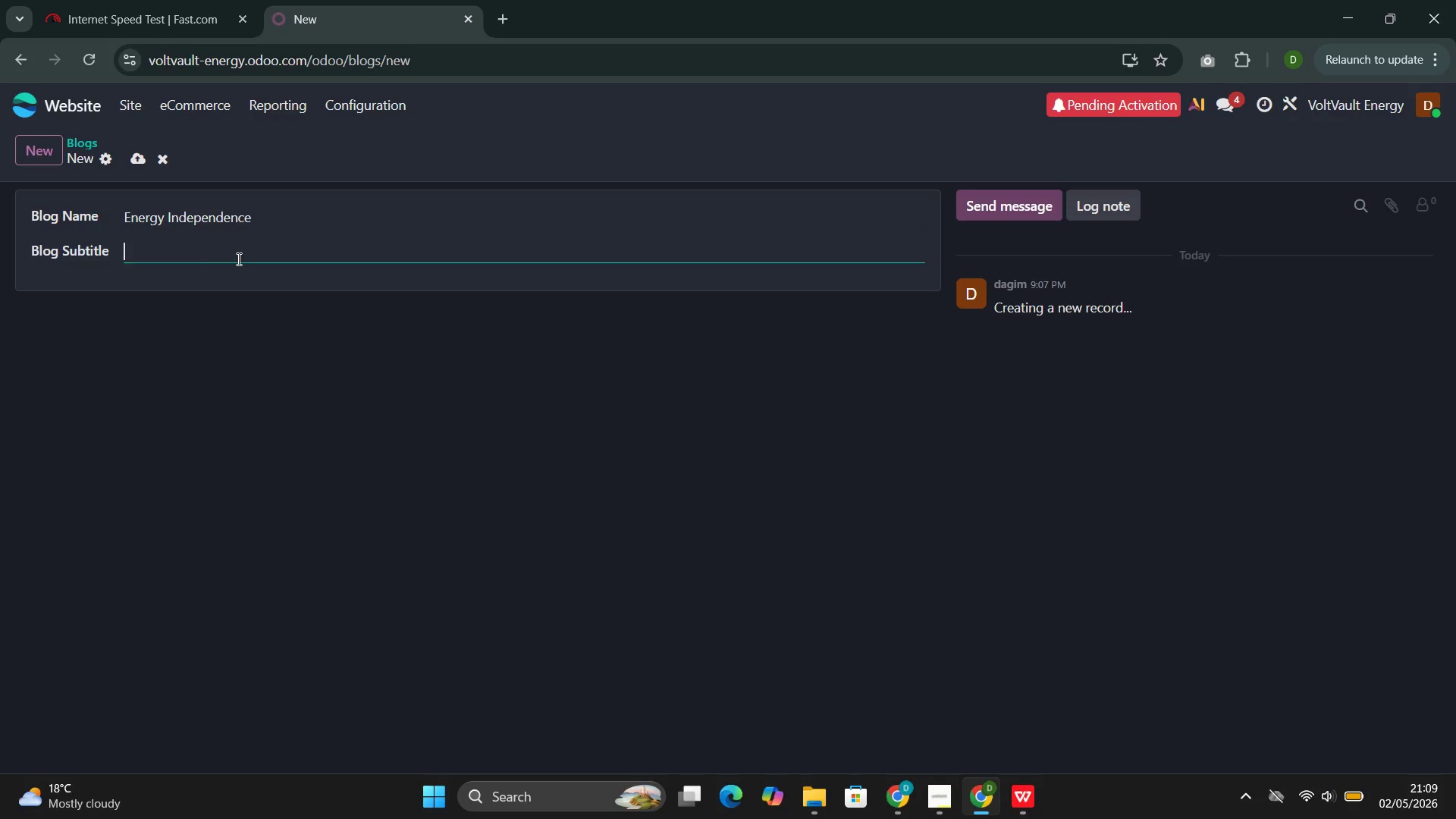 
type(Home Battery Insights & Smart)
 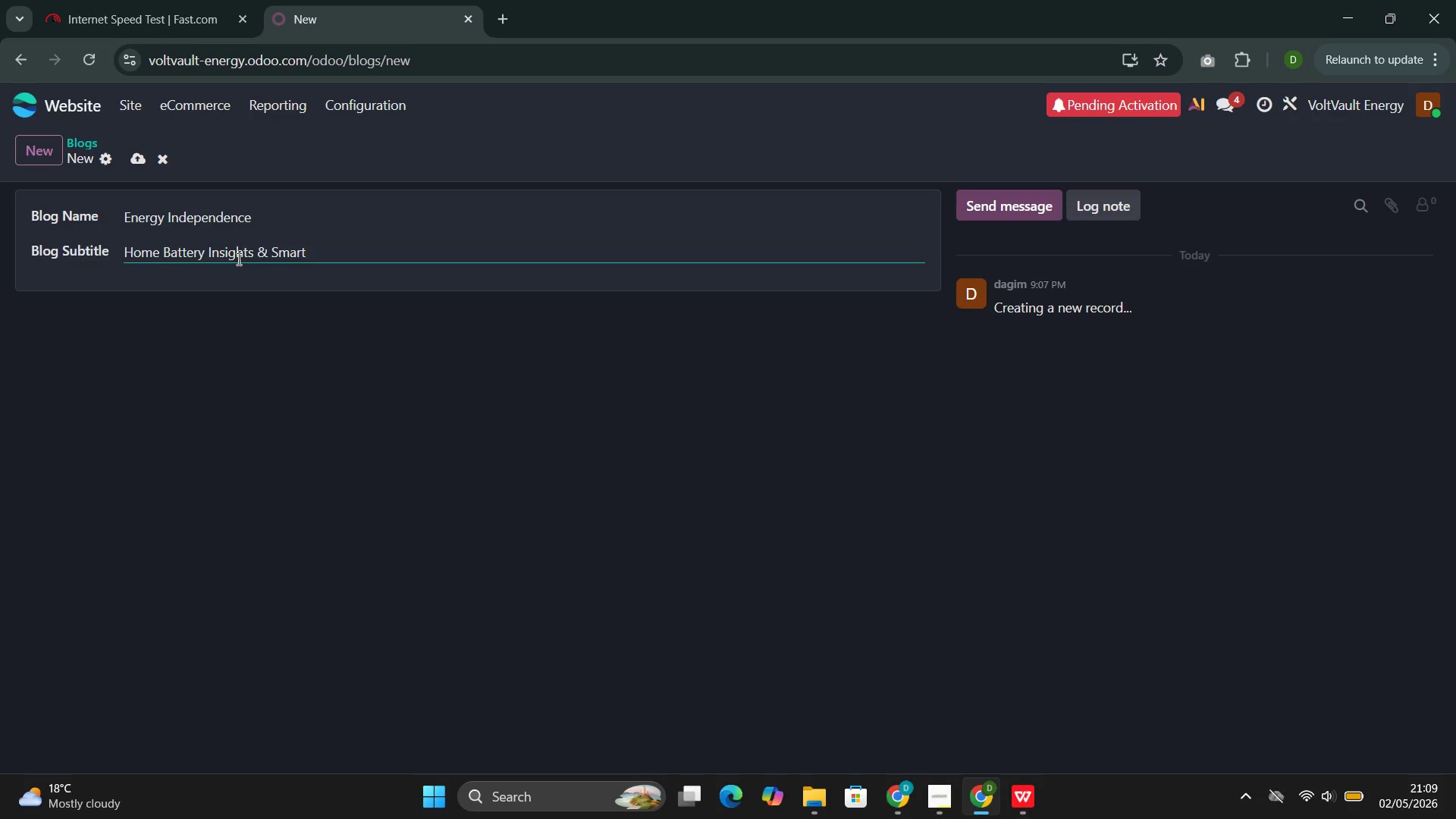 
type( Crid Education for Home)
 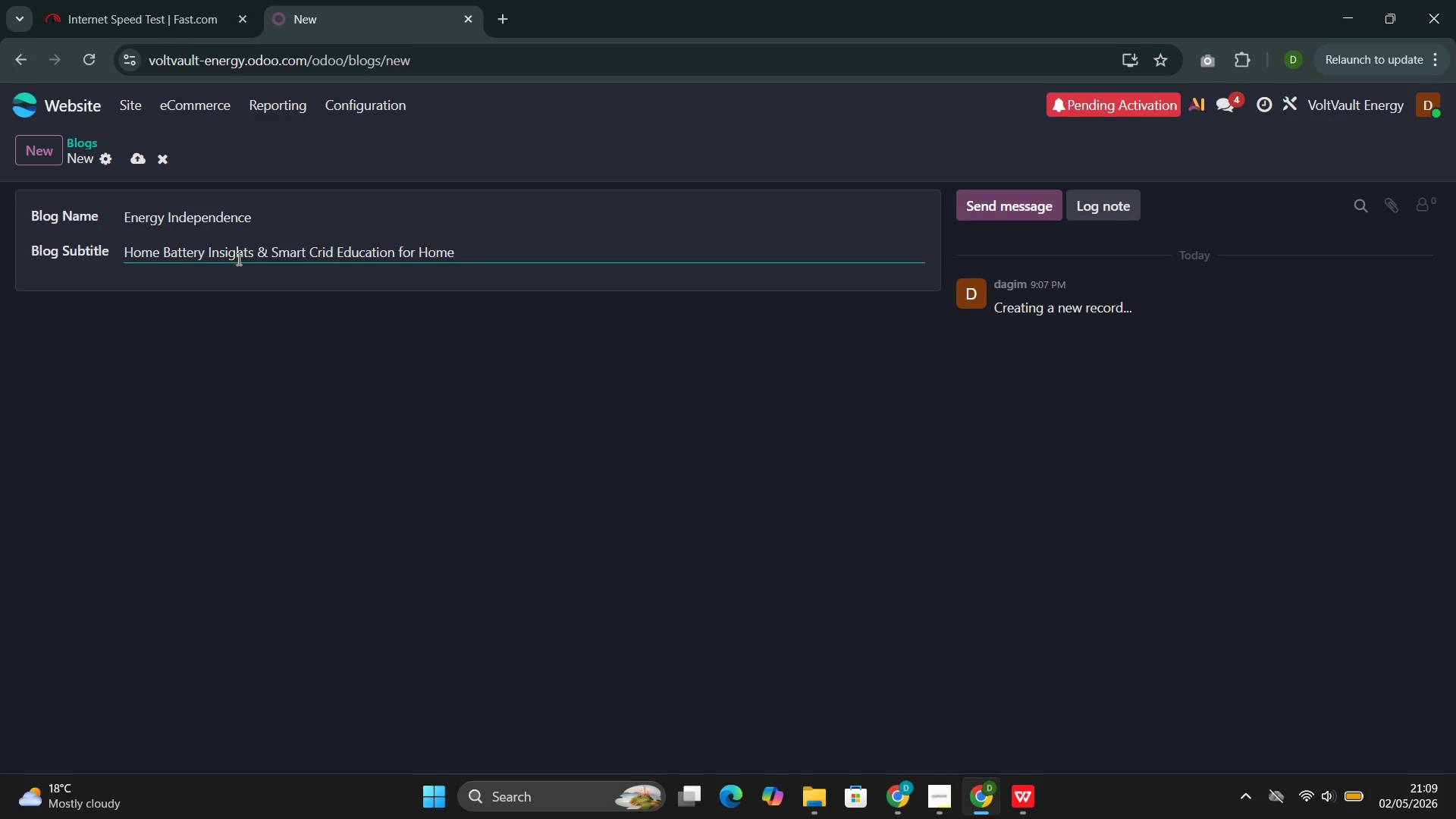 
type(owe)
key(Backspace)
type(ners)
 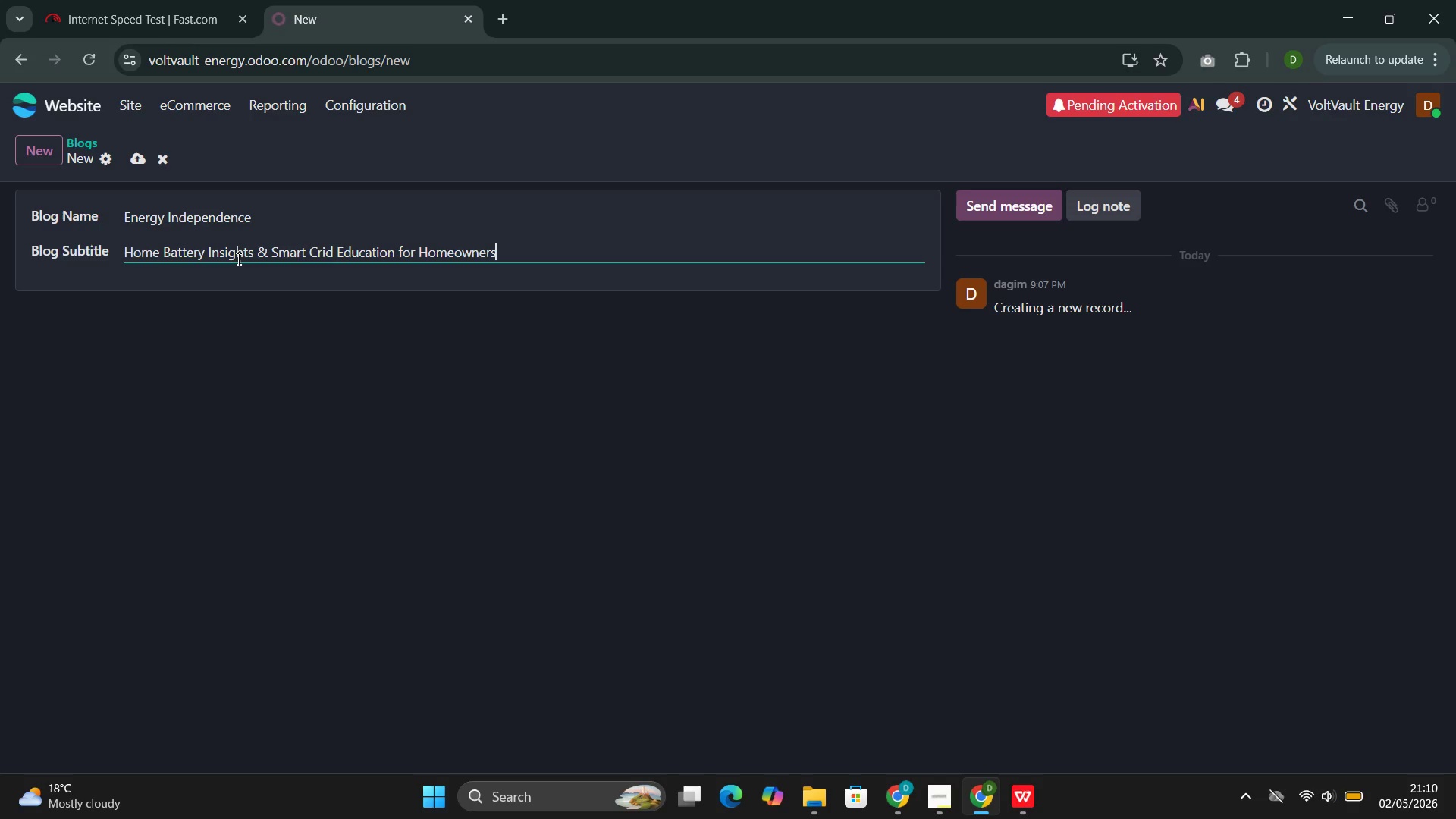 
wait(9.14)
 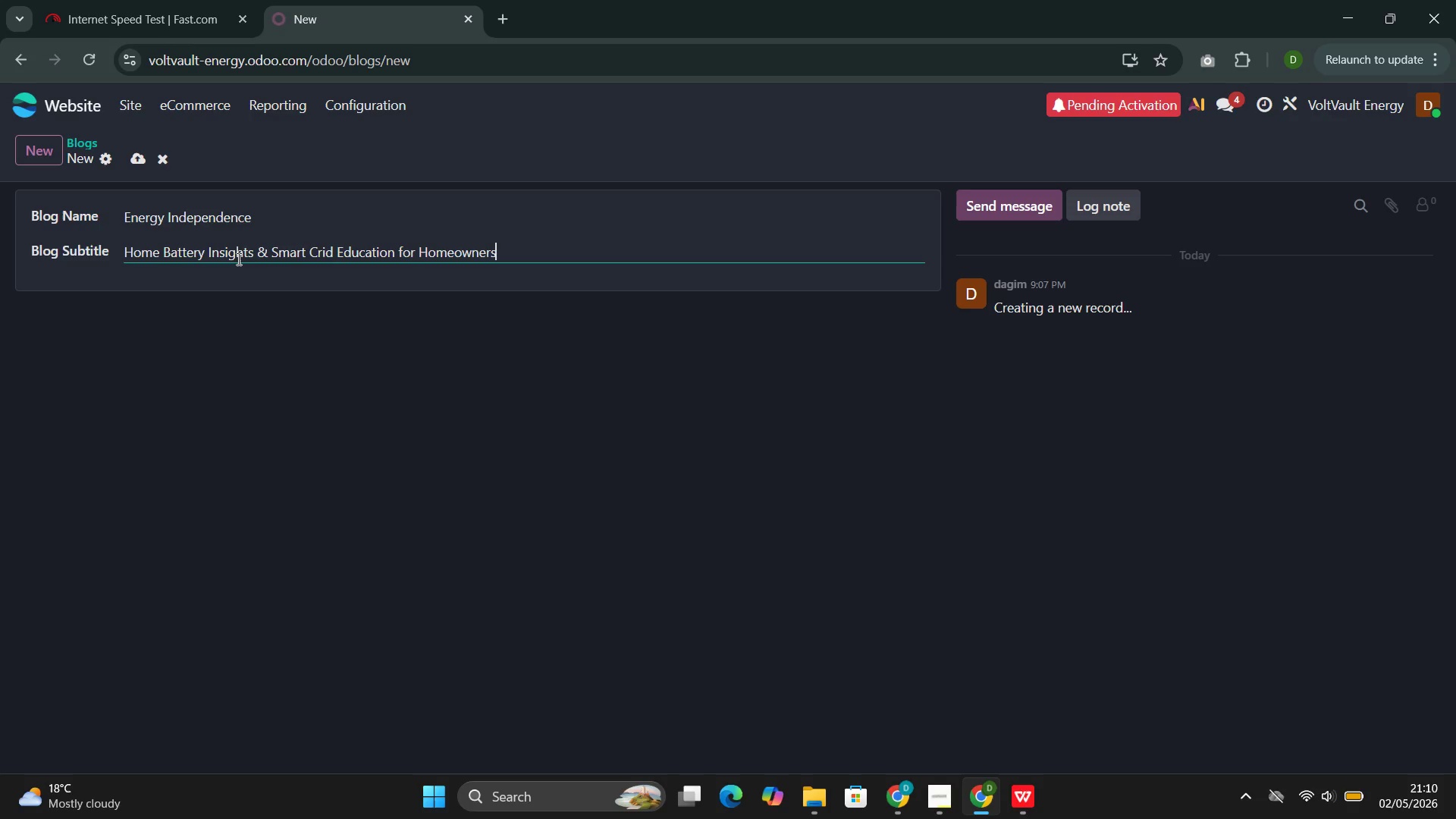 
left_click([135, 155])
 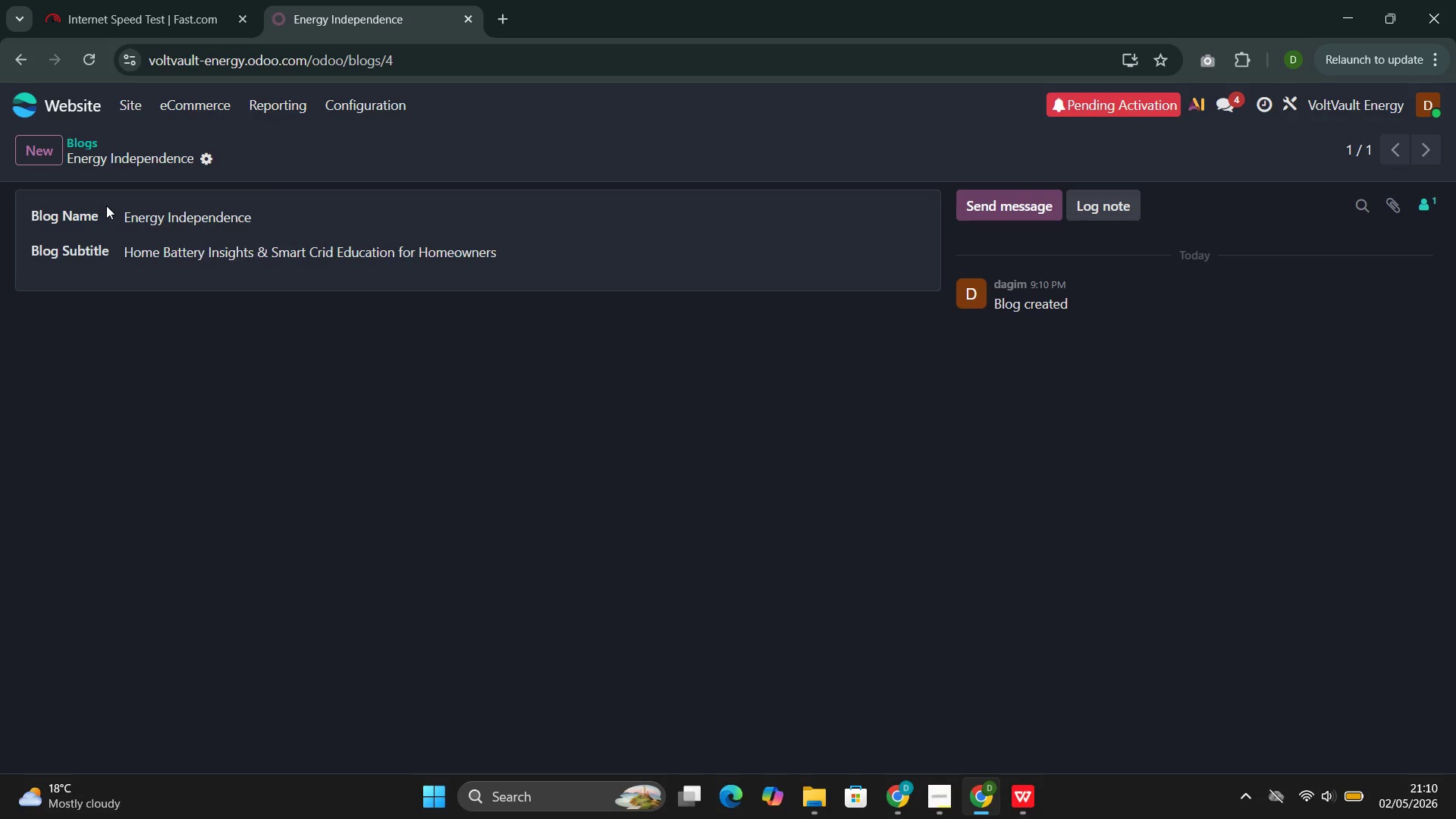 
wait(23.98)
 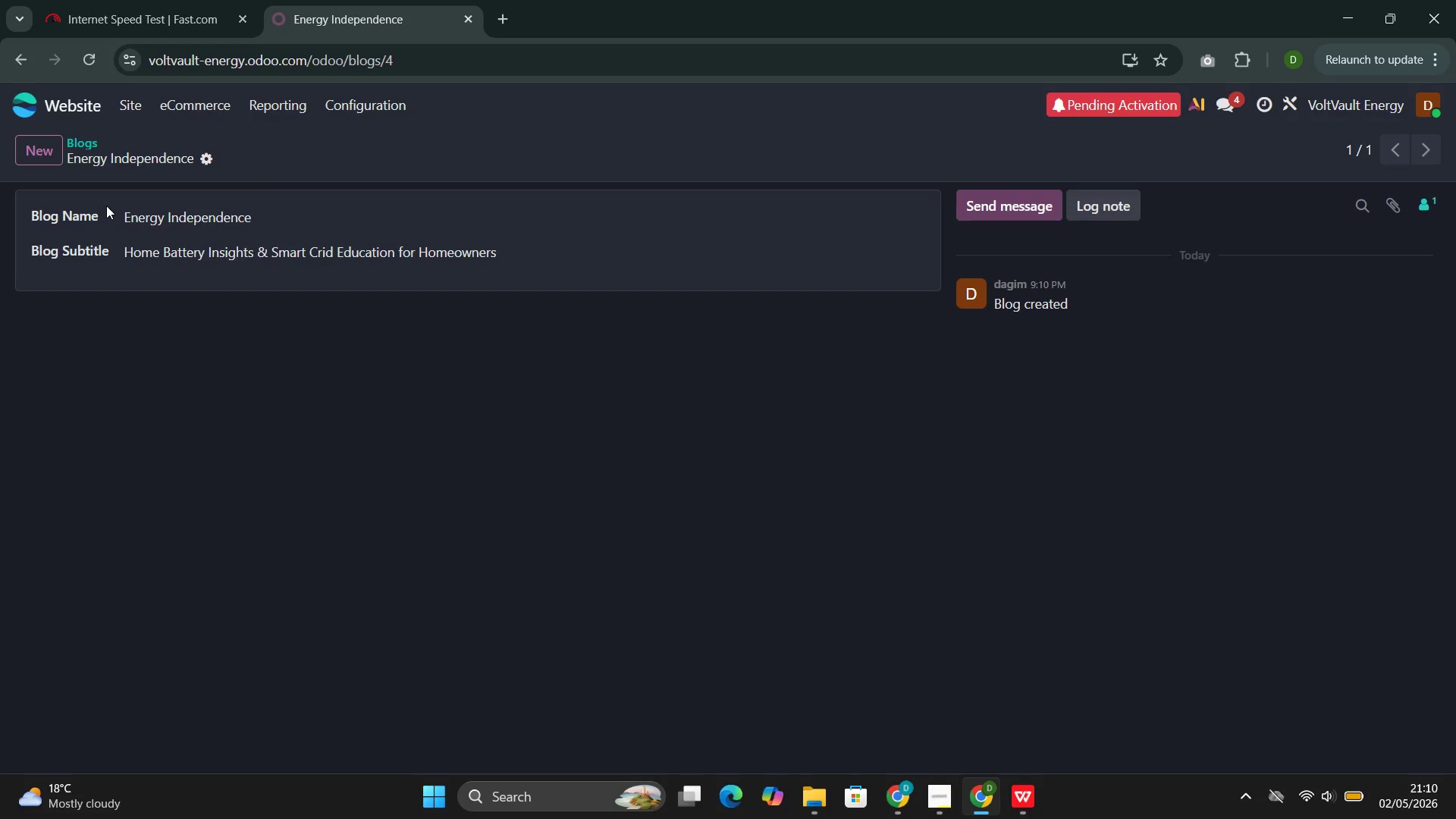 
left_click([361, 104])
 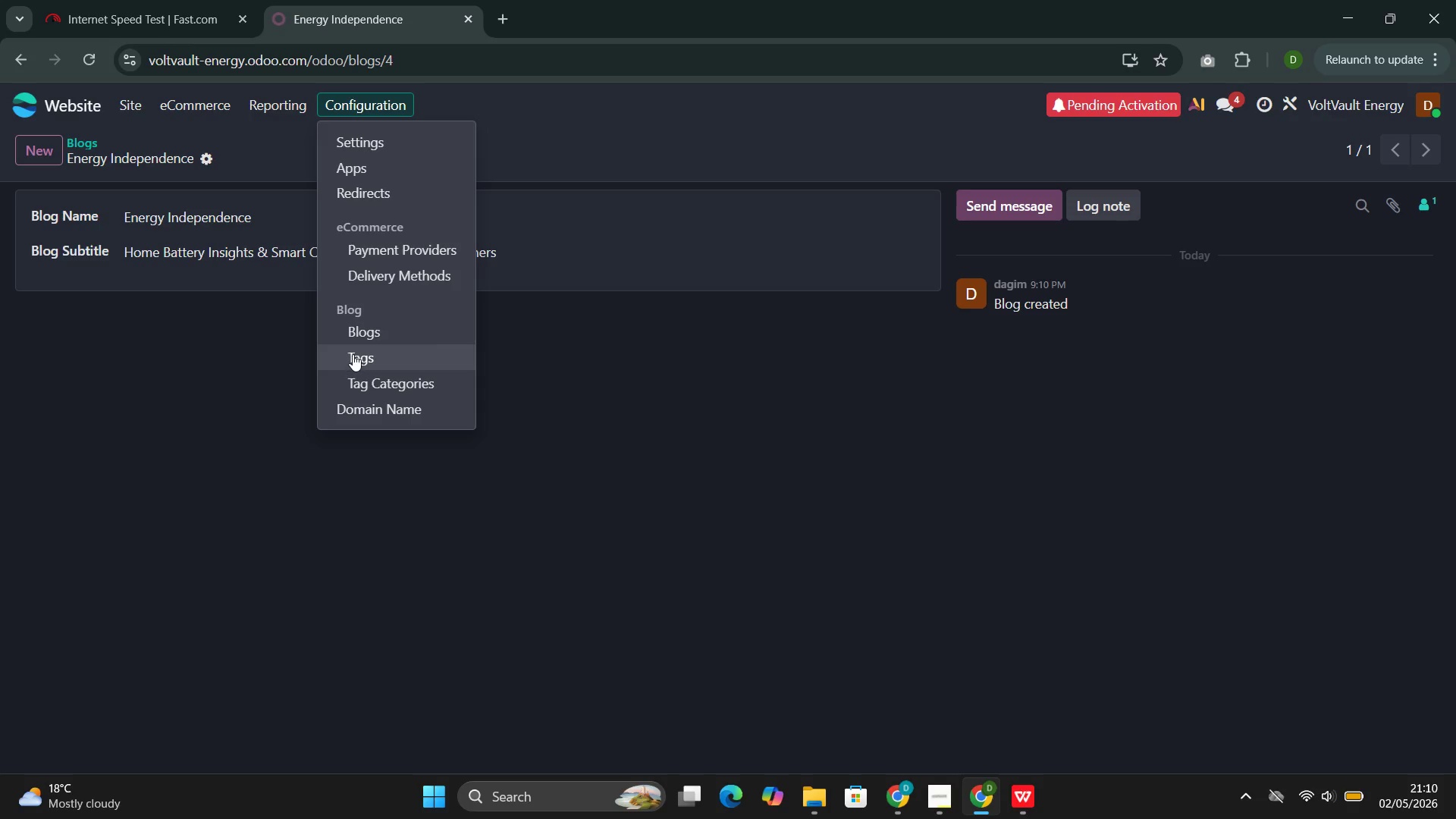 
left_click([353, 356])
 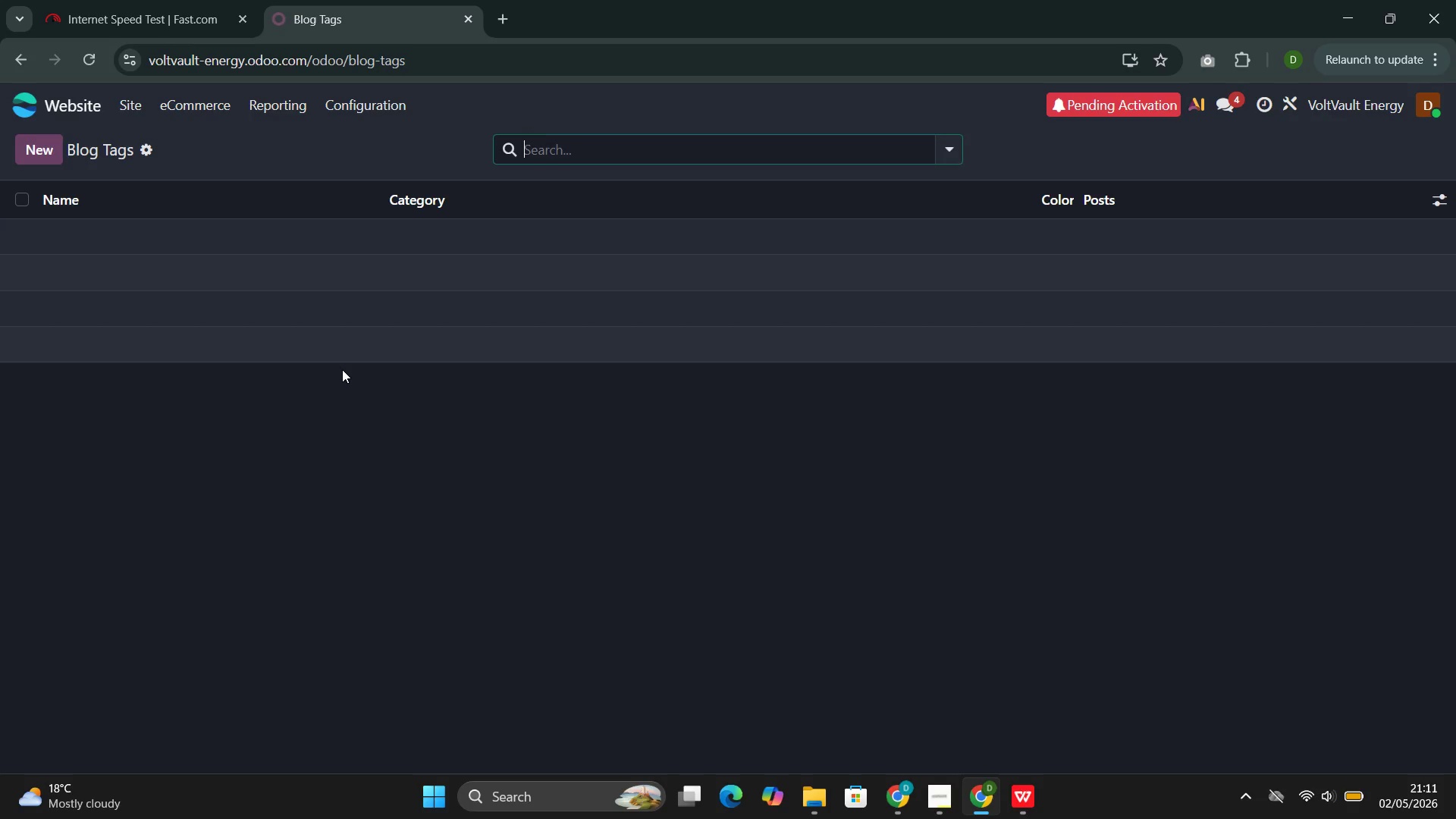 
wait(28.27)
 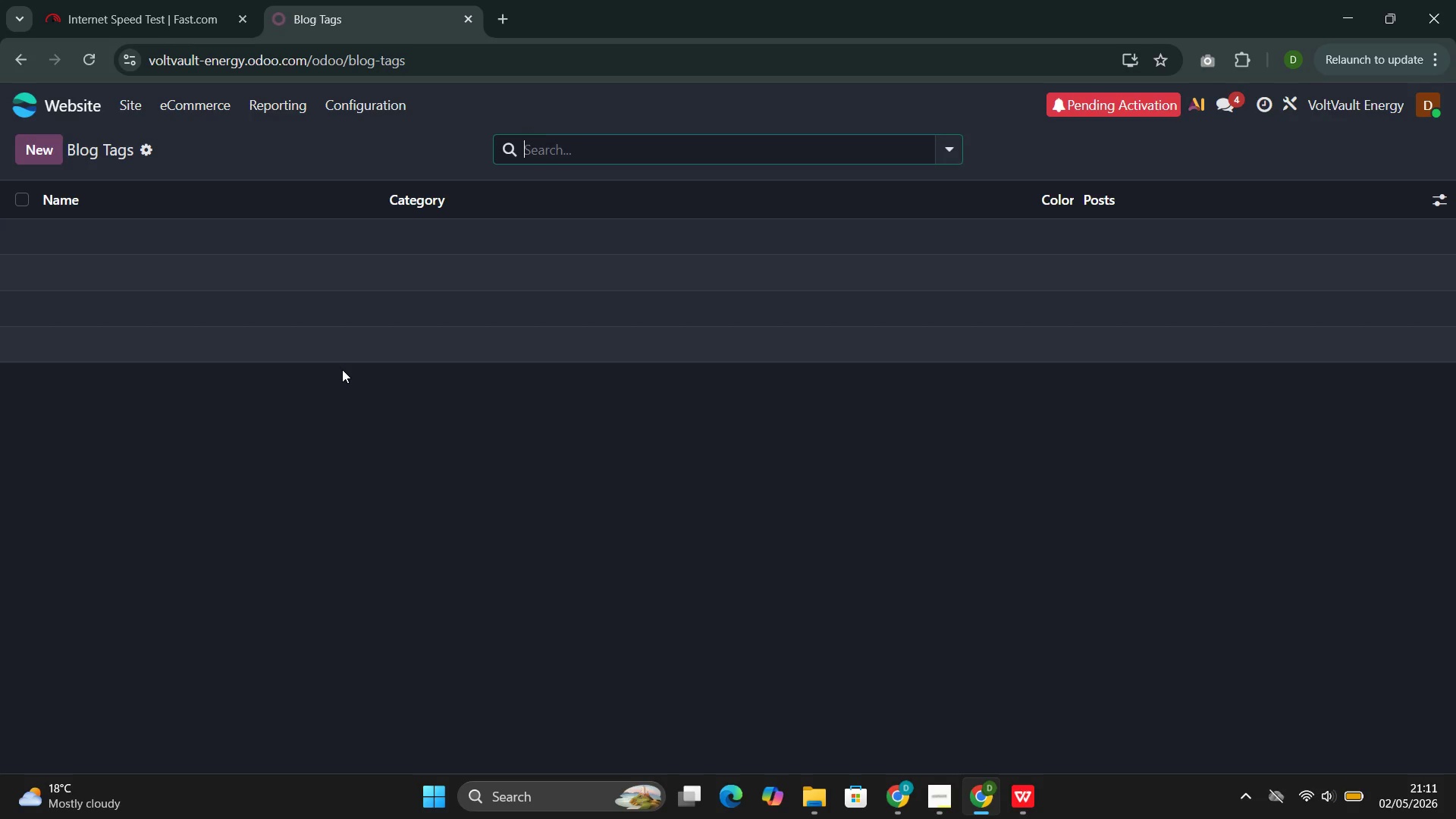 
left_click([42, 149])
 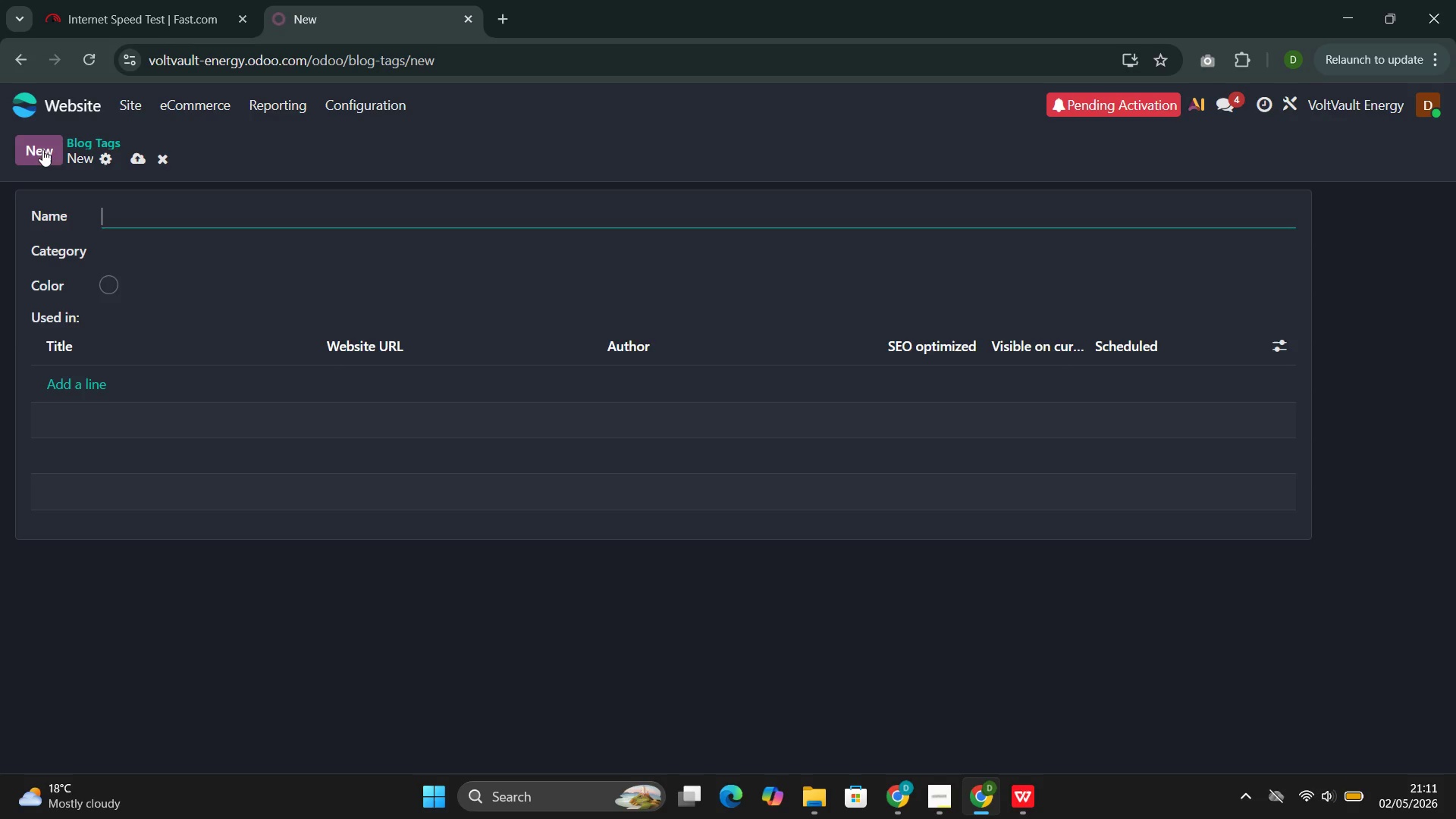 
wait(16.41)
 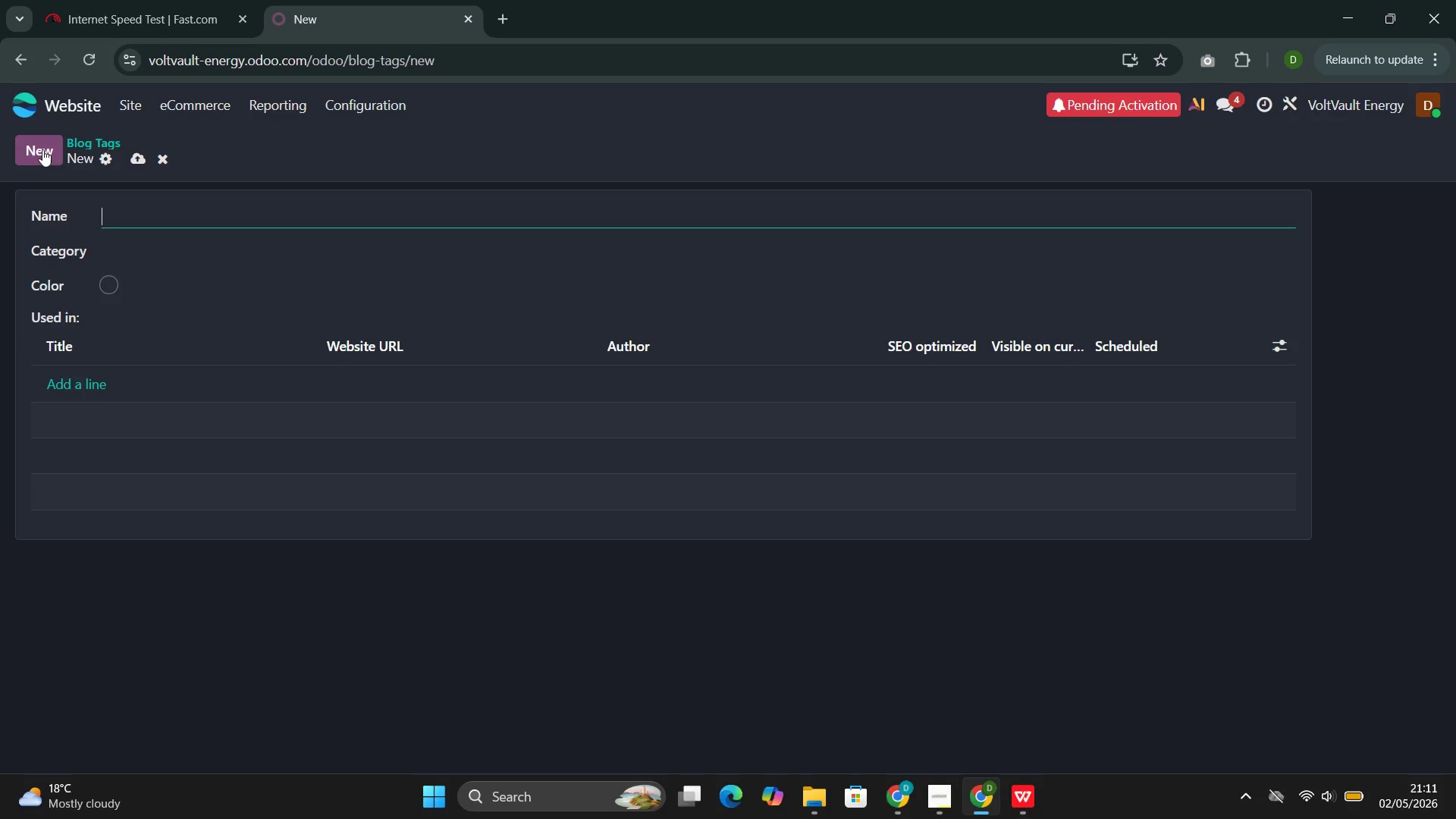 
type(Smart Grid)
 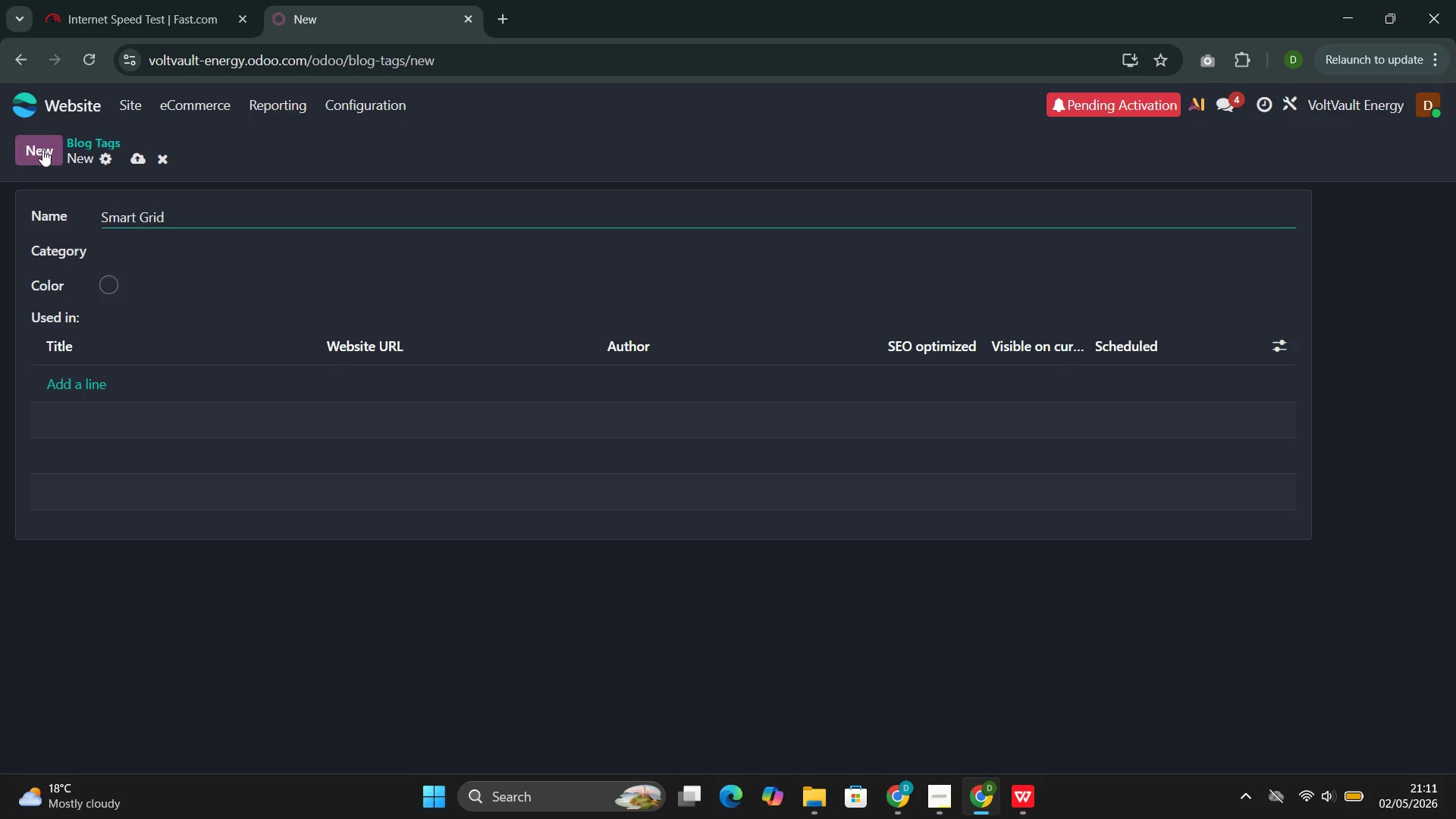 
left_click([108, 288])
 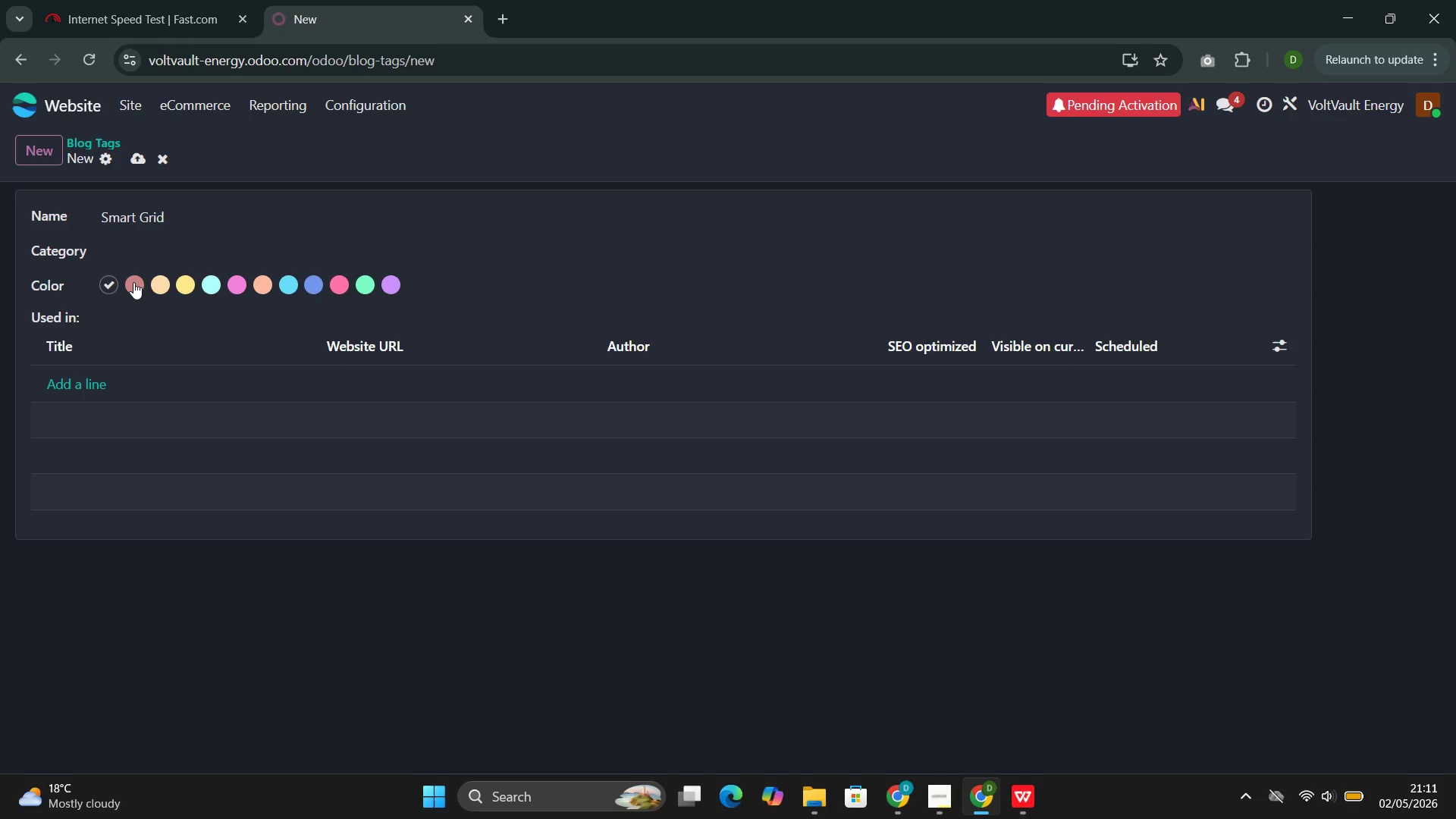 
left_click([136, 282])
 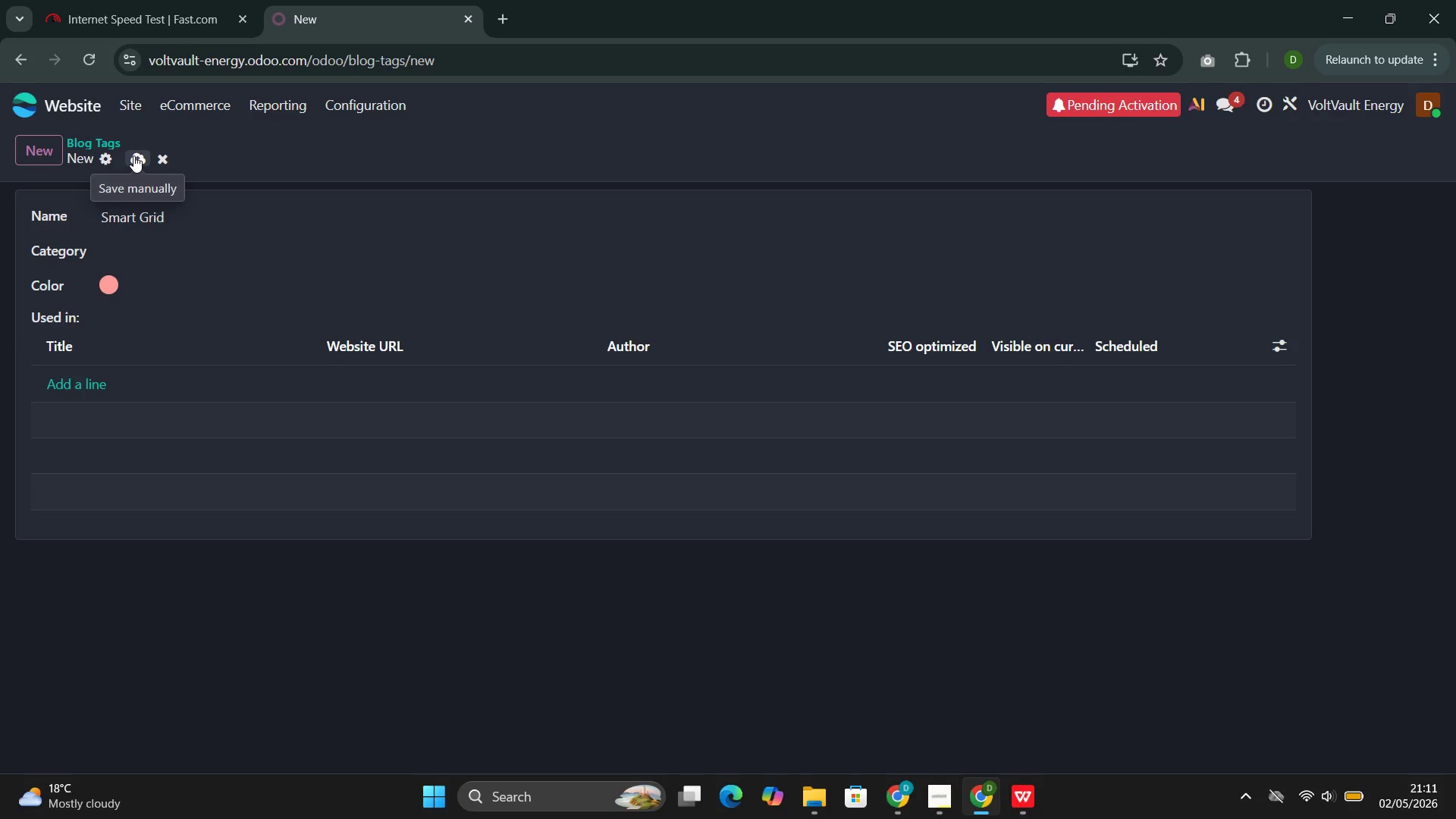 
left_click([133, 155])
 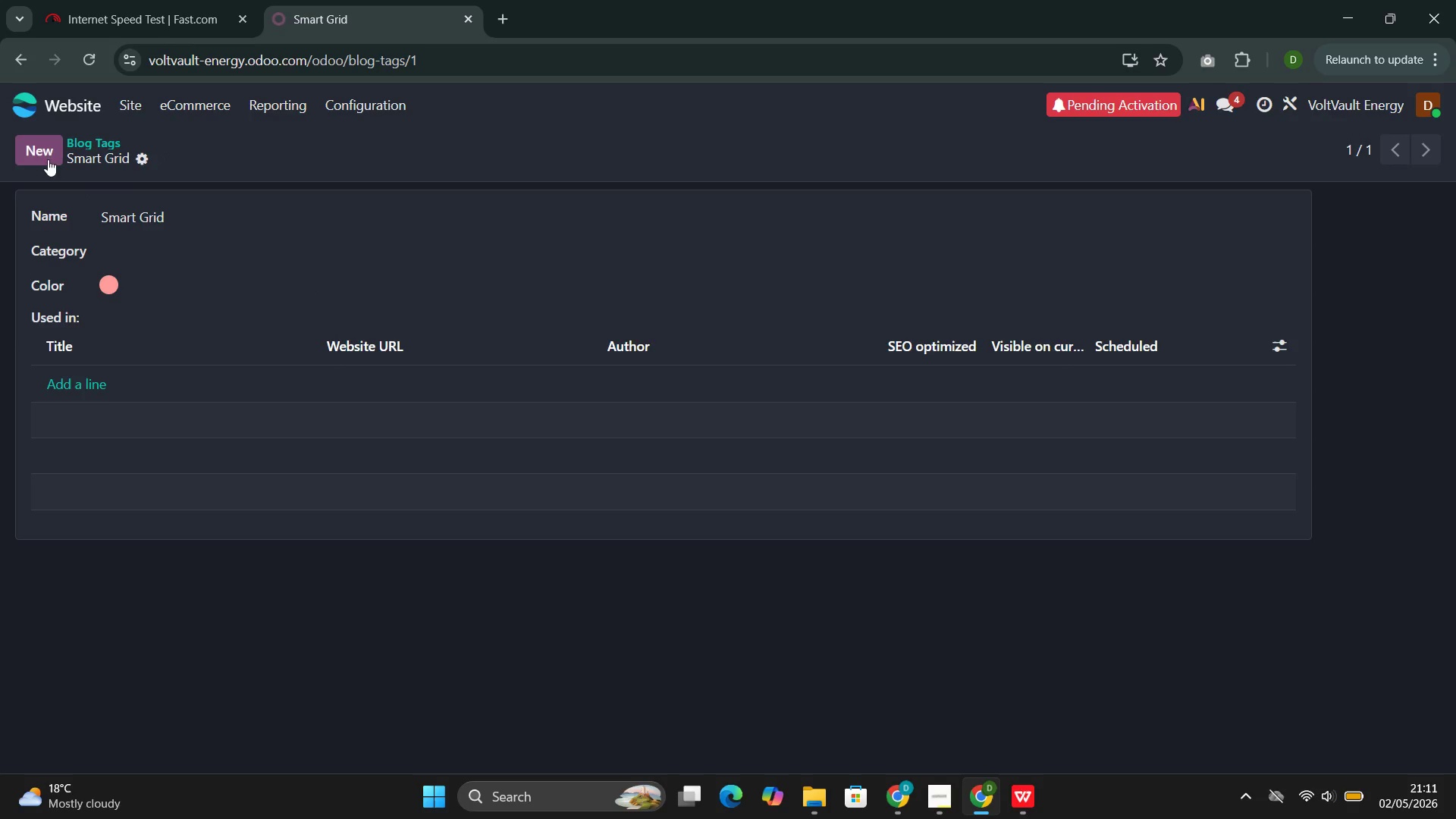 
left_click([23, 159])
 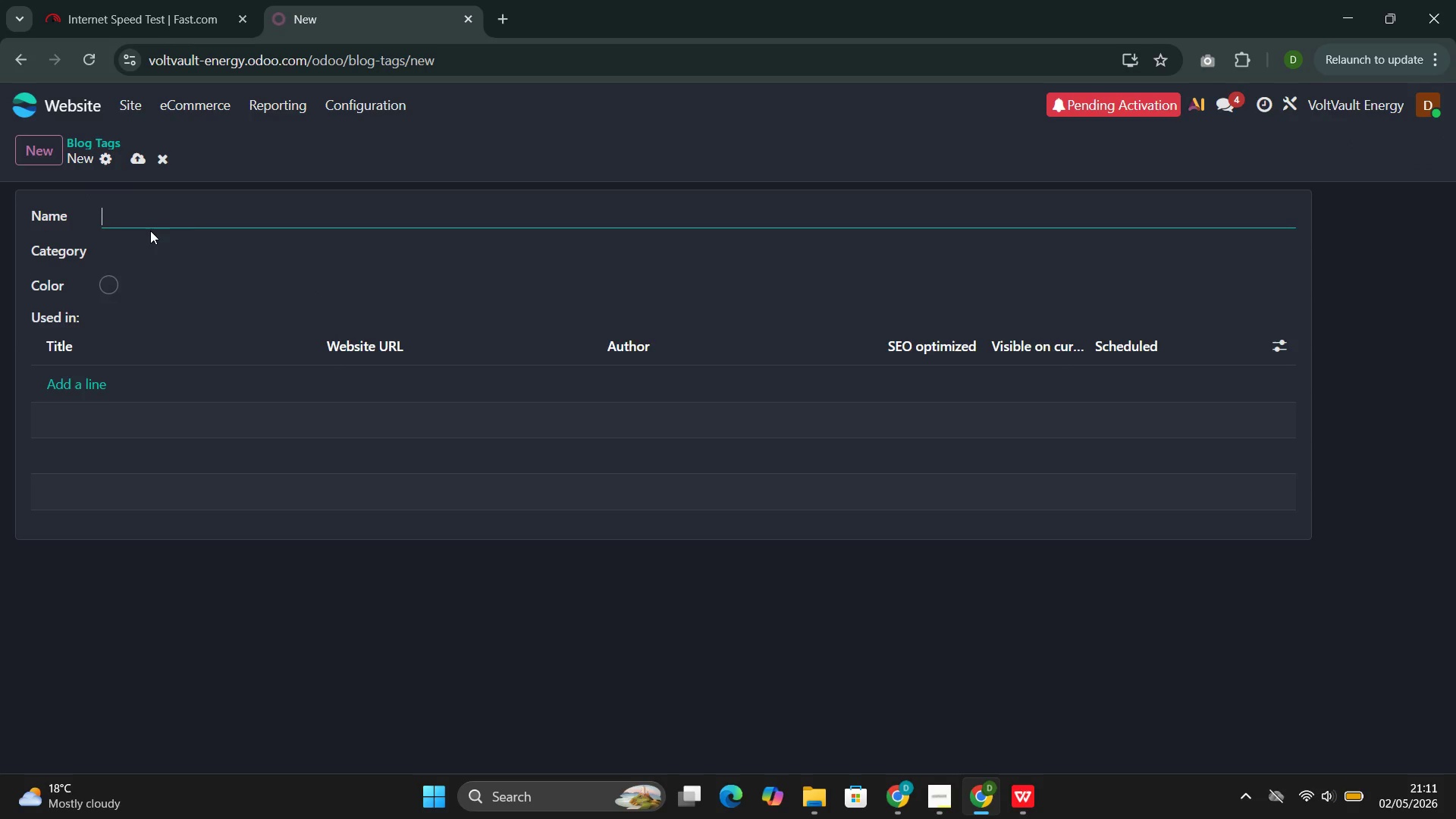 
left_click([151, 231])
 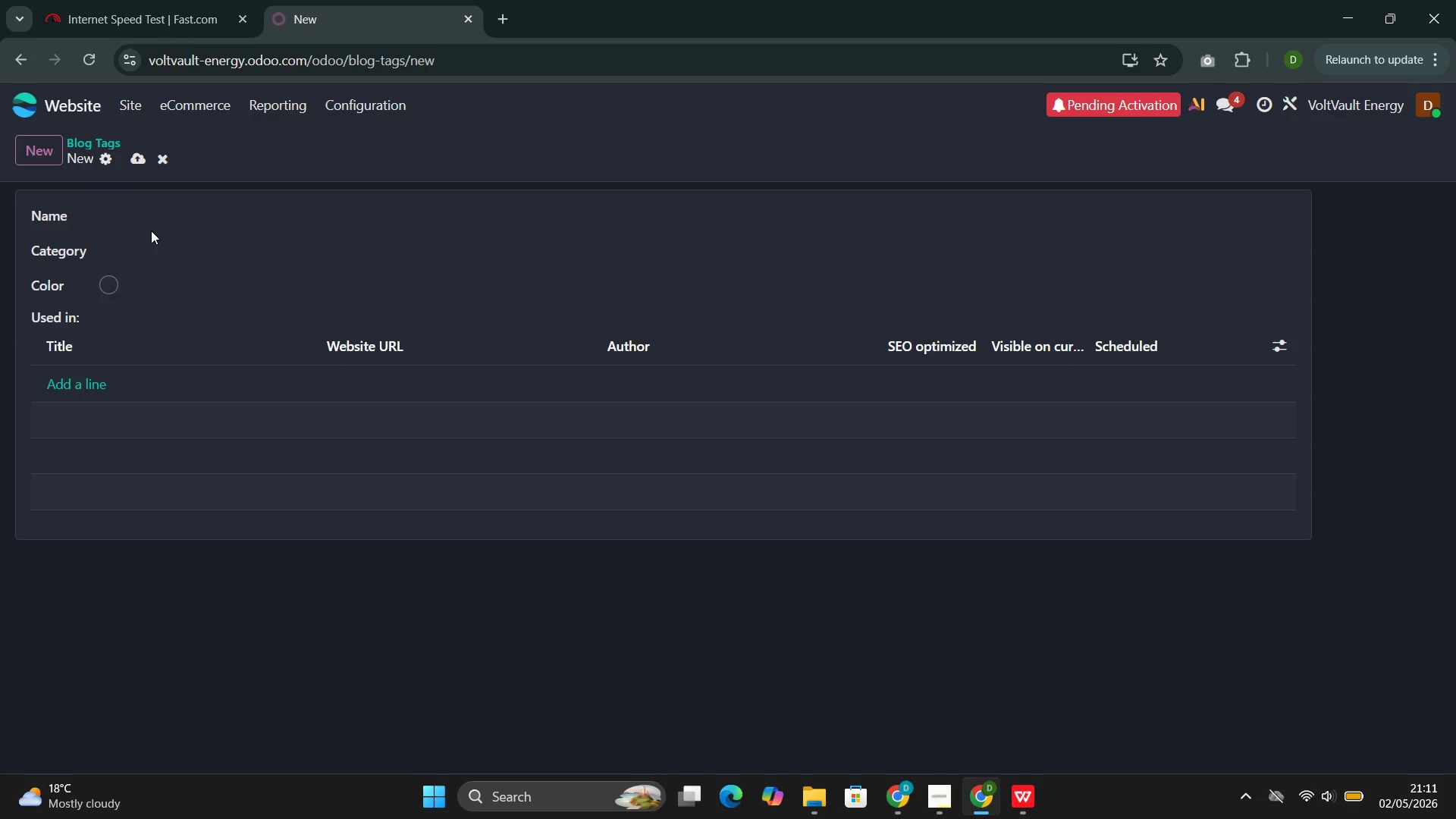 
type(SOlae)
 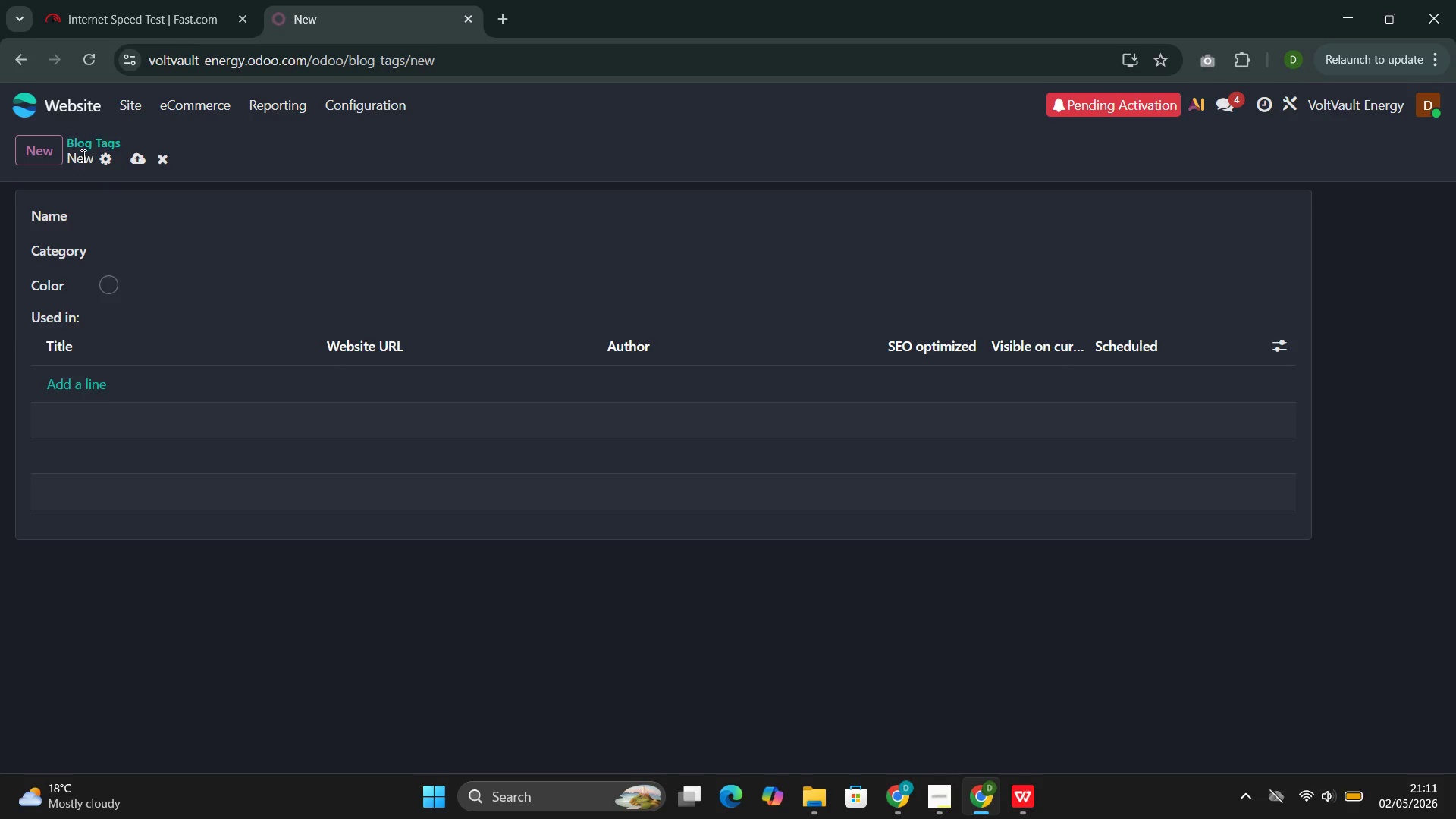 
left_click([142, 224])
 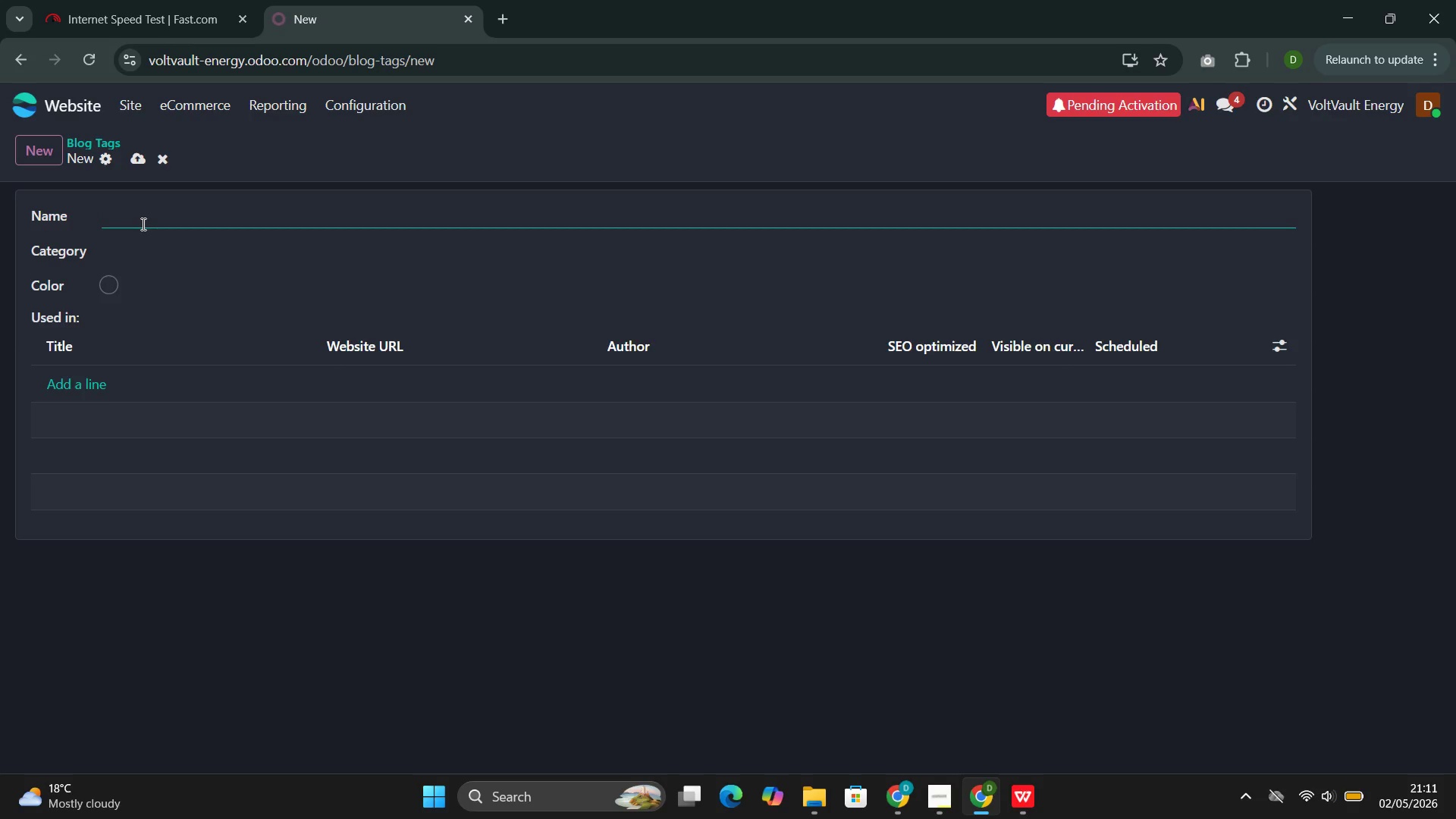 
type(Solar Backup)
 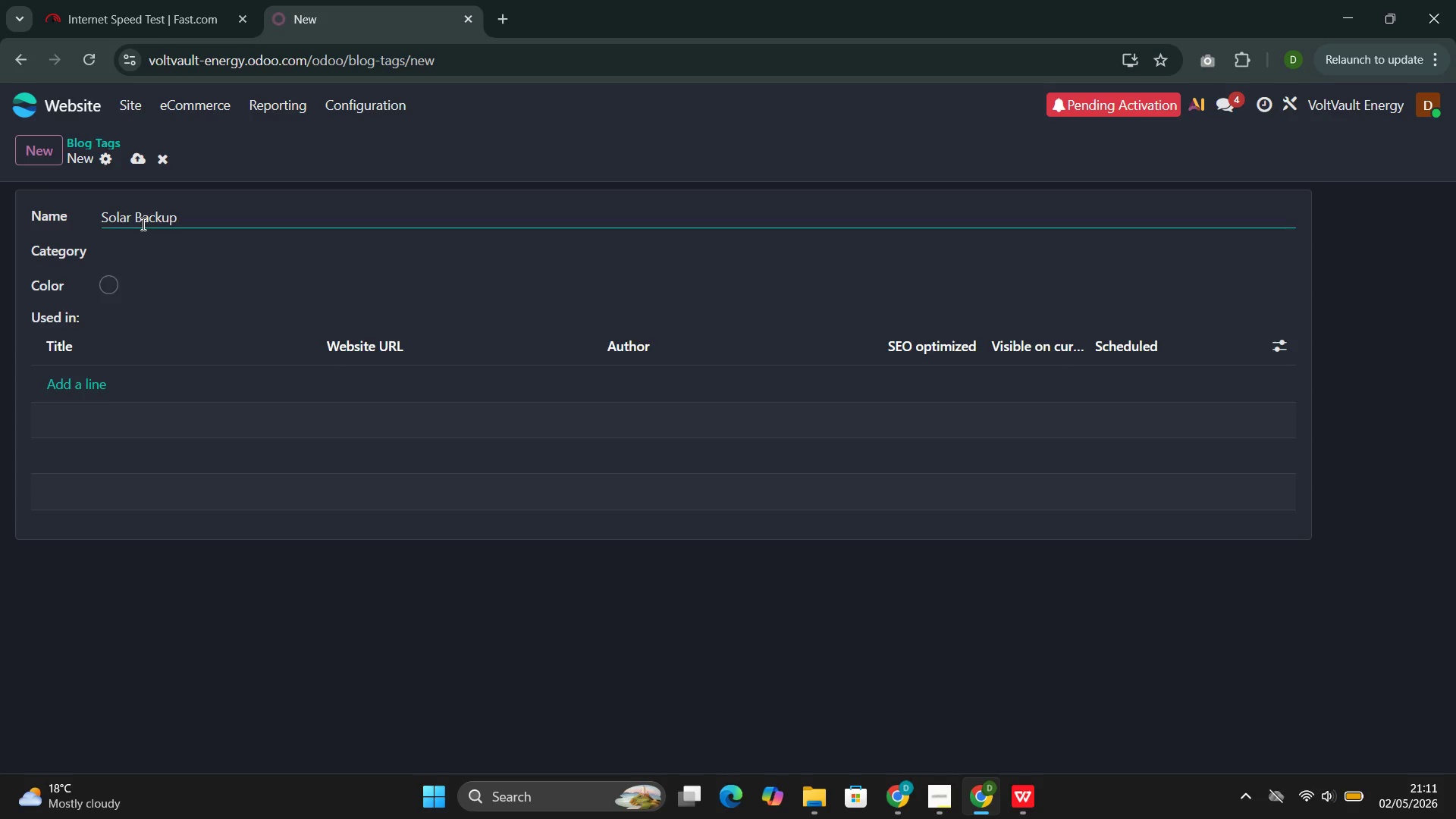 
wait(8.22)
 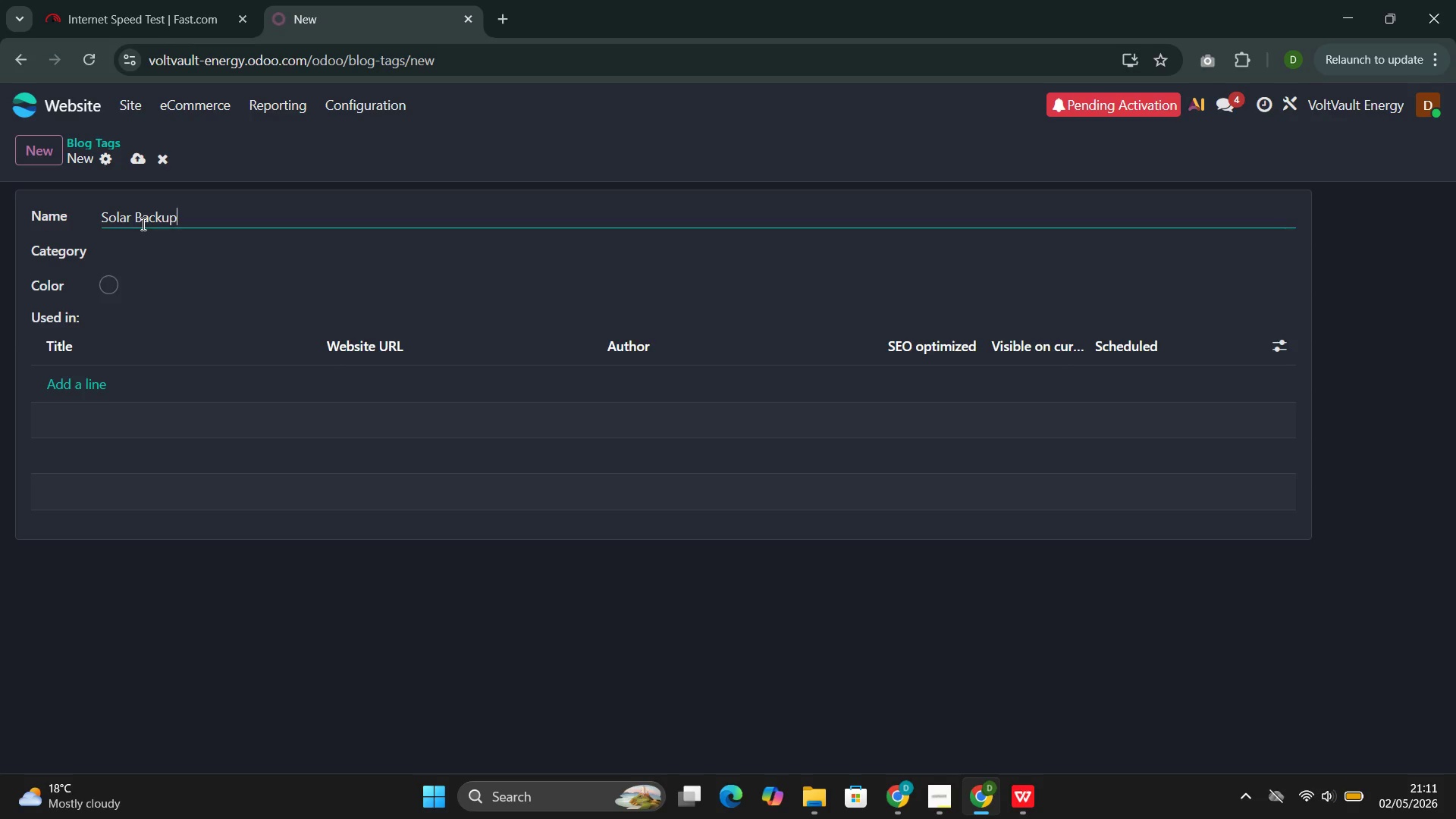 
left_click([105, 282])
 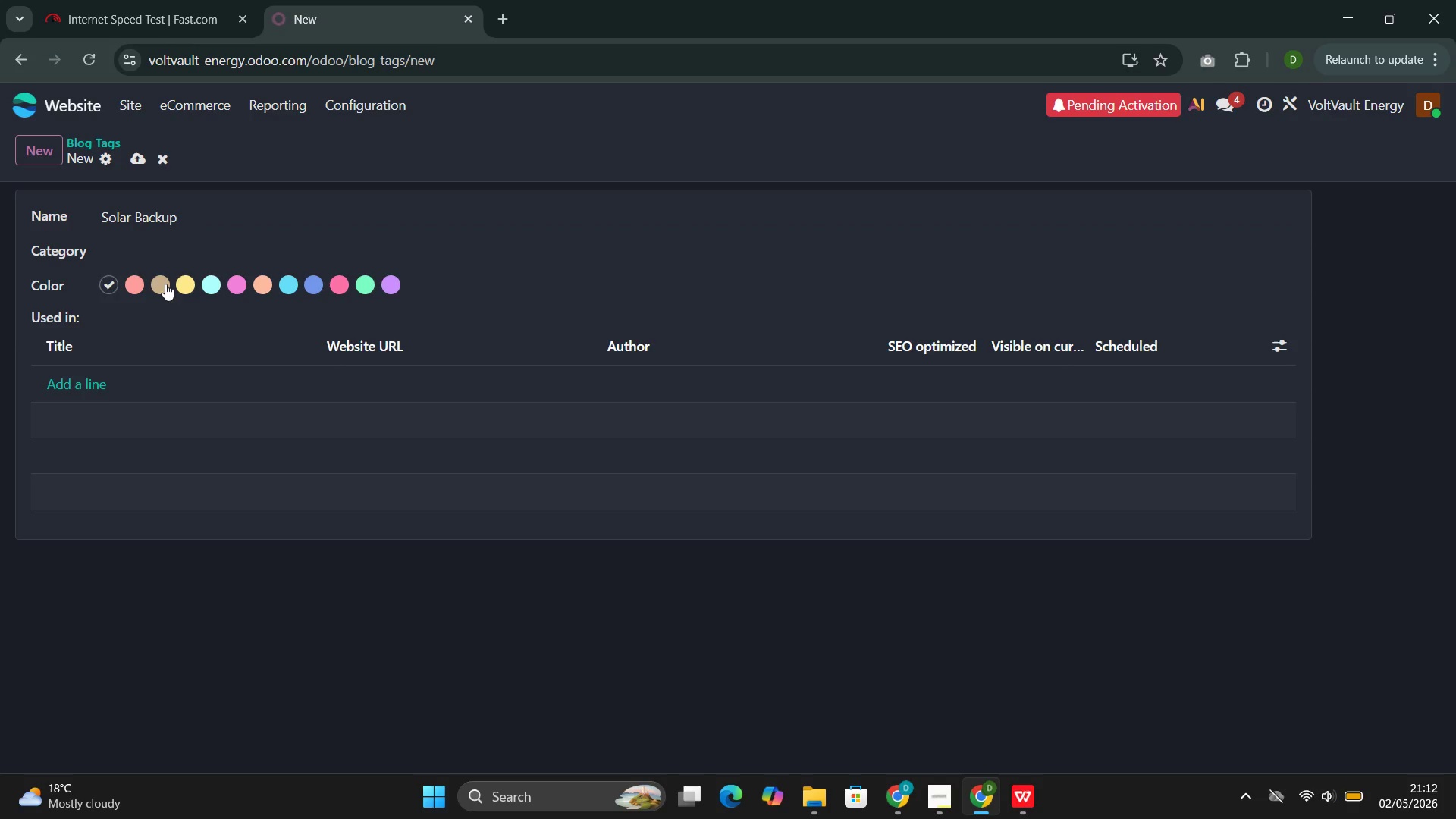 
left_click([166, 284])
 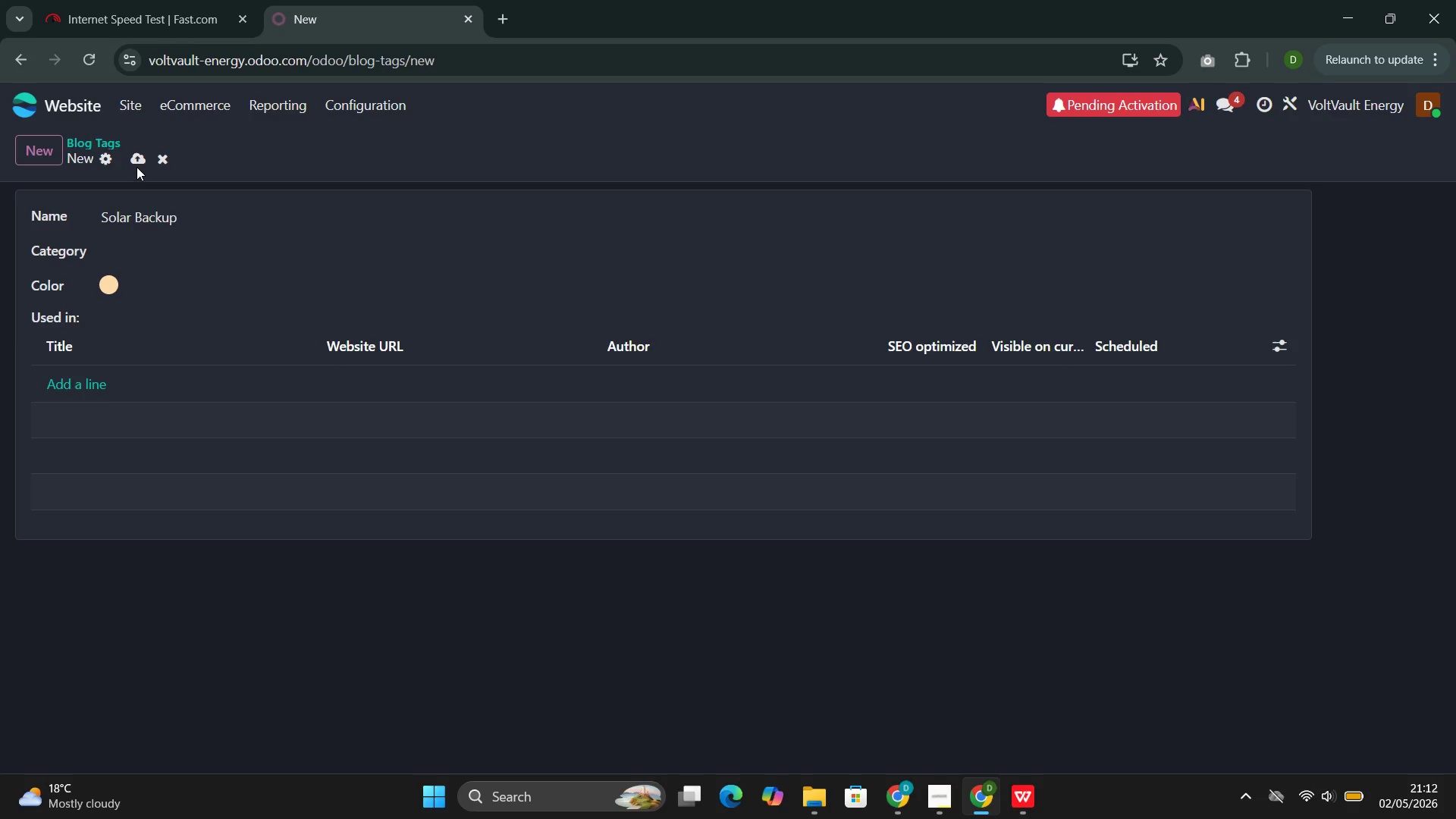 
left_click([137, 167])
 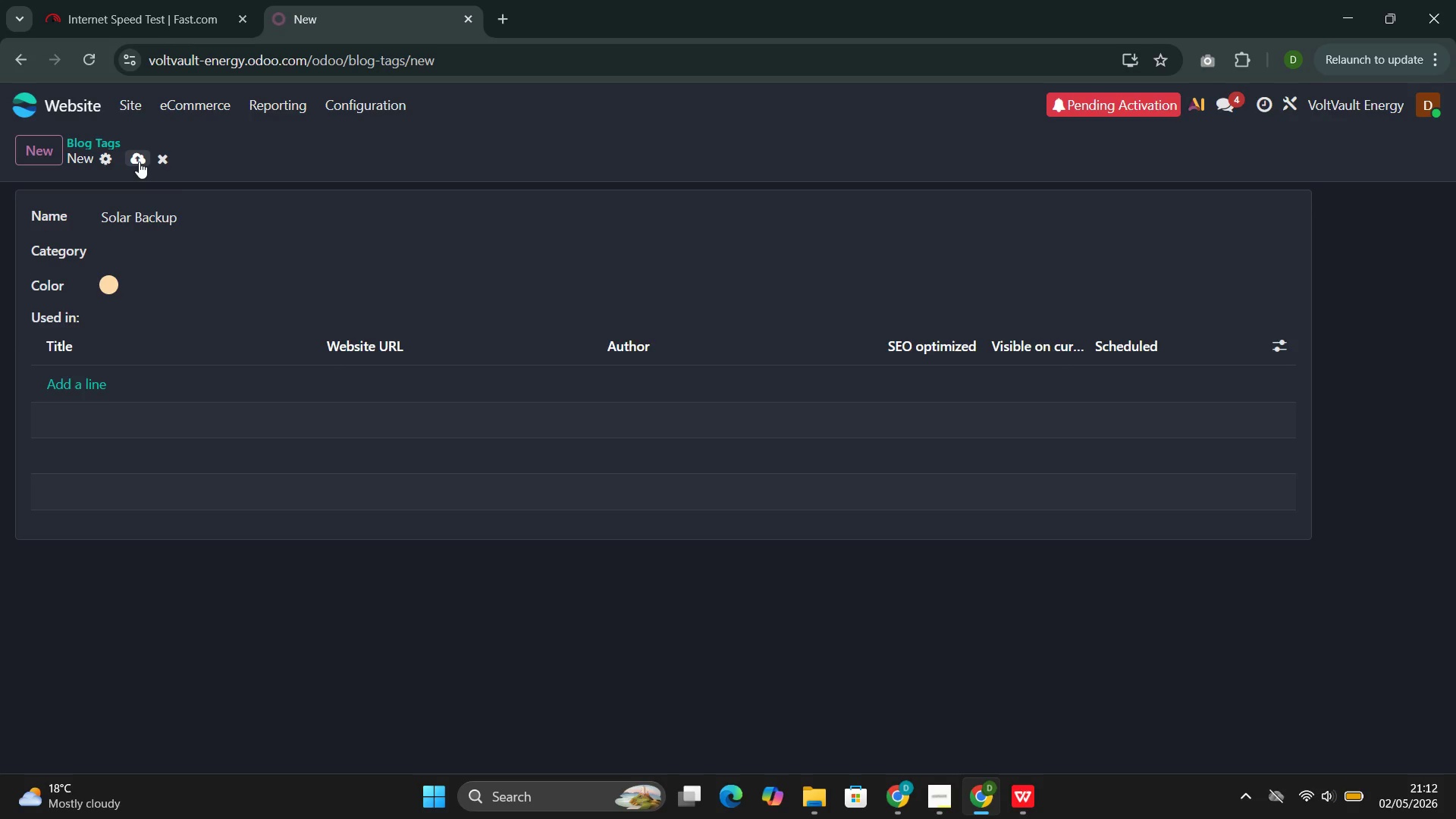 
left_click([139, 162])
 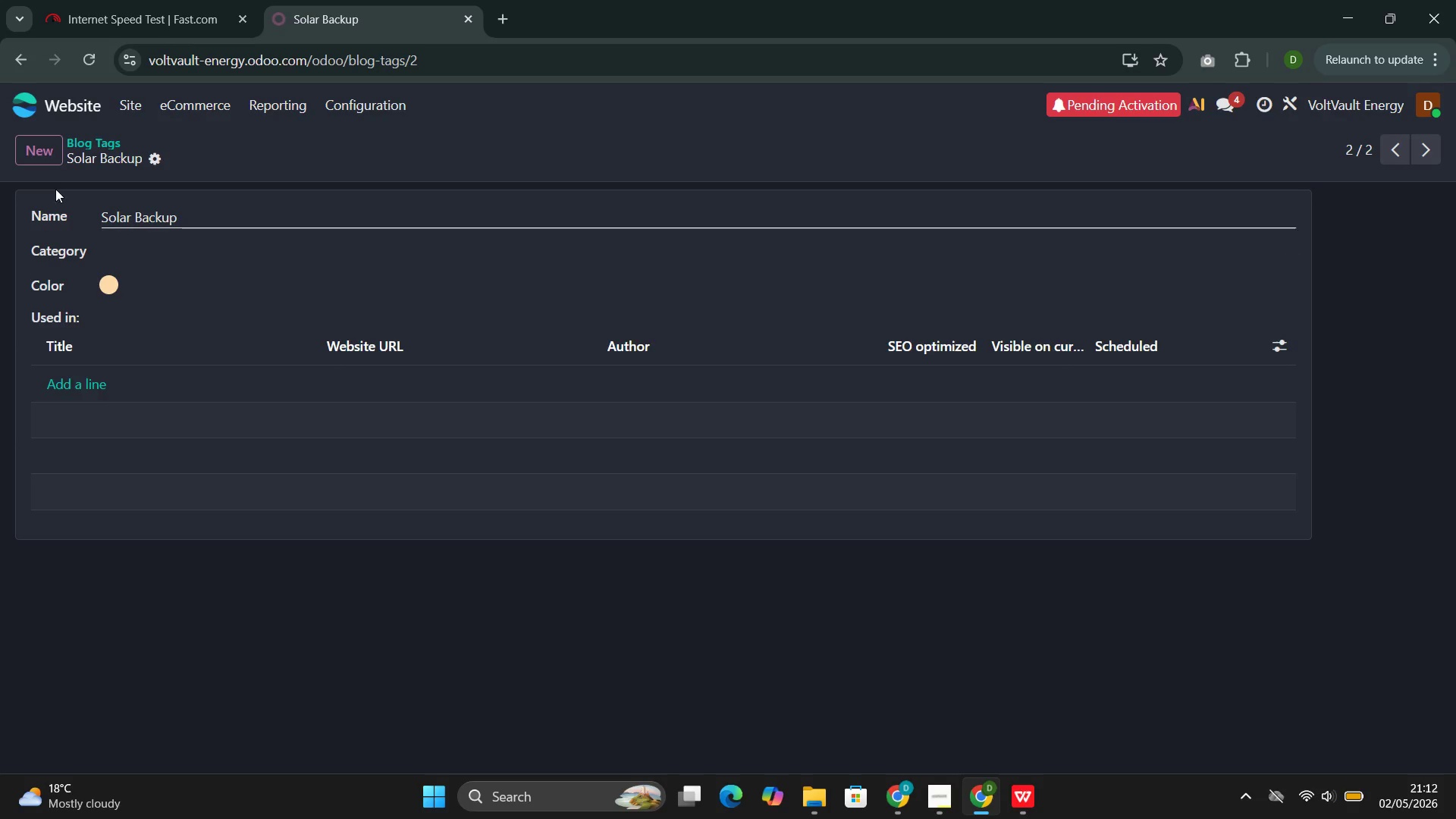 
left_click([40, 155])
 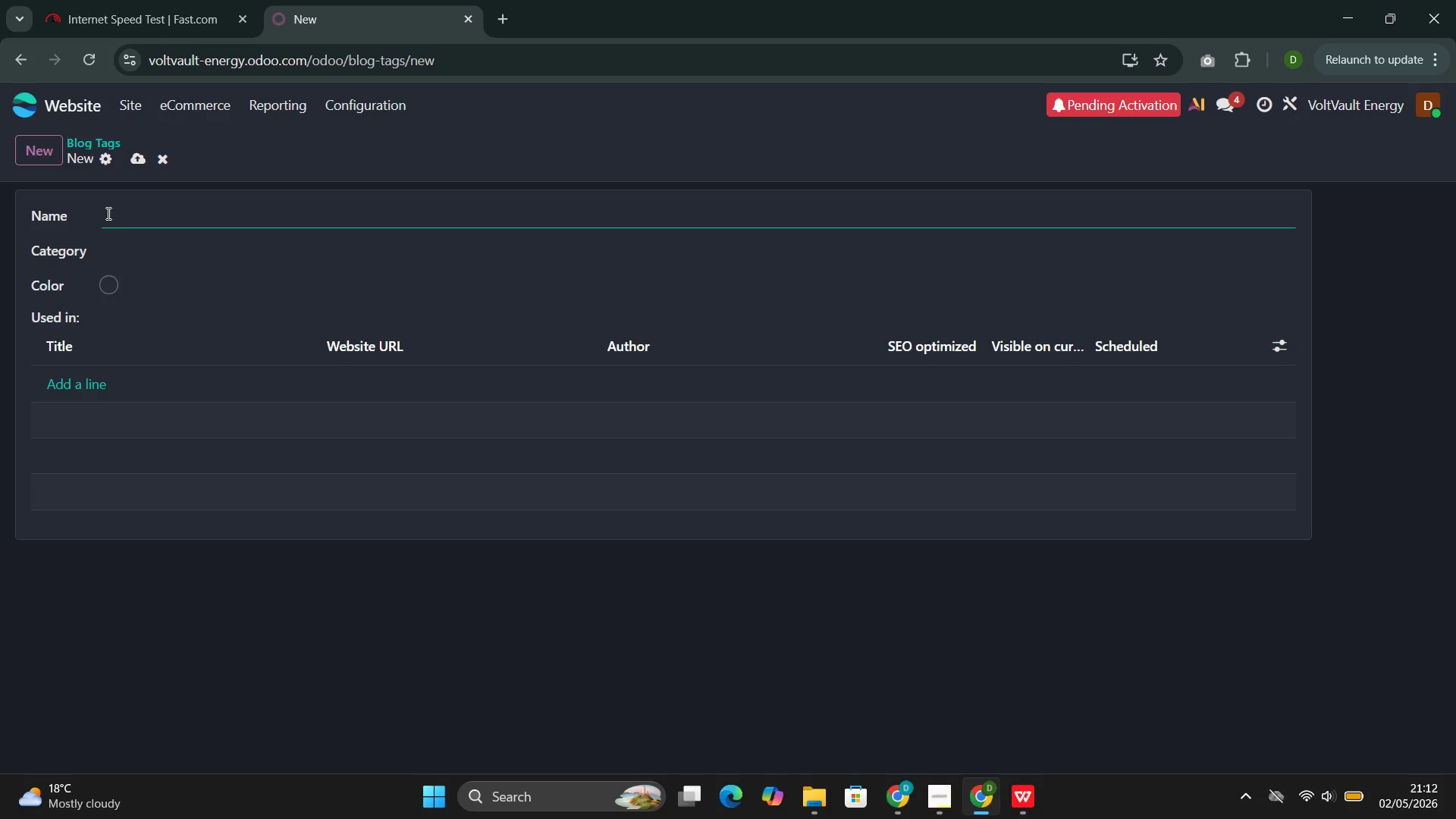 
left_click([120, 224])
 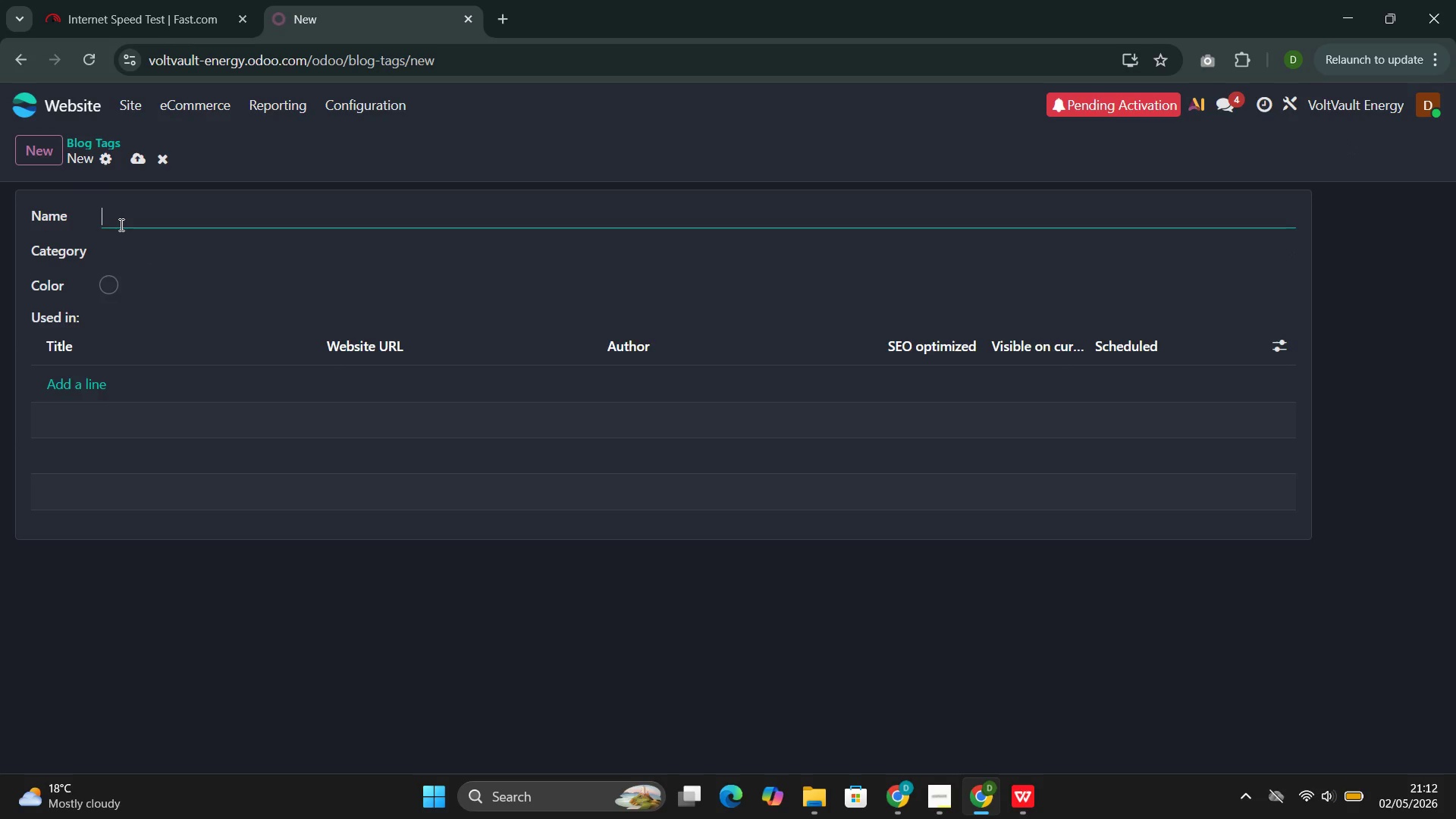 
type(Peal)
key(Backspace)
type(k Shaving)
 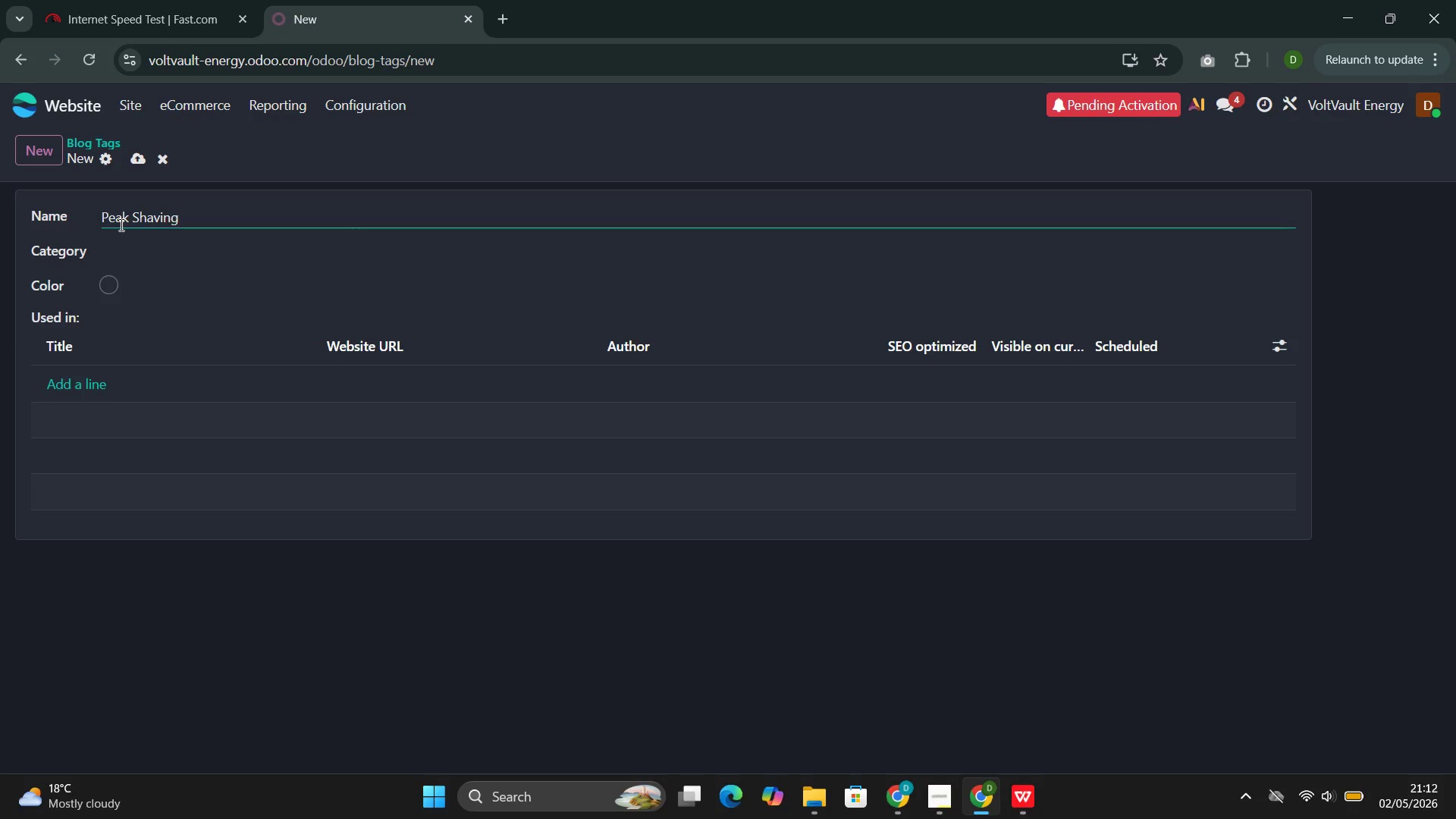 
left_click([111, 287])
 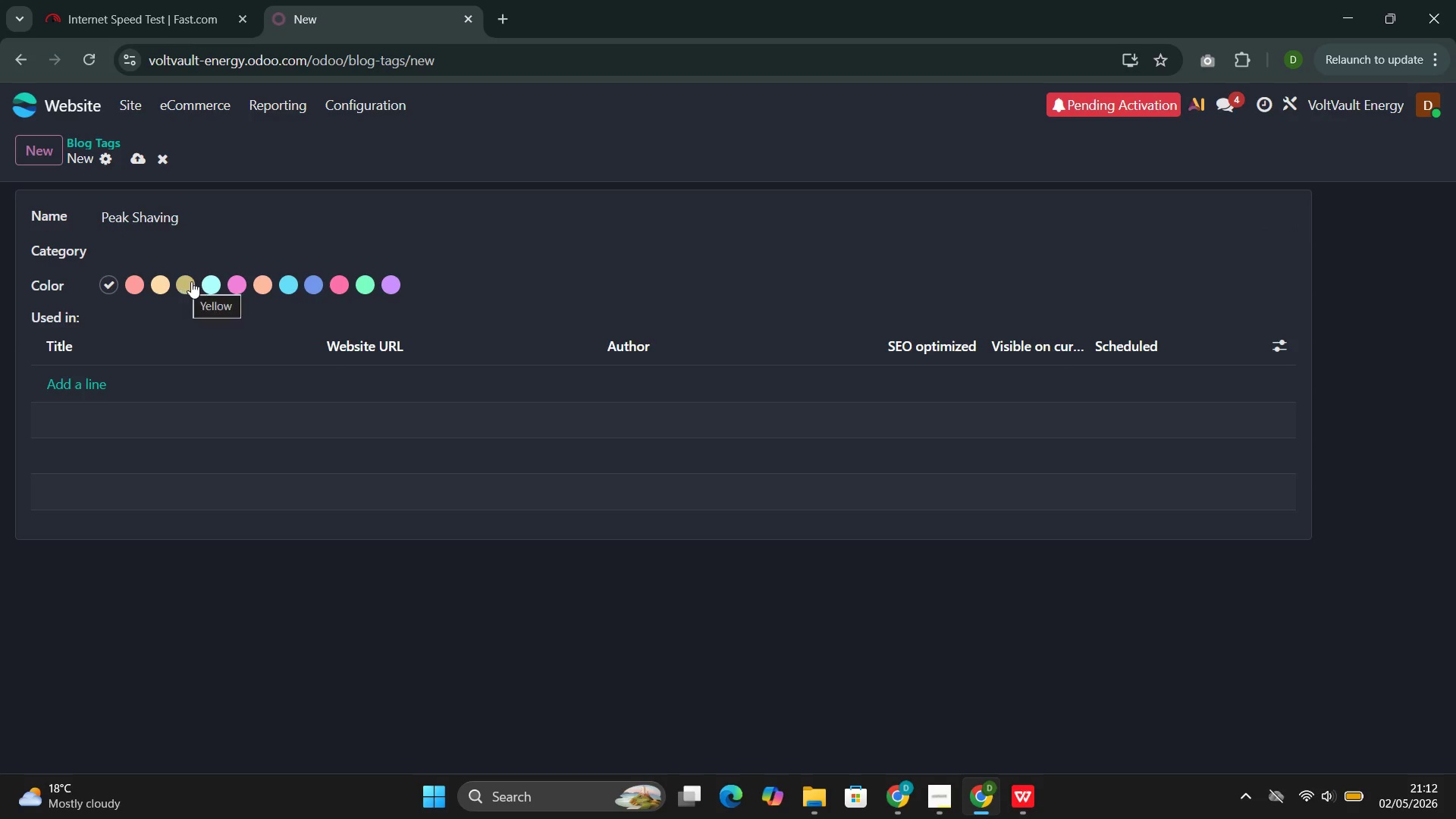 
left_click([199, 283])
 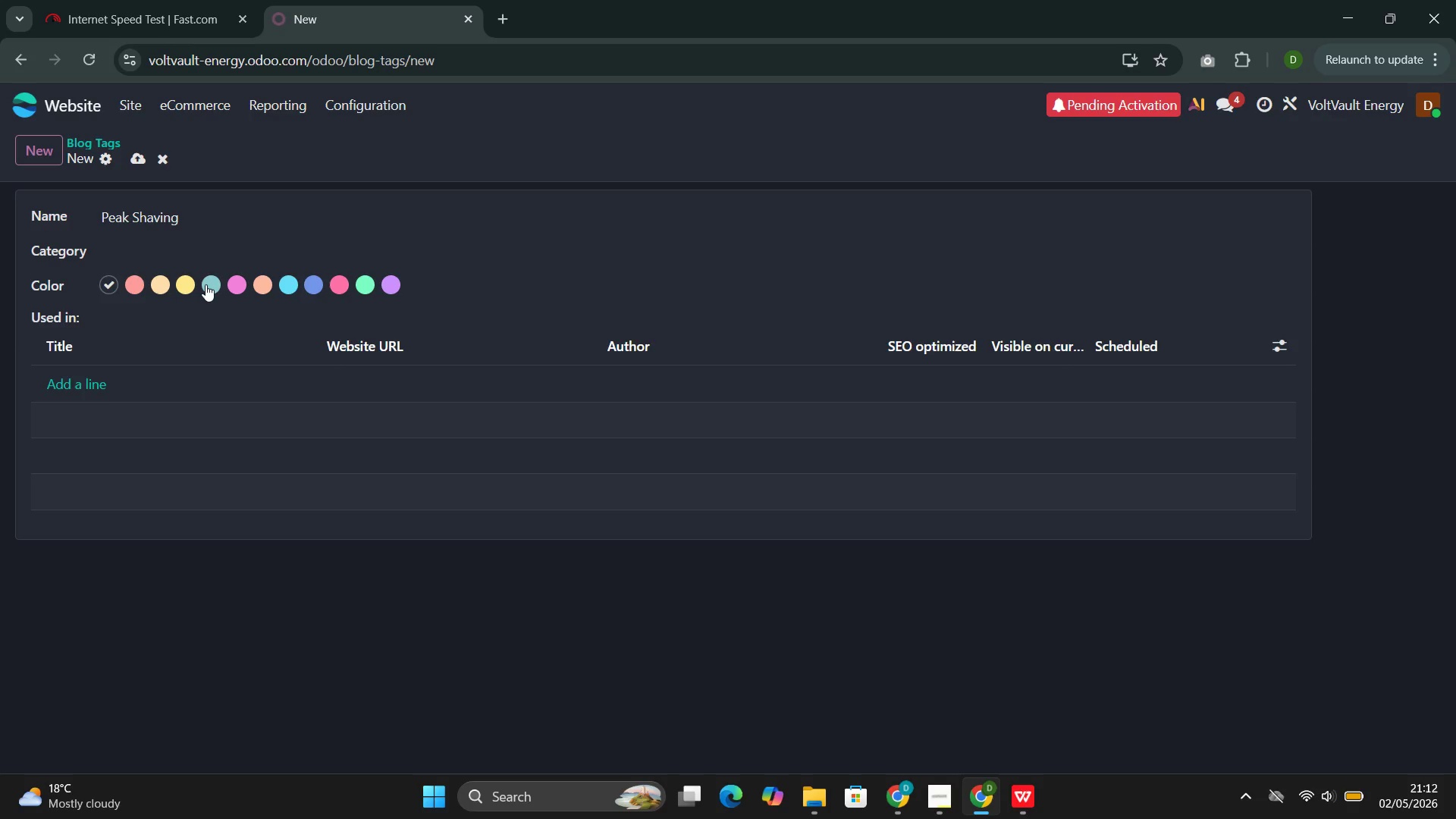 
left_click([206, 284])
 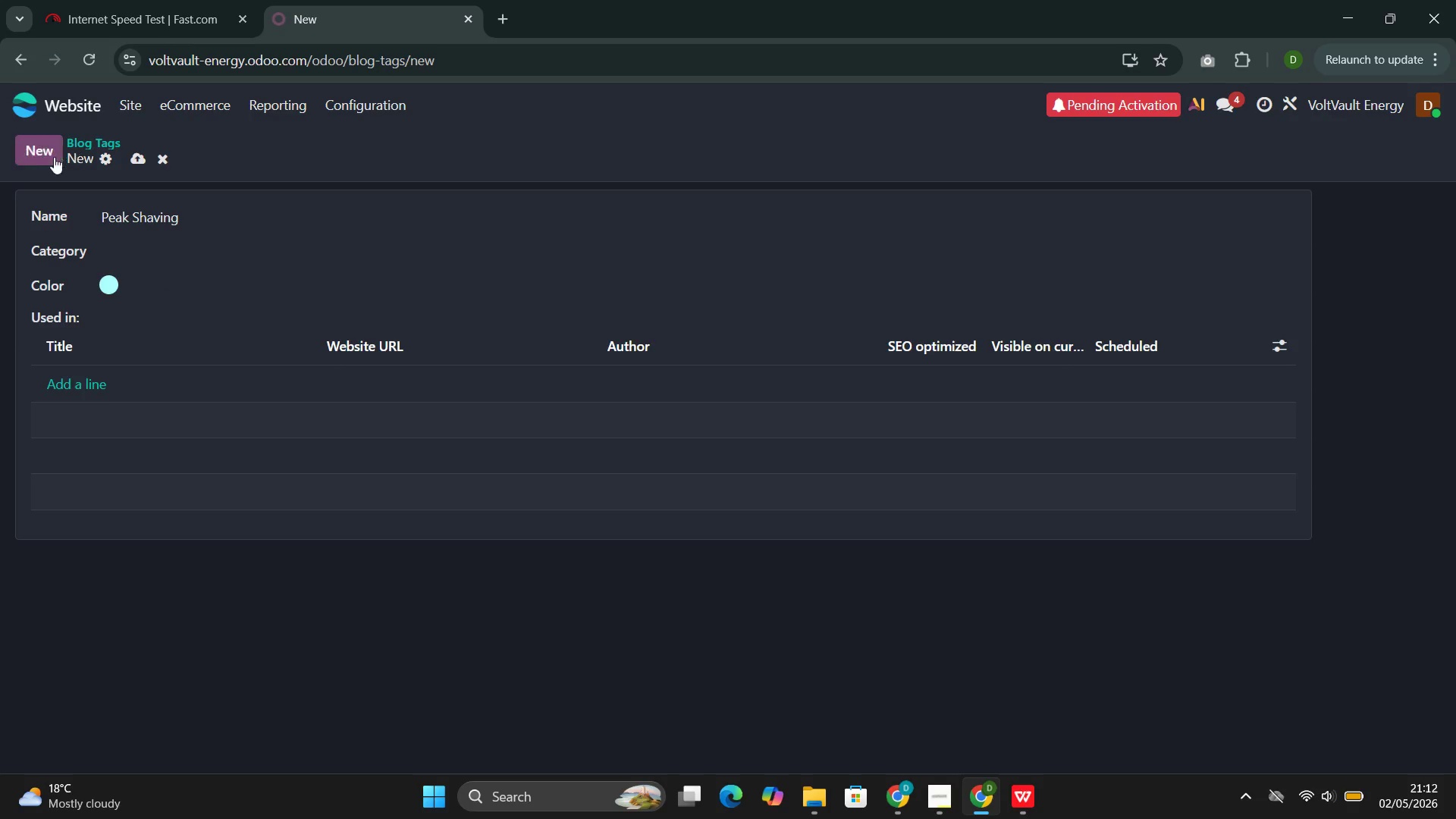 
left_click([38, 152])
 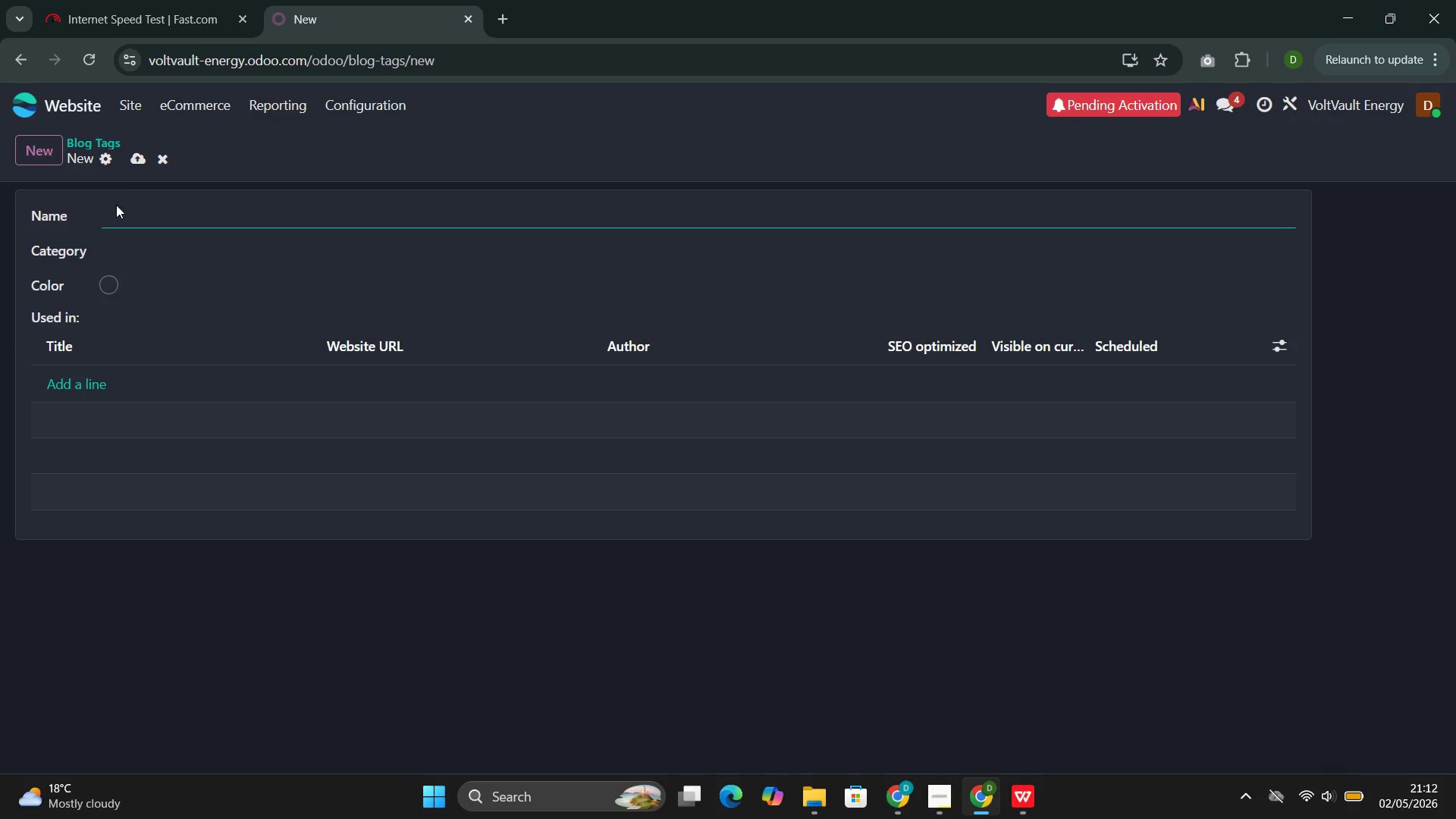 
left_click([119, 214])
 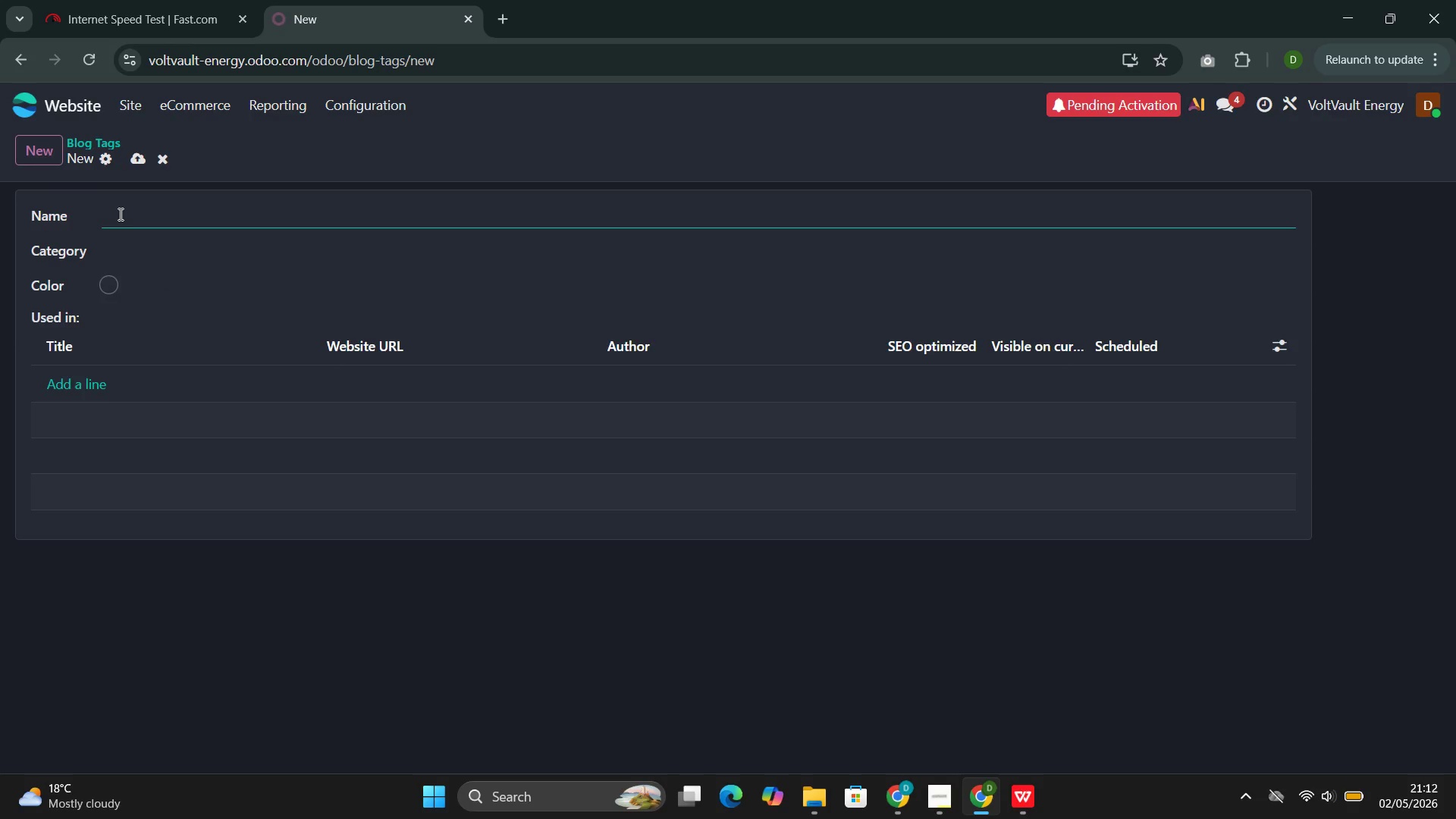 
wait(9.03)
 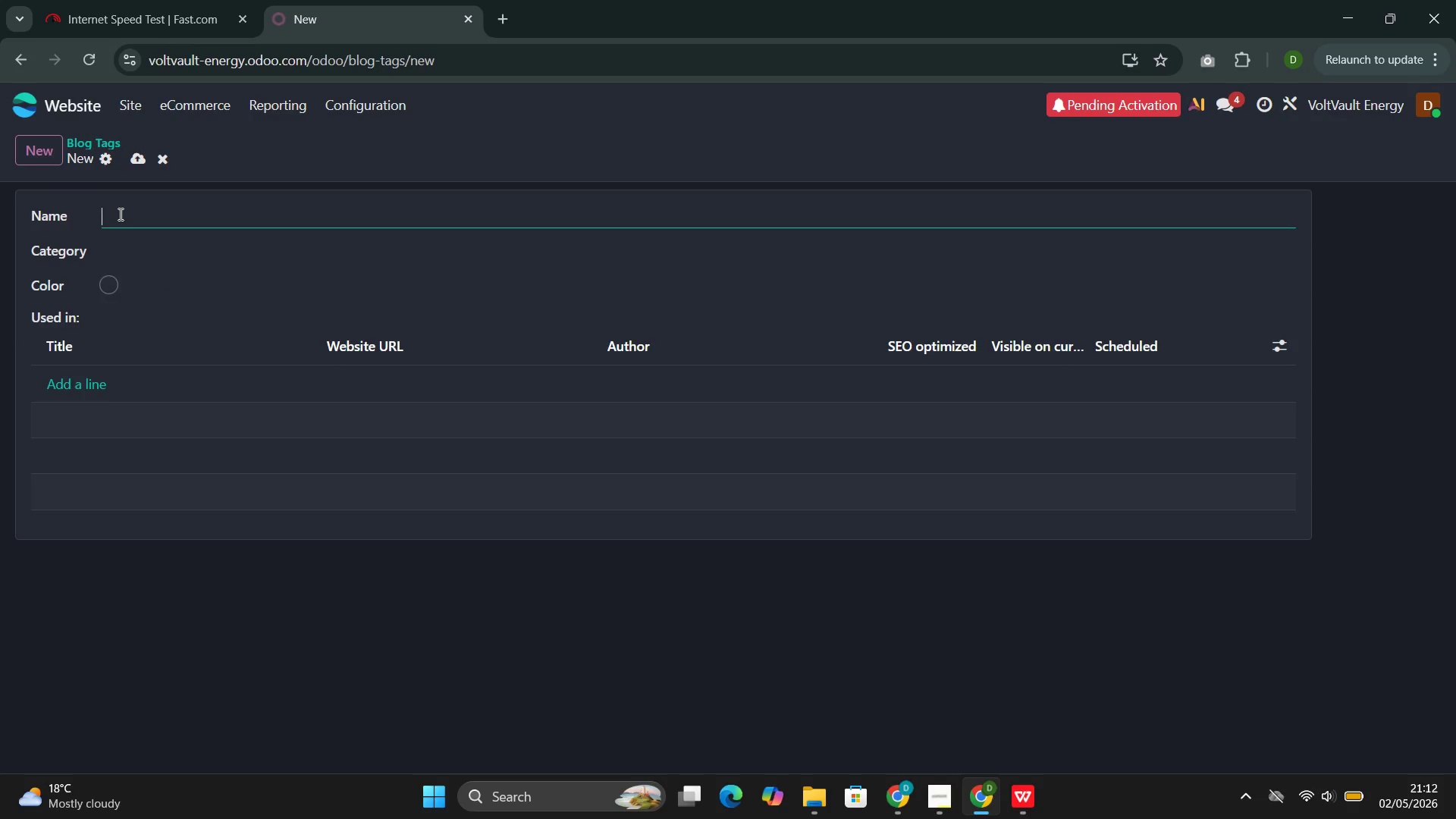 
type(Energy Indeo)
key(Backspace)
type(pe)
 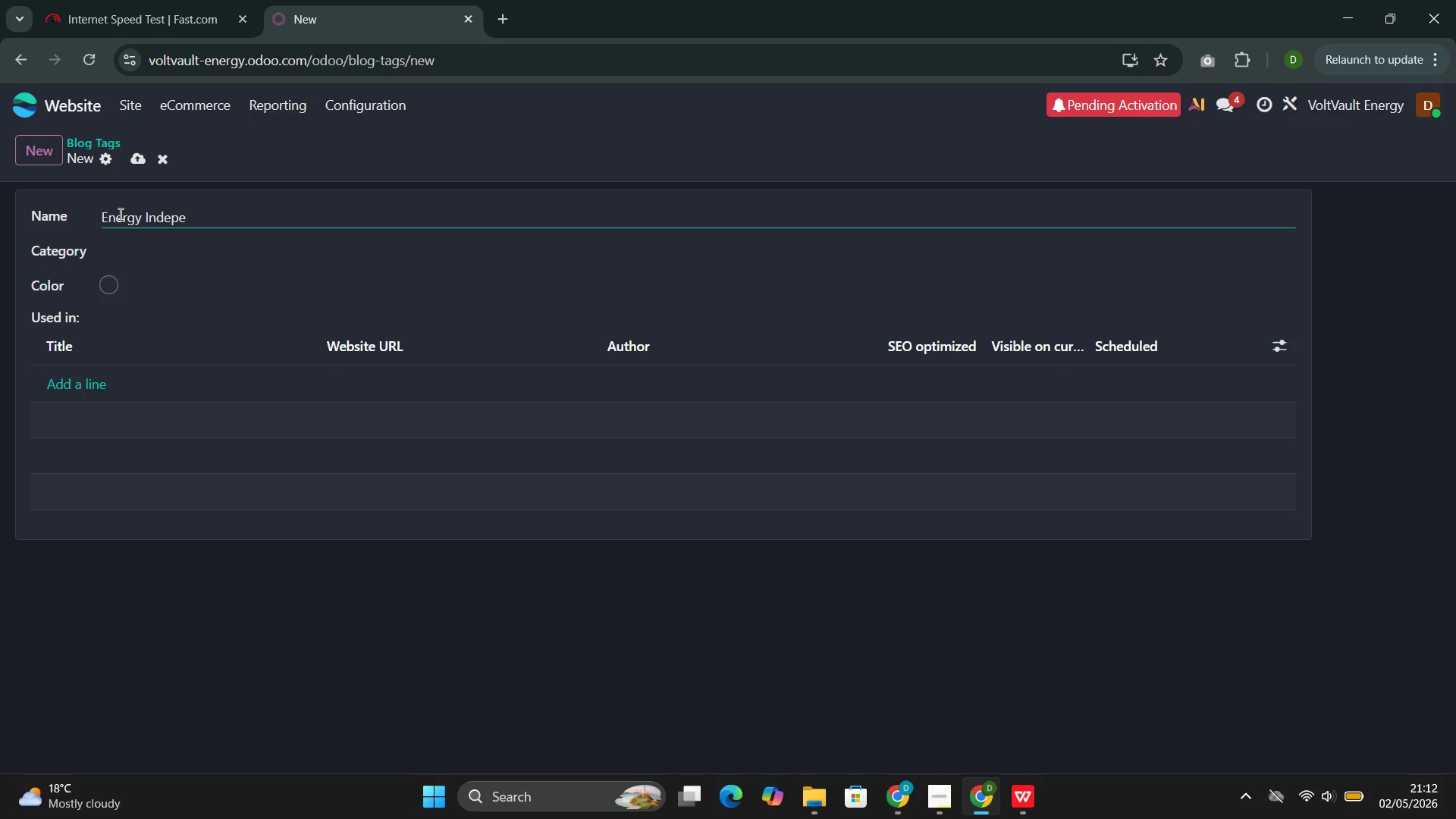 
type(nde)
 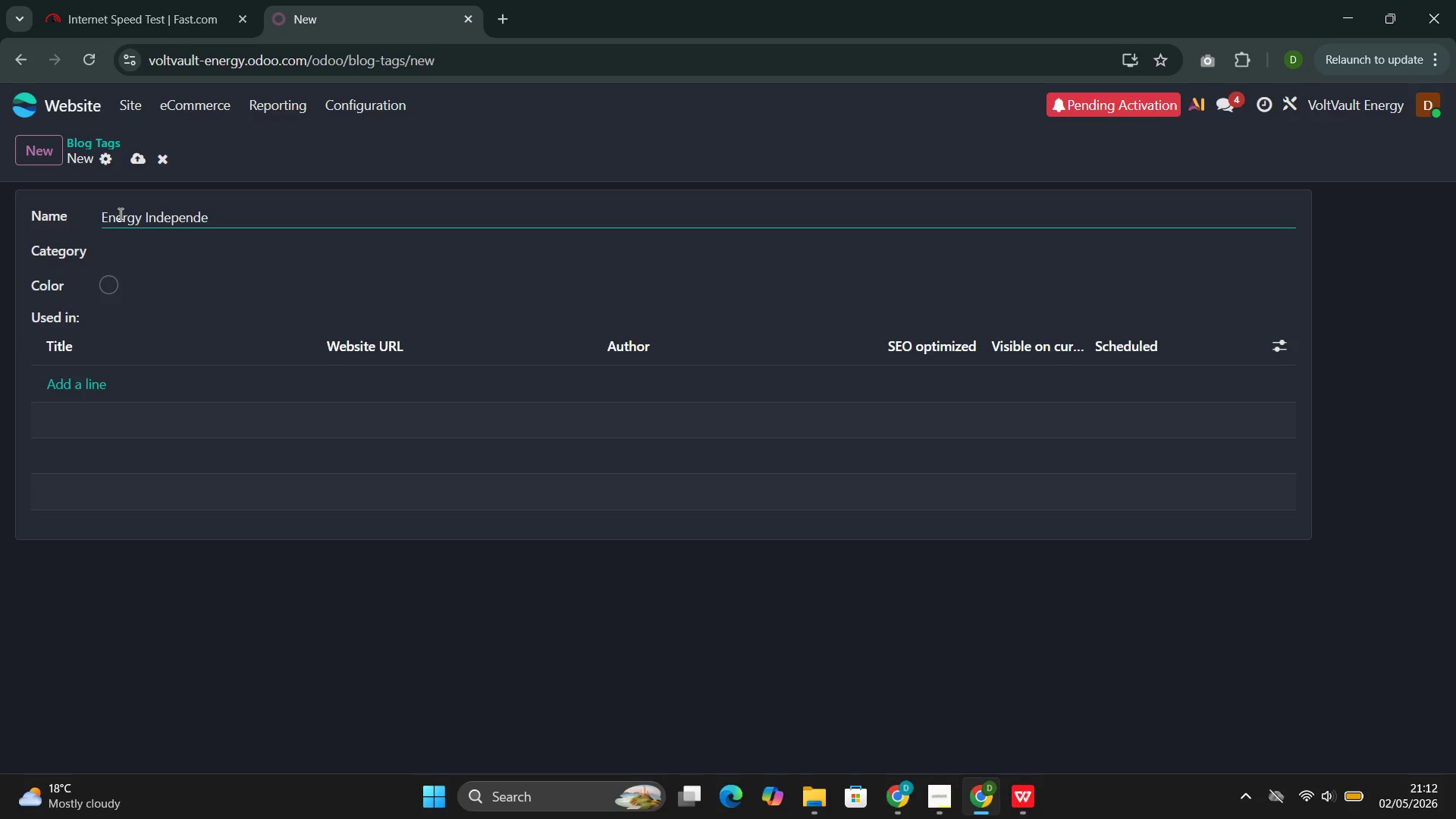 
type(nce)
 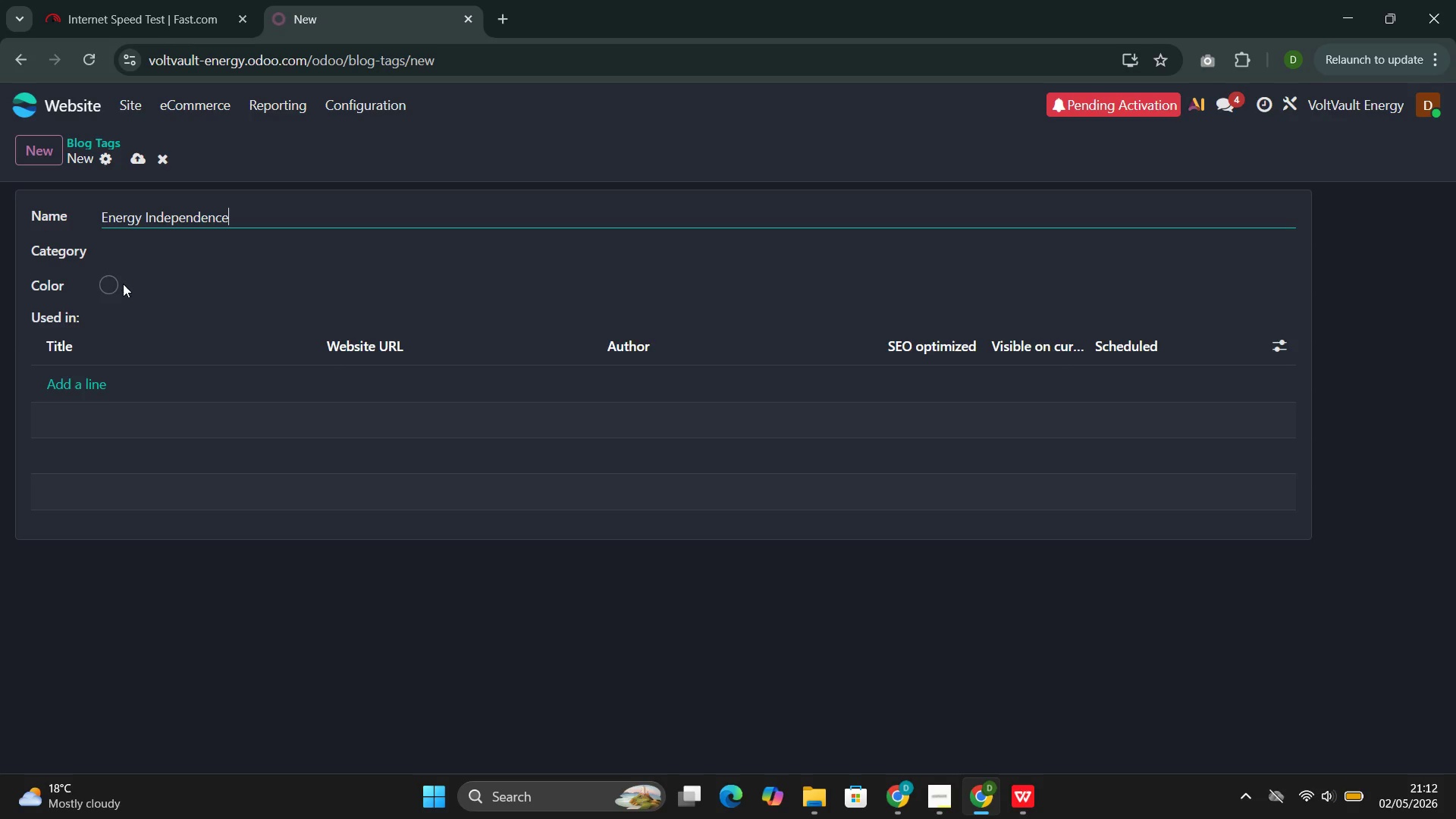 
left_click([118, 282])
 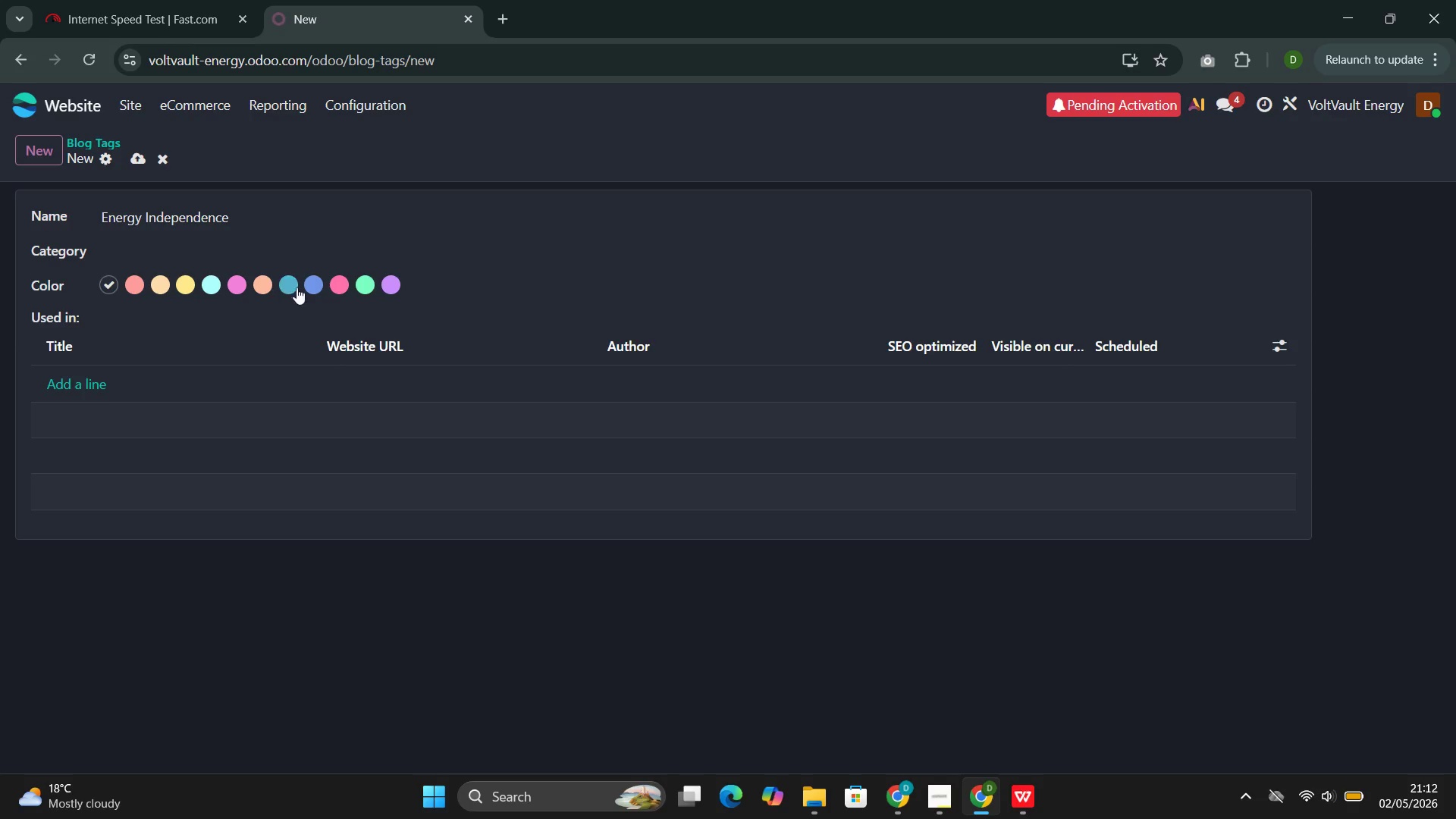 
mouse_move([259, 284])
 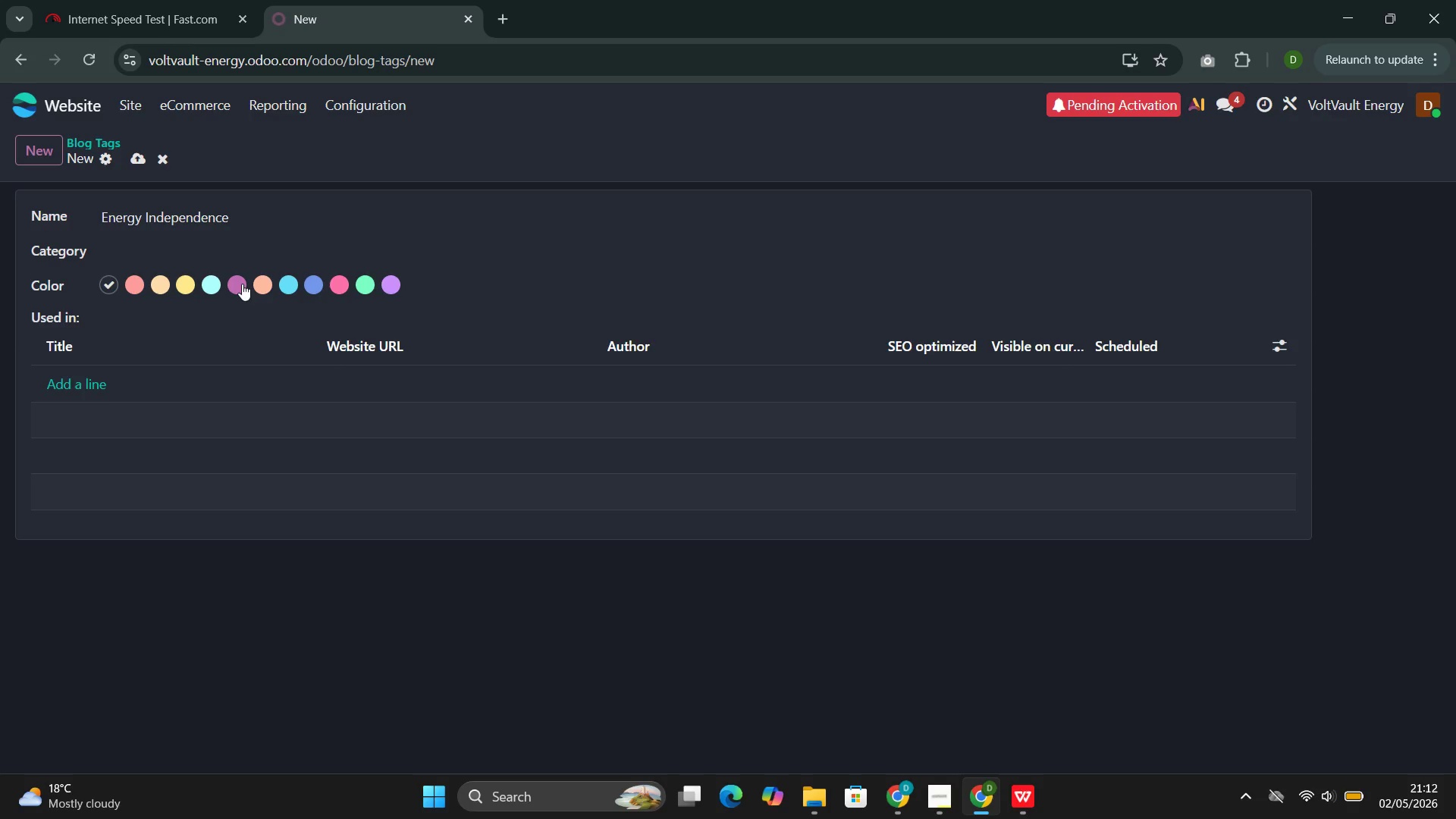 
left_click([242, 284])
 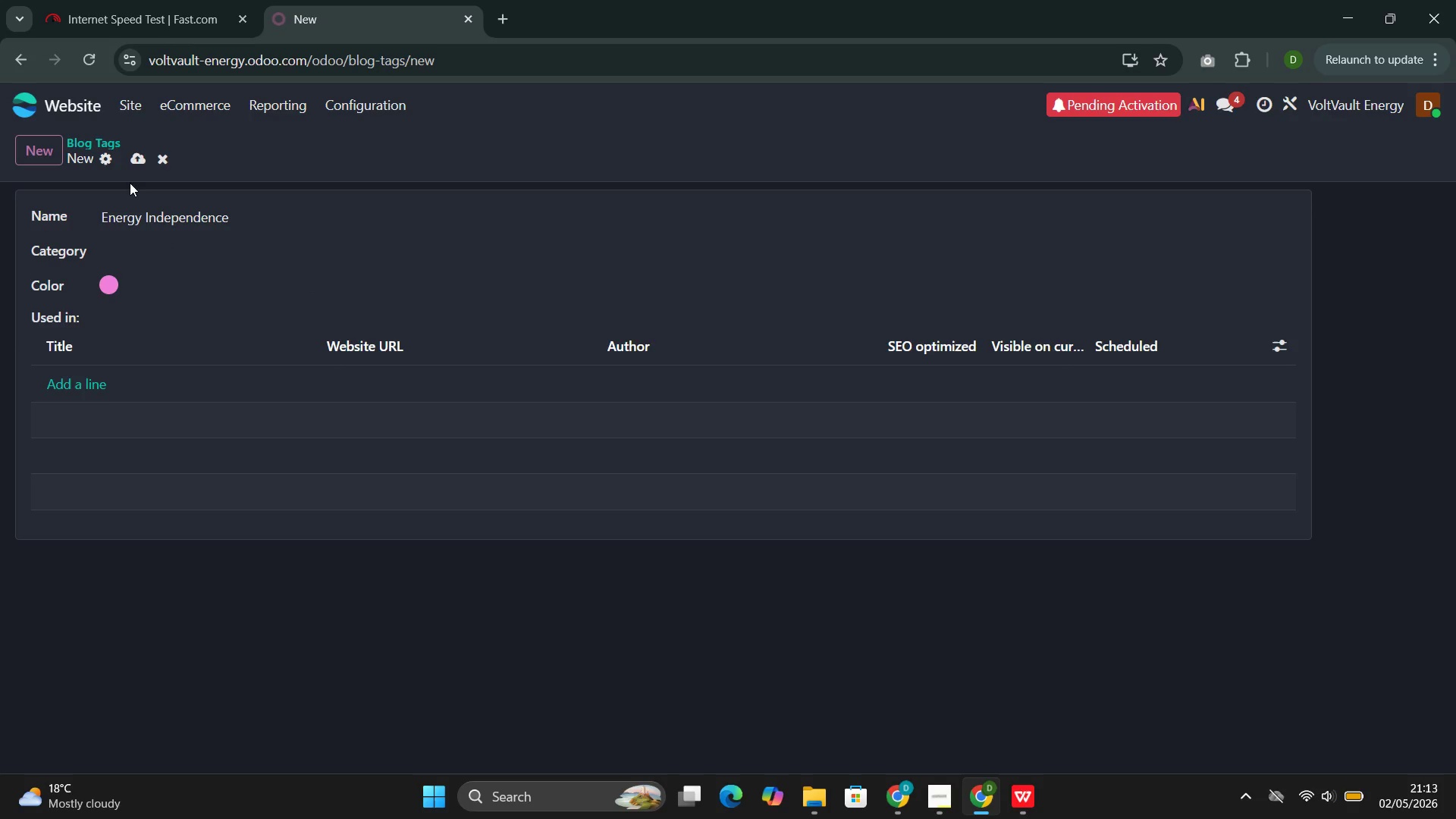 
left_click([139, 156])
 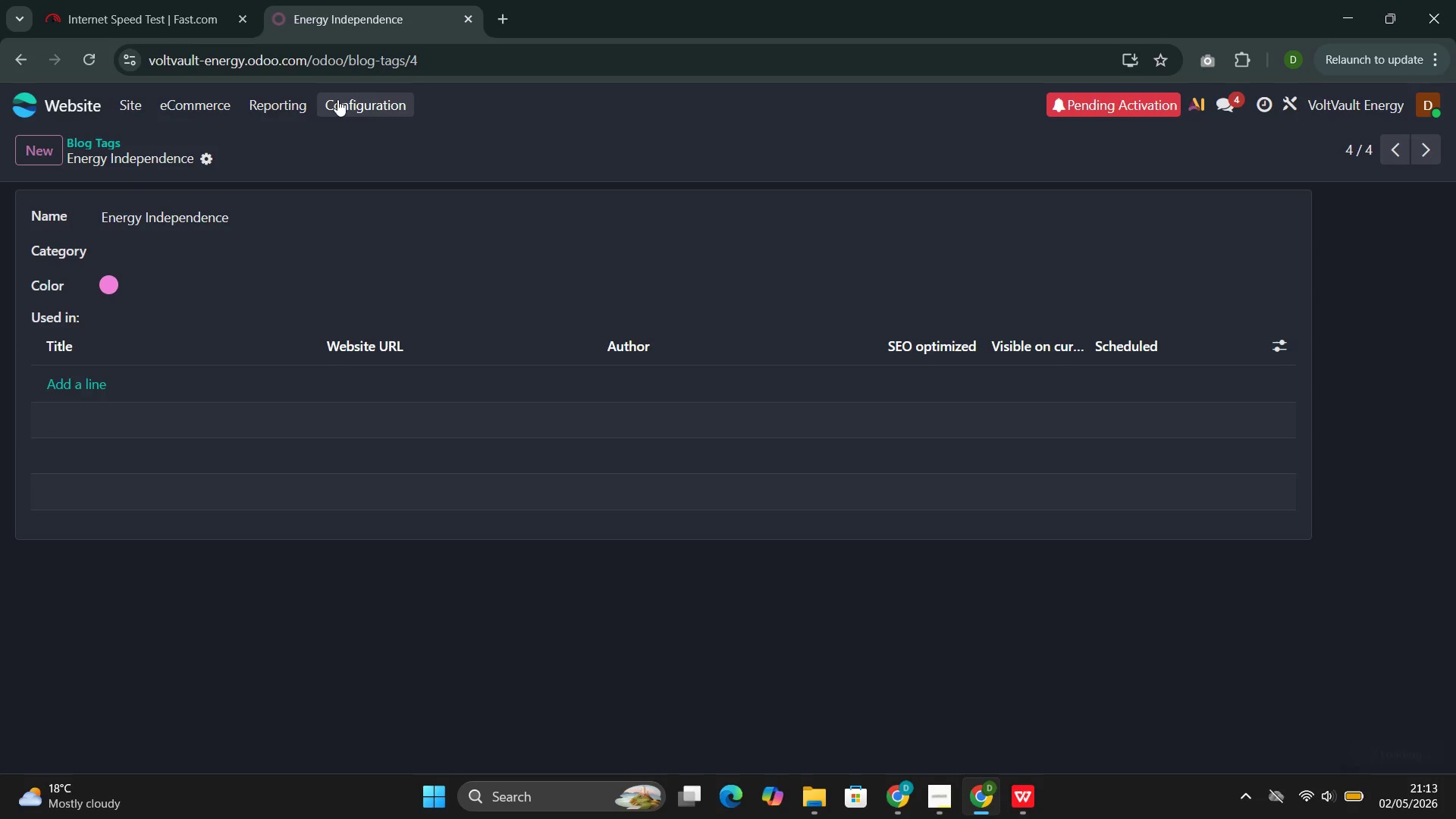 
left_click([337, 100])
 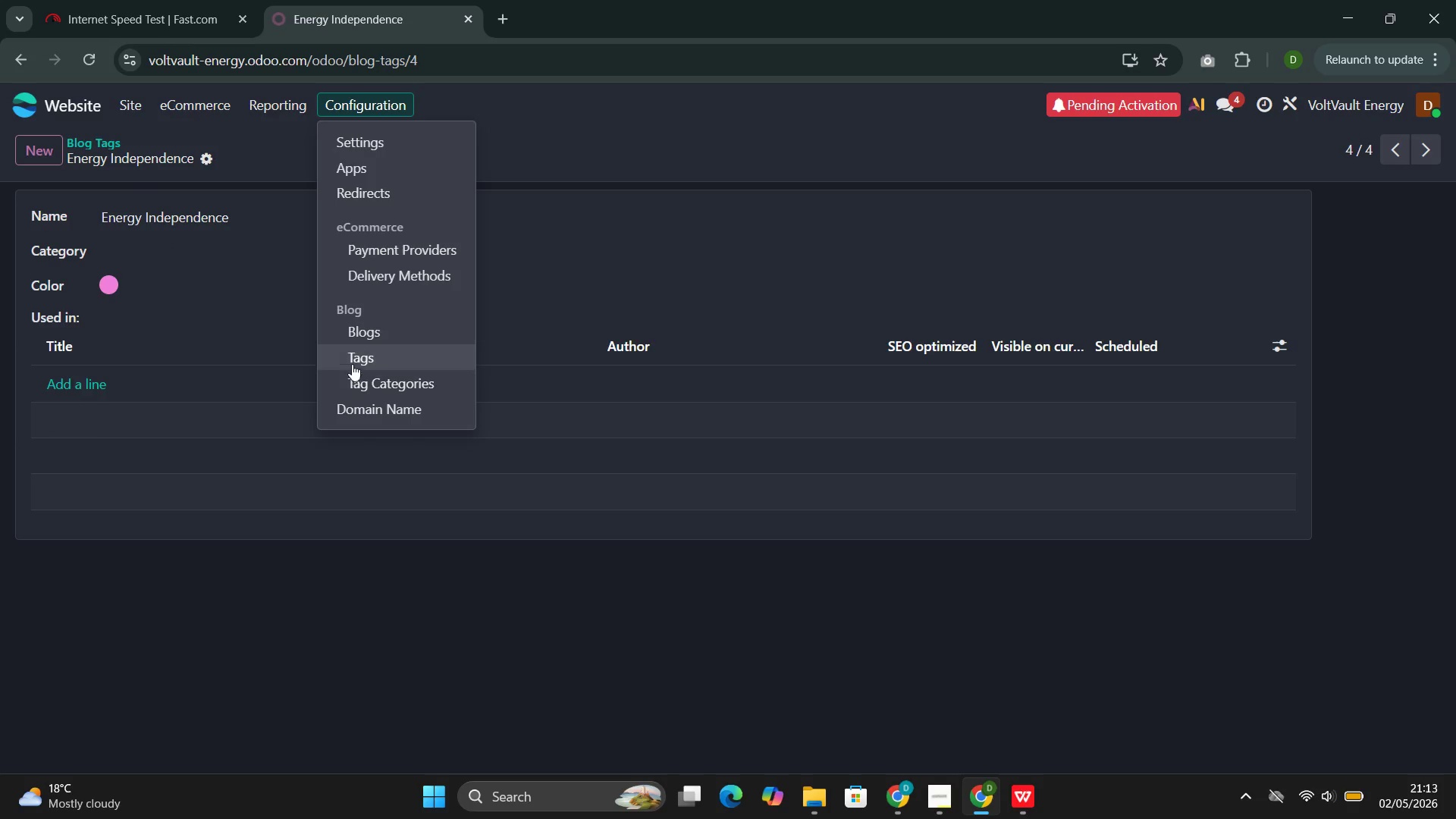 
left_click([362, 355])
 